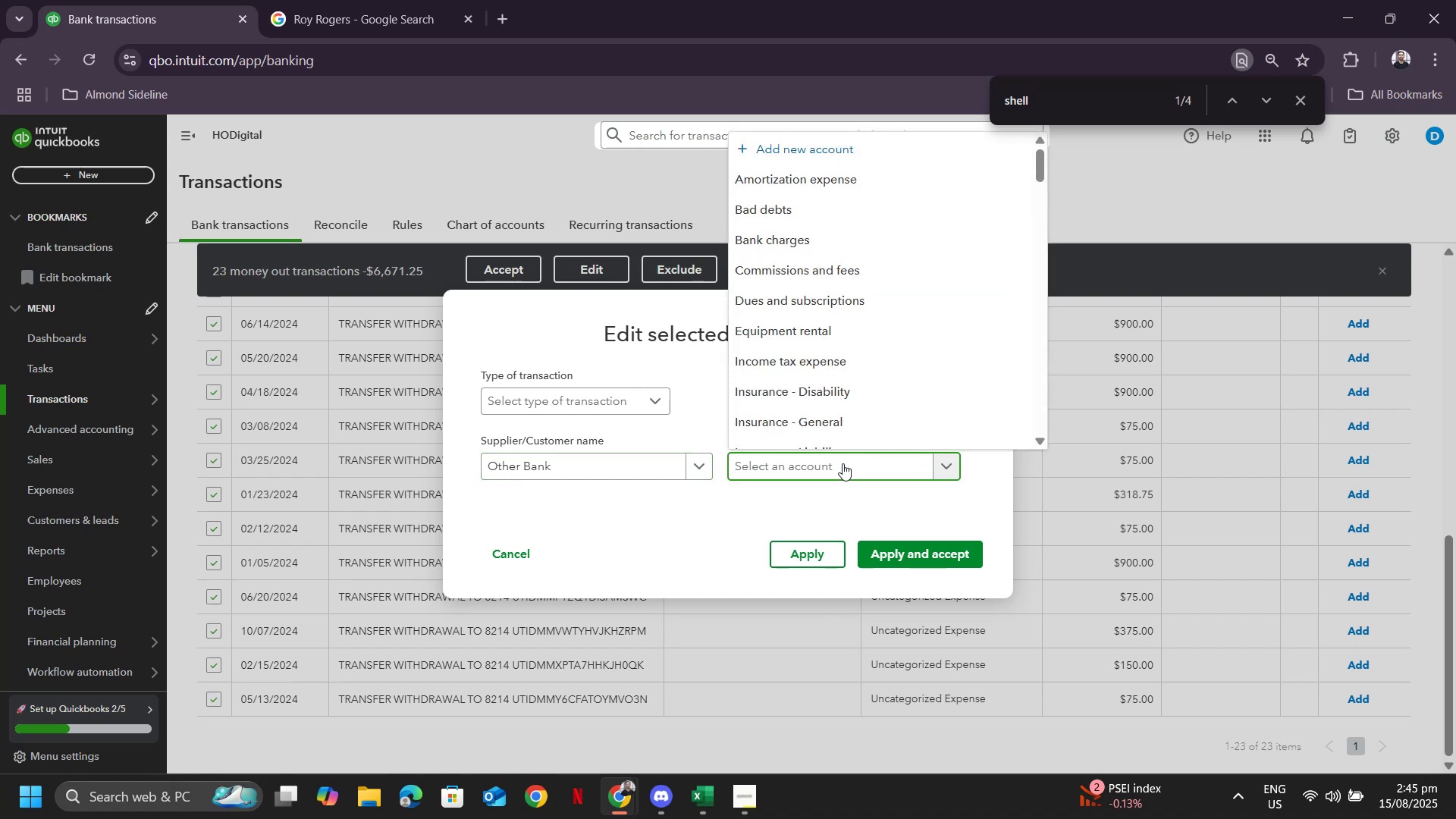 
type(genera)
 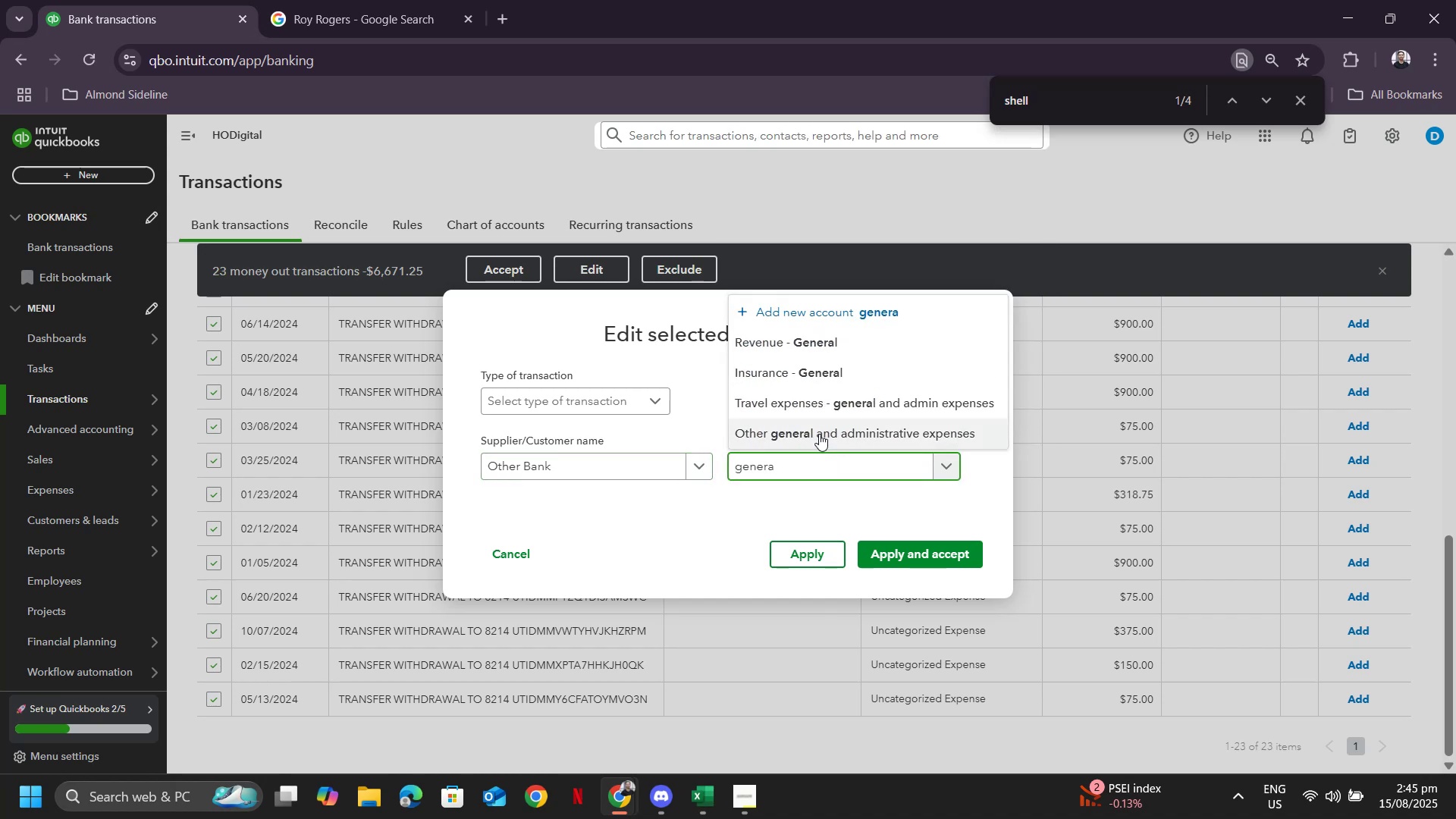 
left_click([819, 434])
 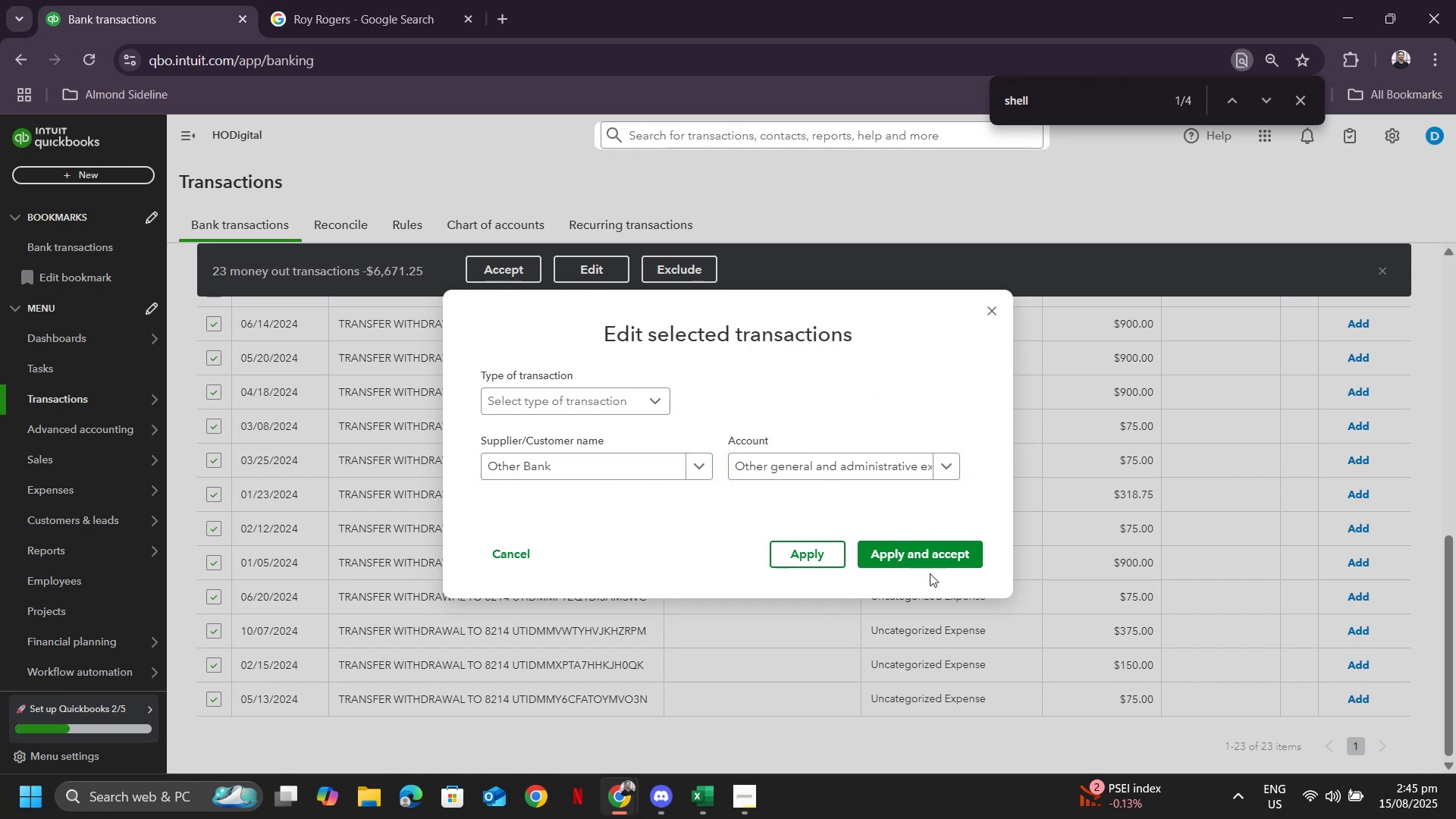 
double_click([930, 560])
 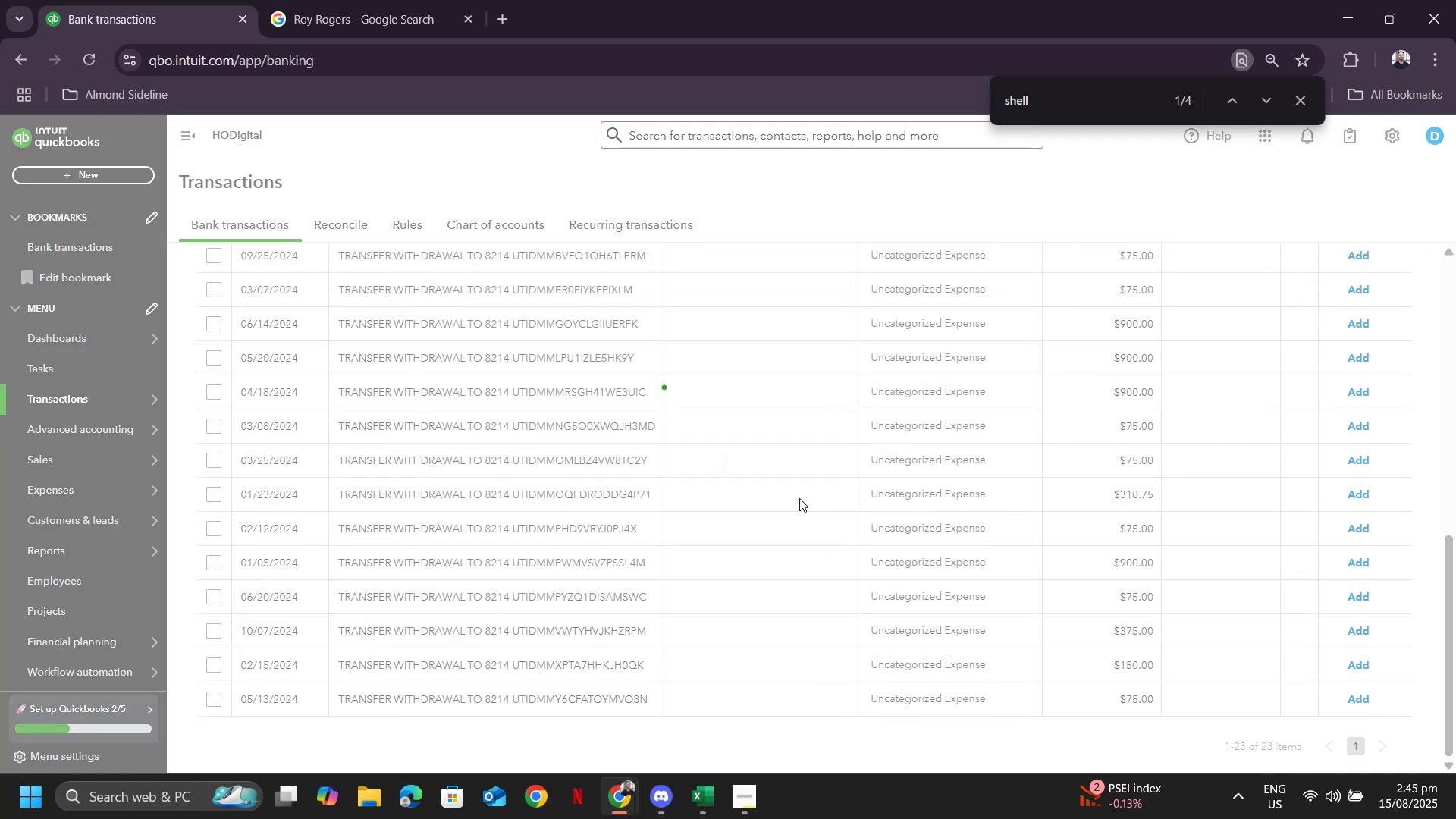 
scroll: coordinate [821, 465], scroll_direction: up, amount: 9.0
 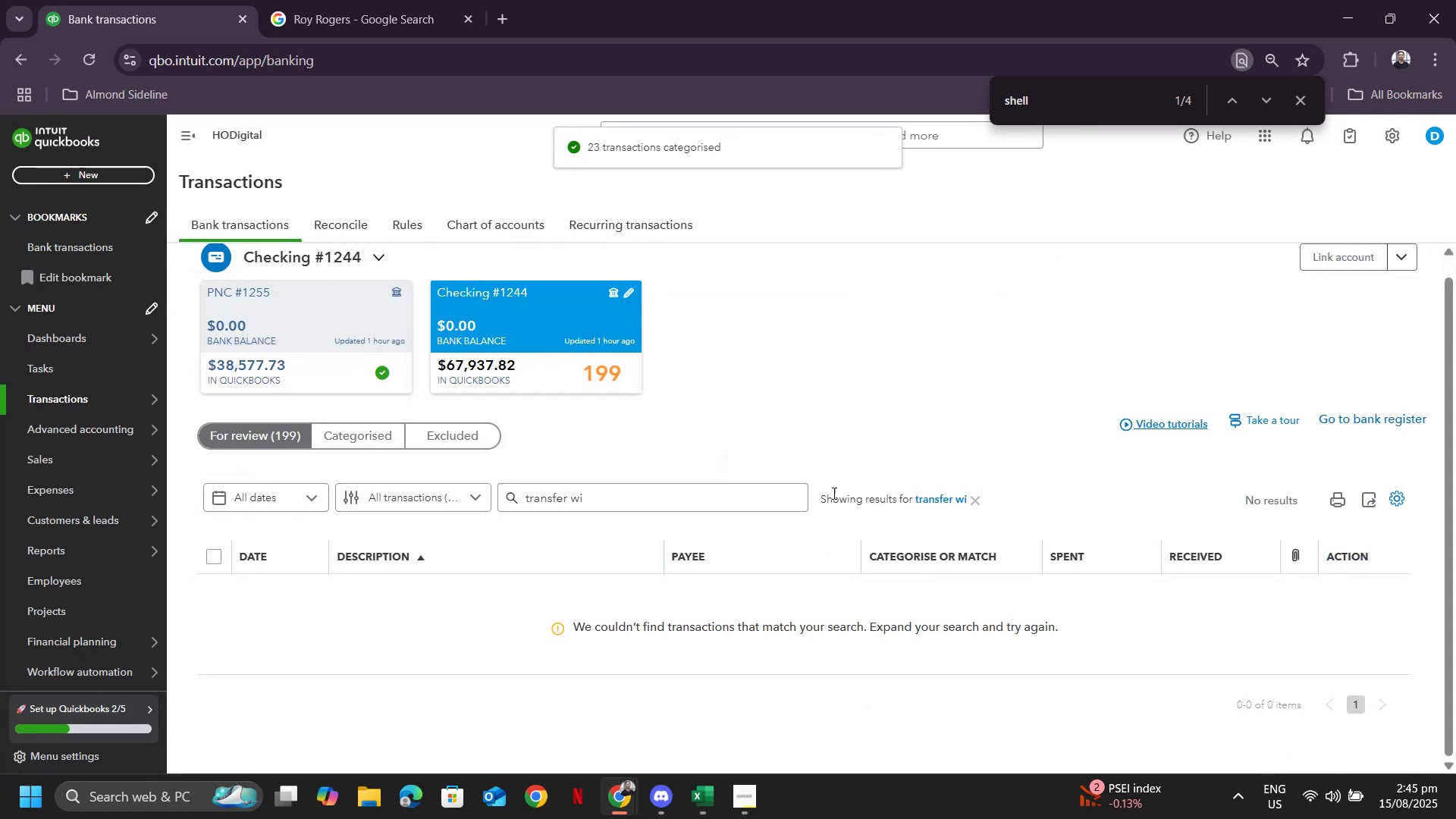 
left_click([979, 500])
 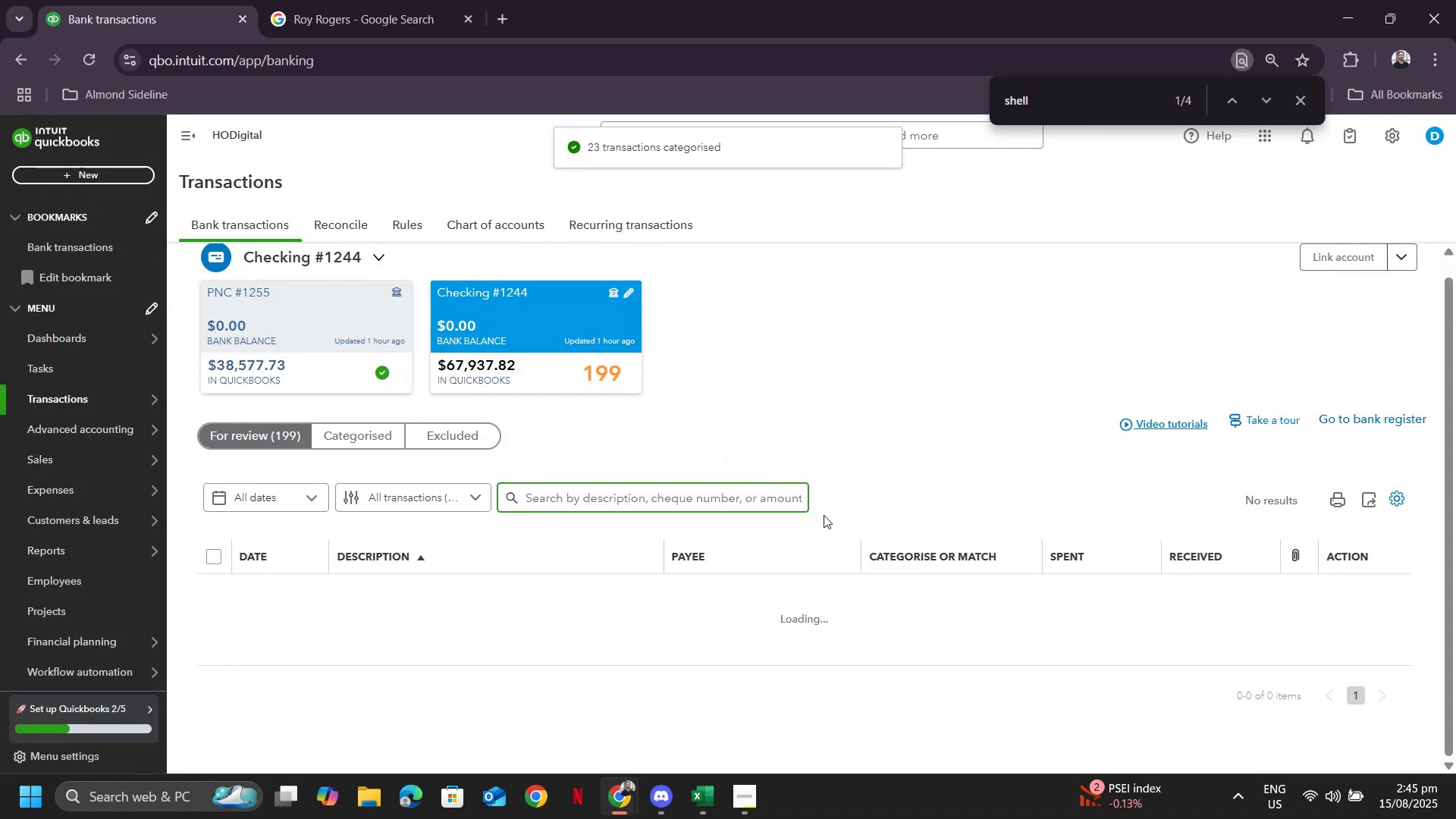 
scroll: coordinate [829, 510], scroll_direction: down, amount: 1.0
 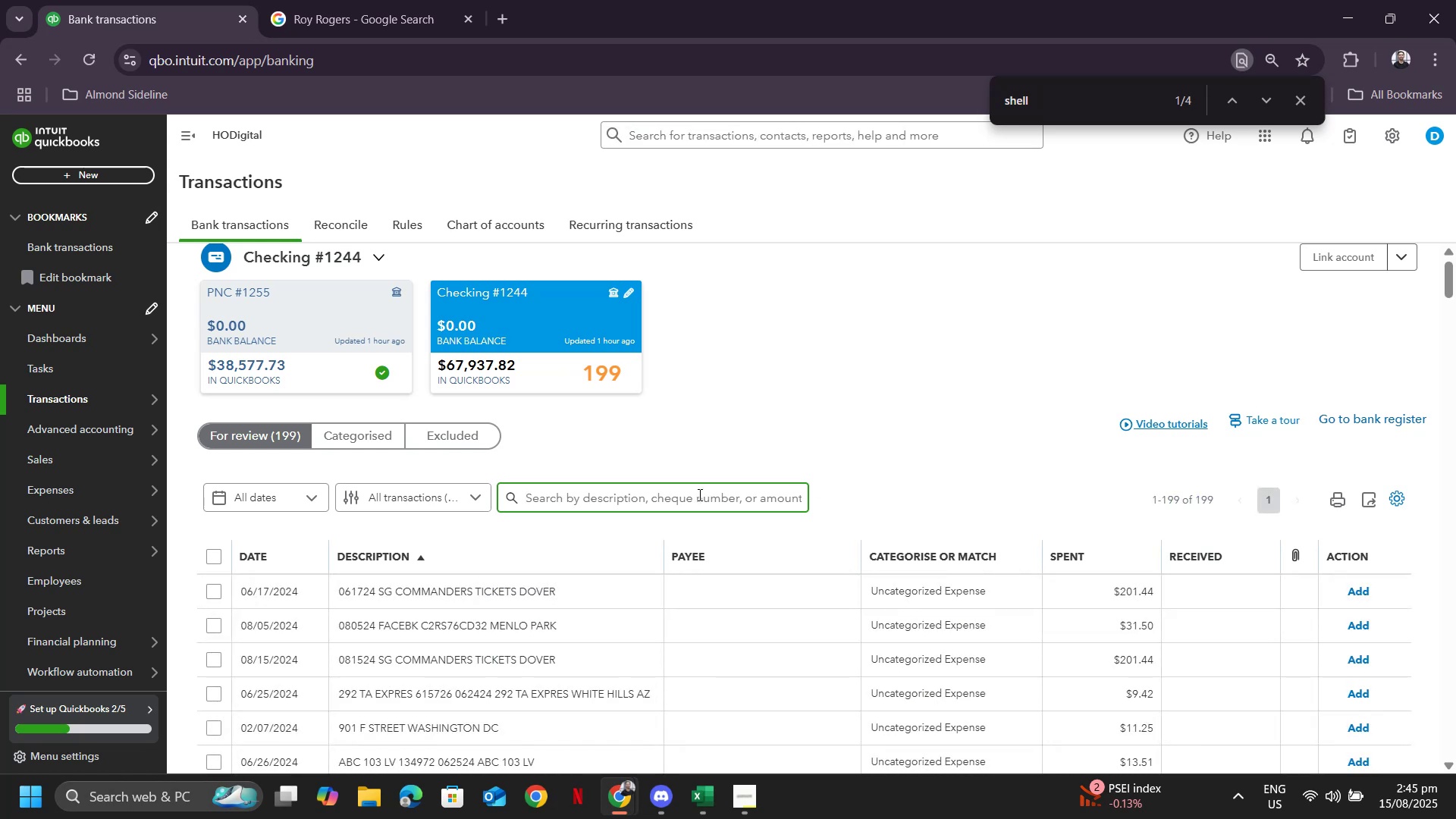 
left_click([692, 500])
 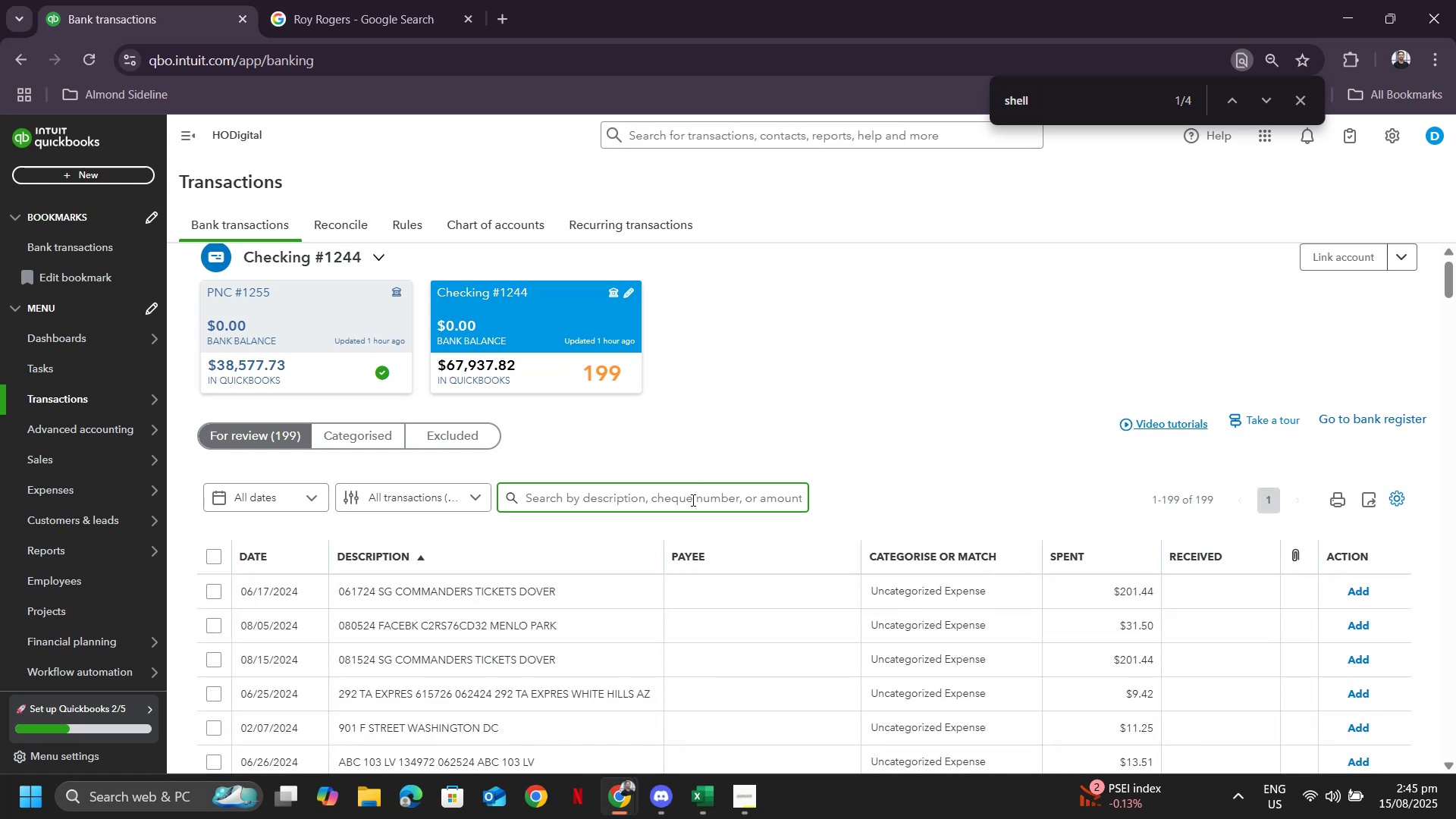 
type(check)
 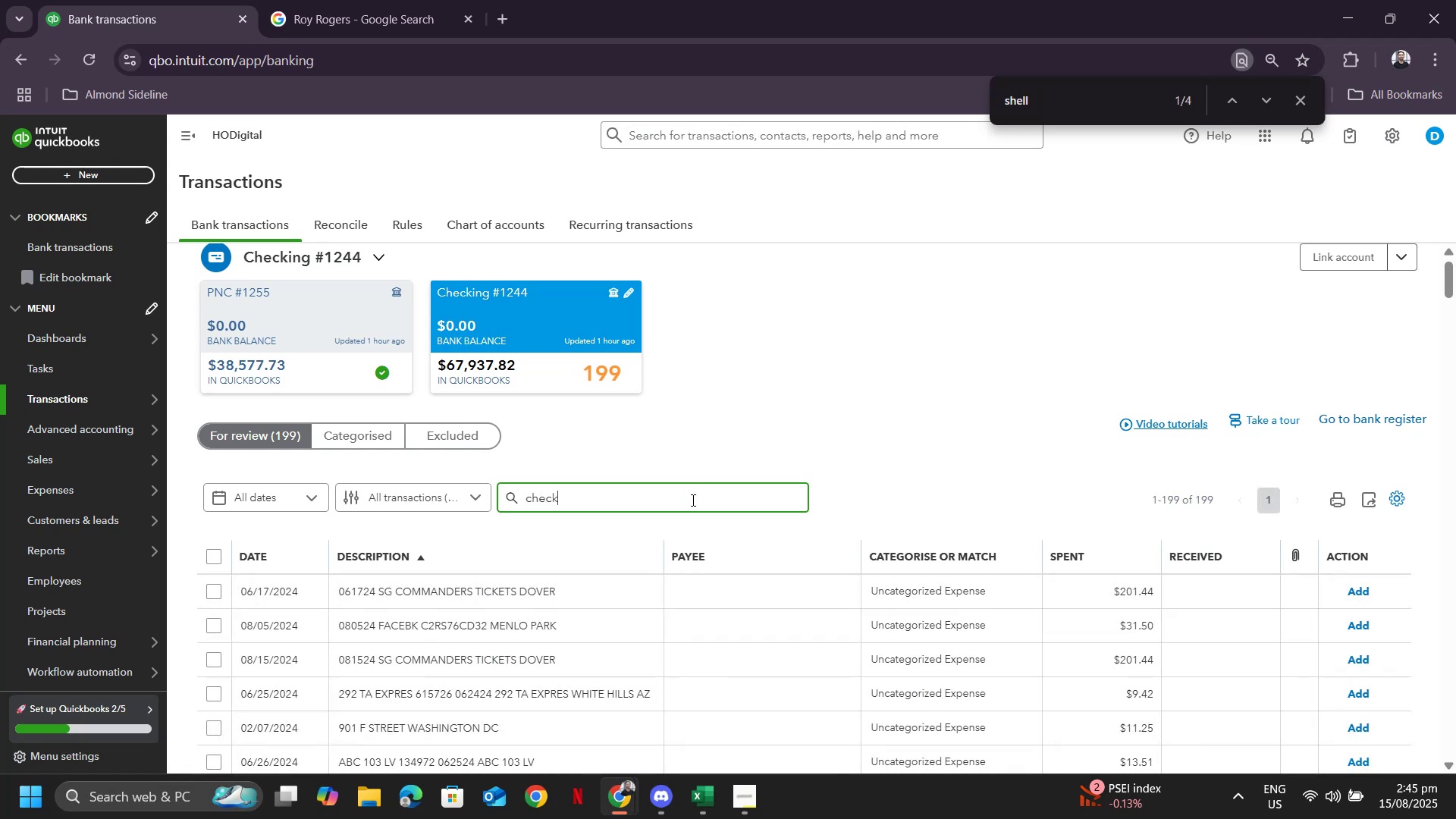 
key(Enter)
 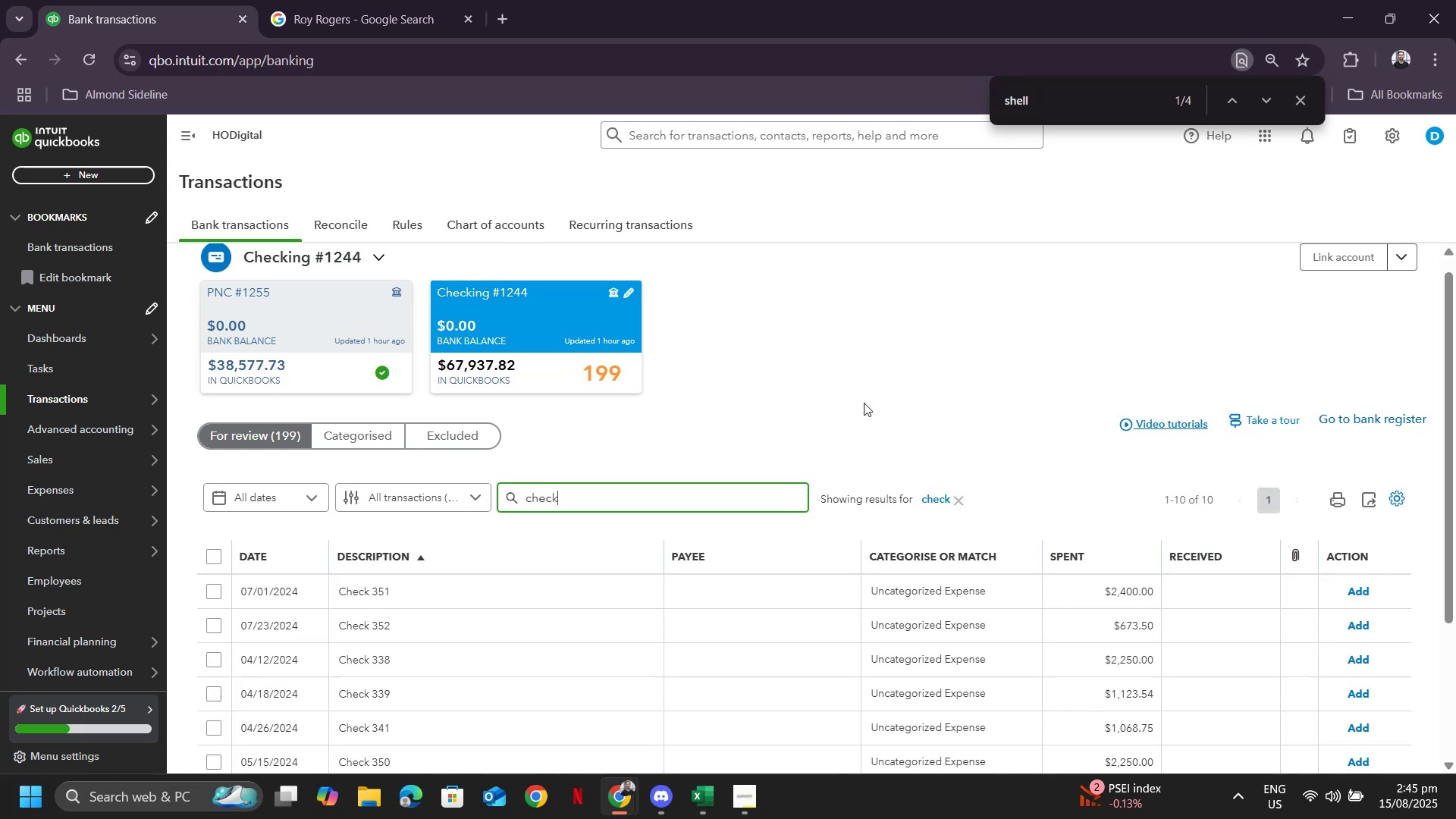 
scroll: coordinate [789, 386], scroll_direction: down, amount: 7.0
 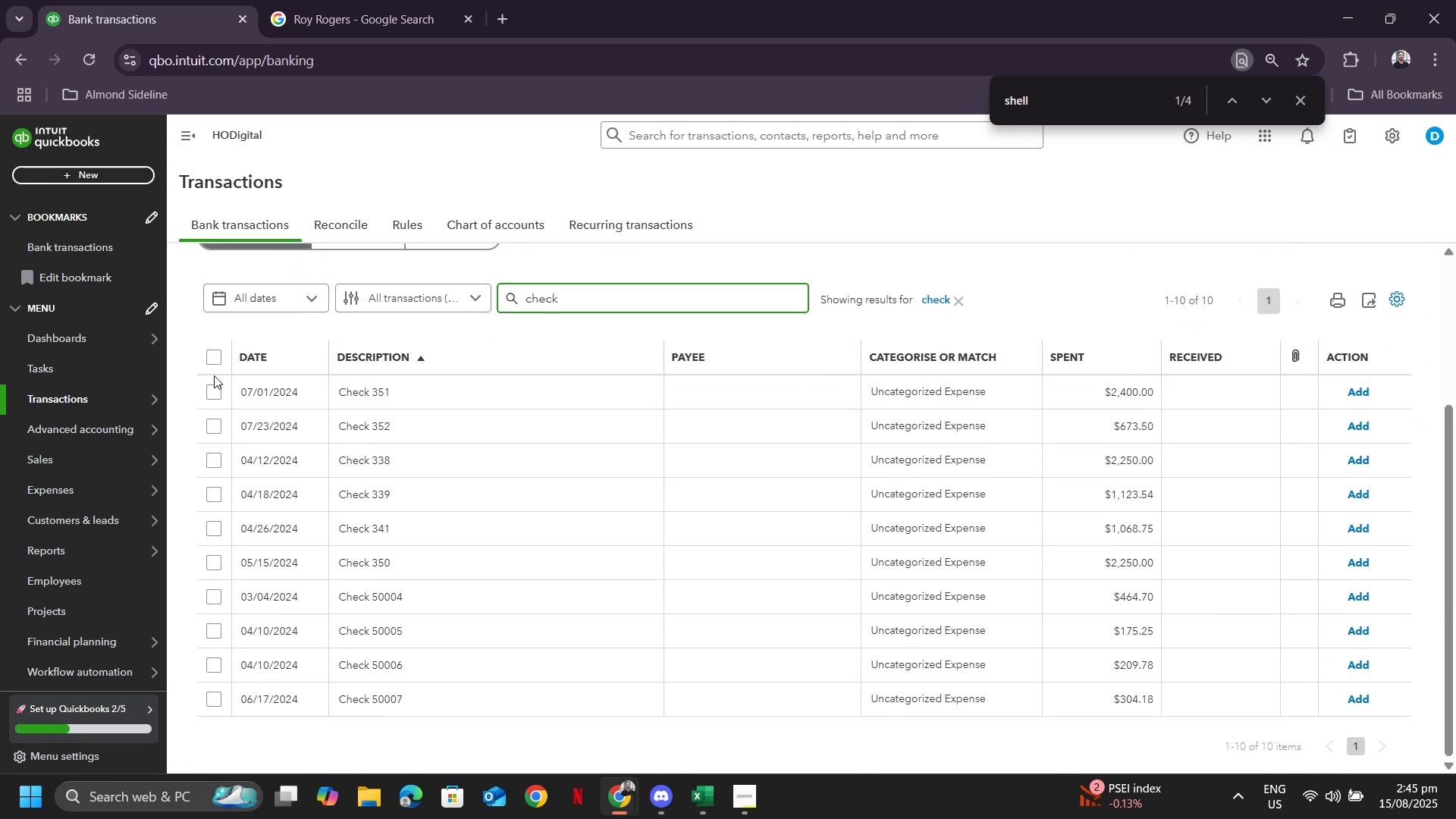 
left_click([210, 364])
 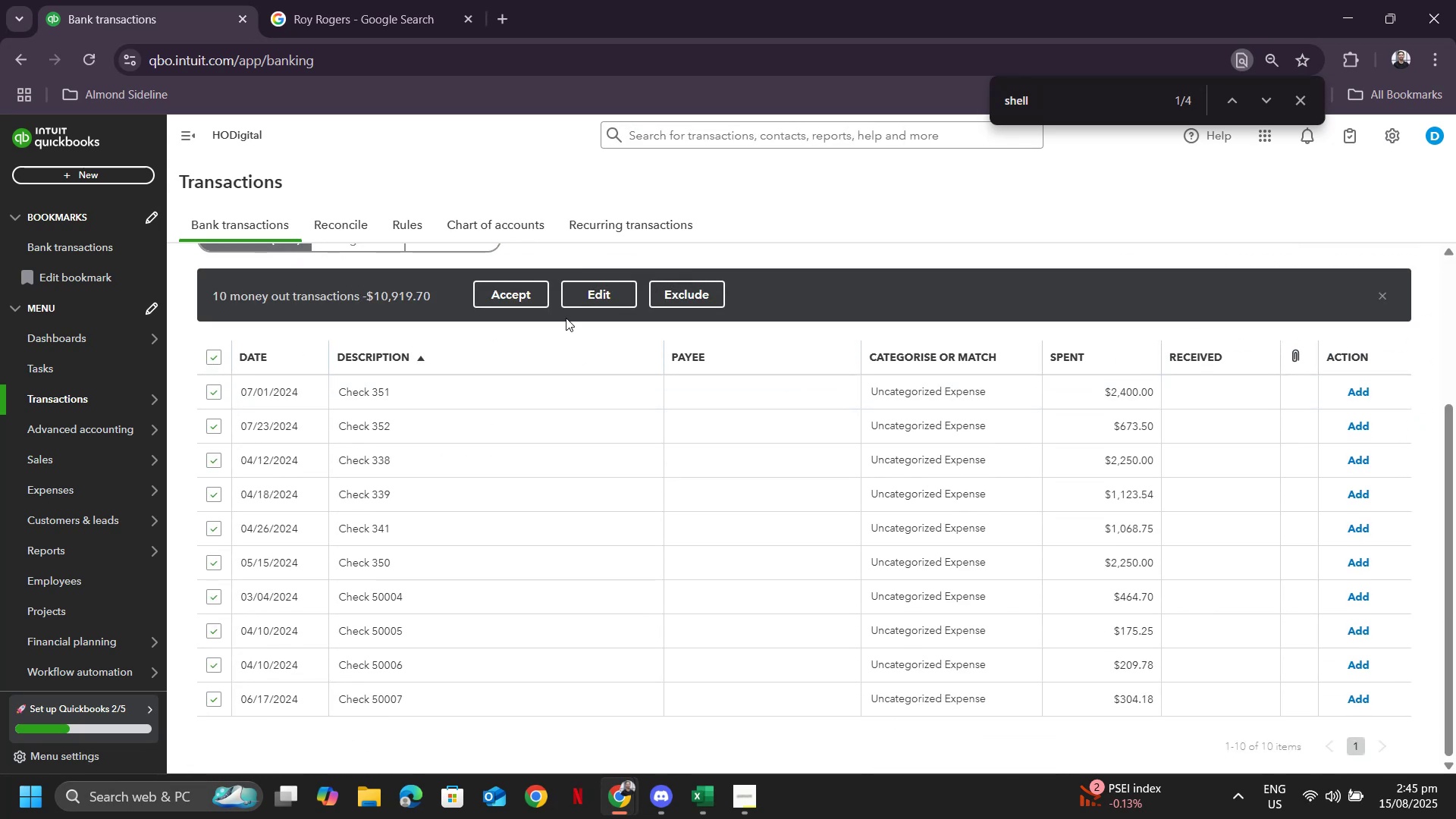 
left_click([588, 298])
 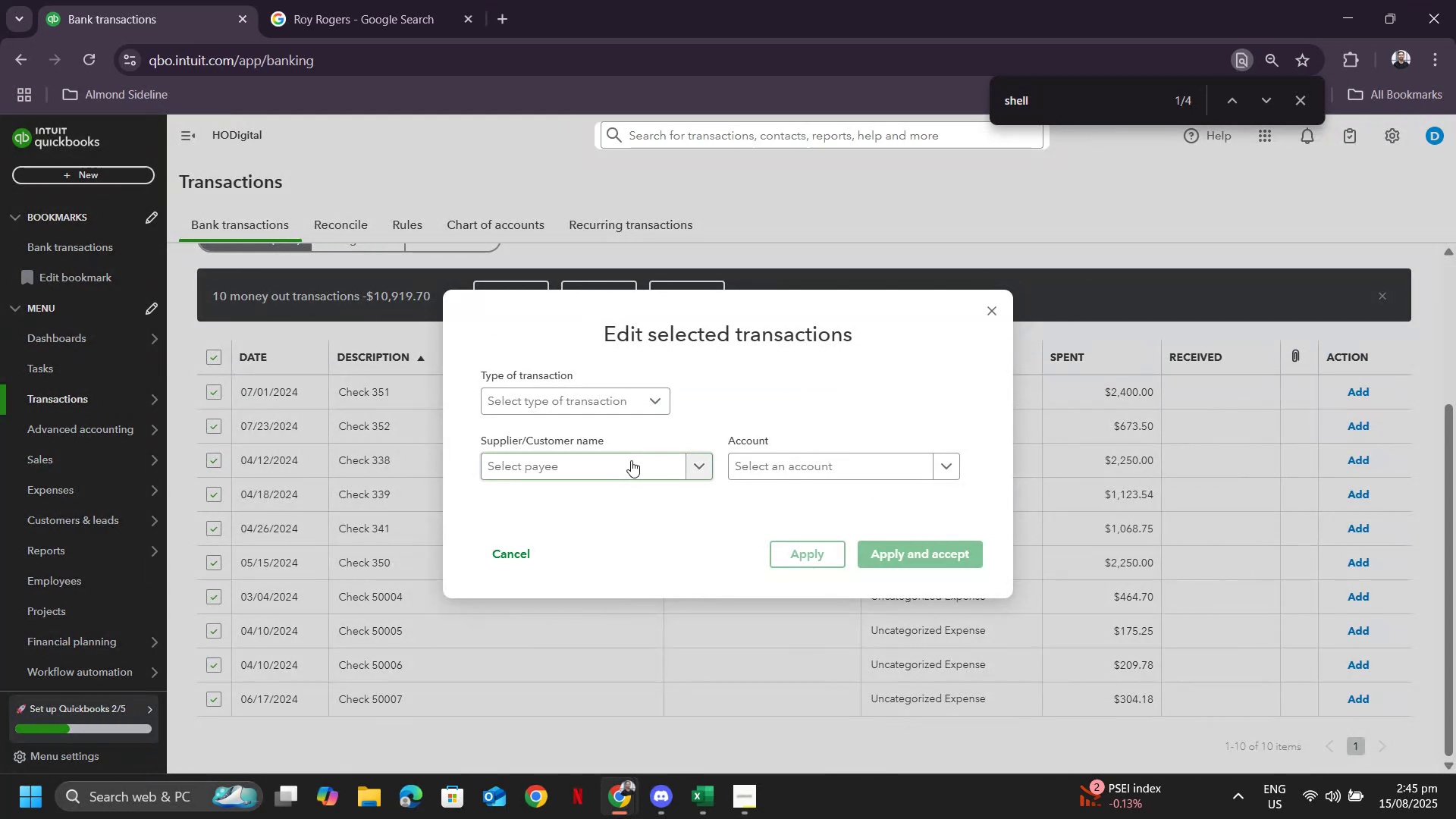 
left_click([634, 460])
 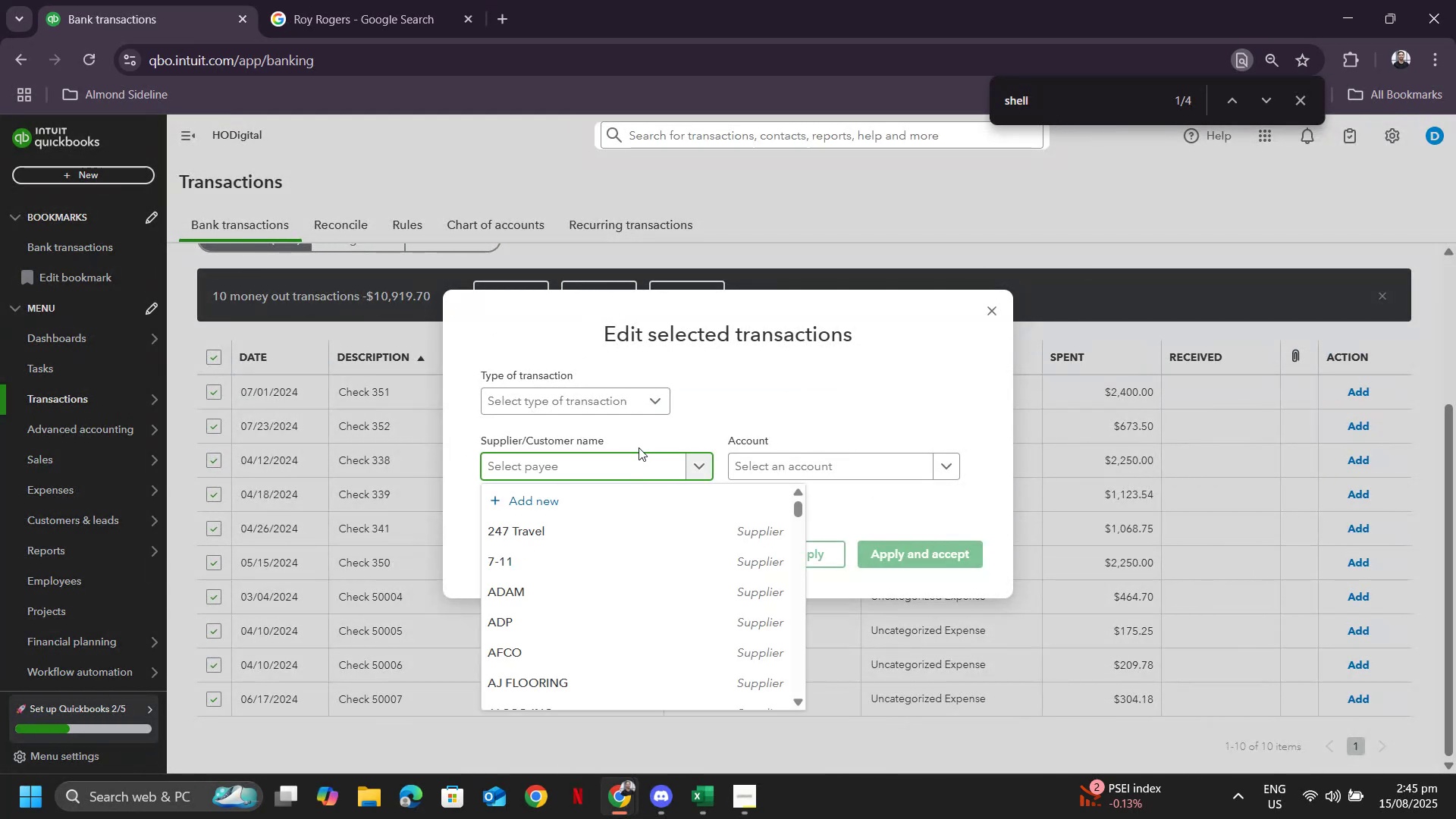 
type(other bank)
 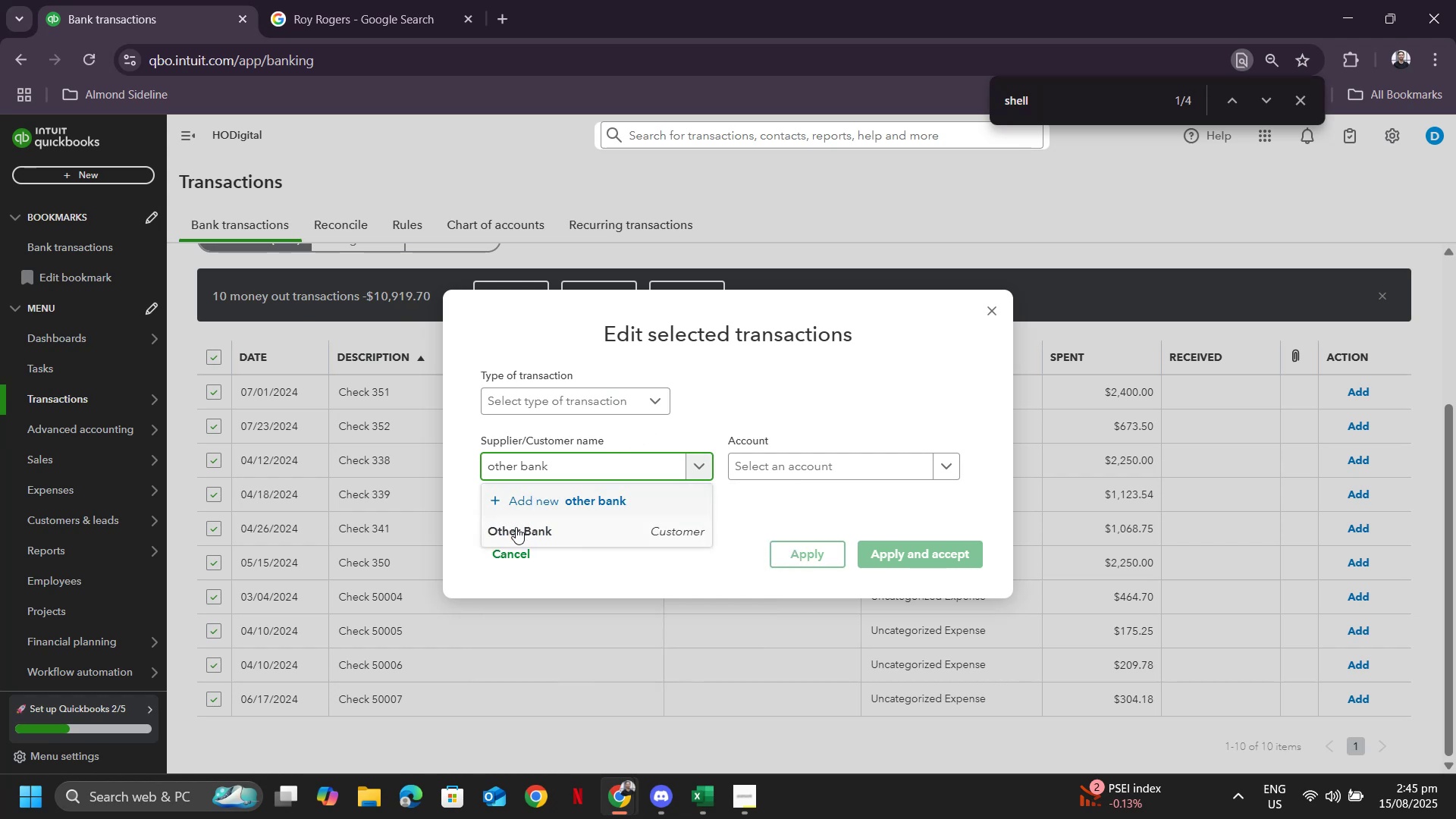 
left_click([512, 539])
 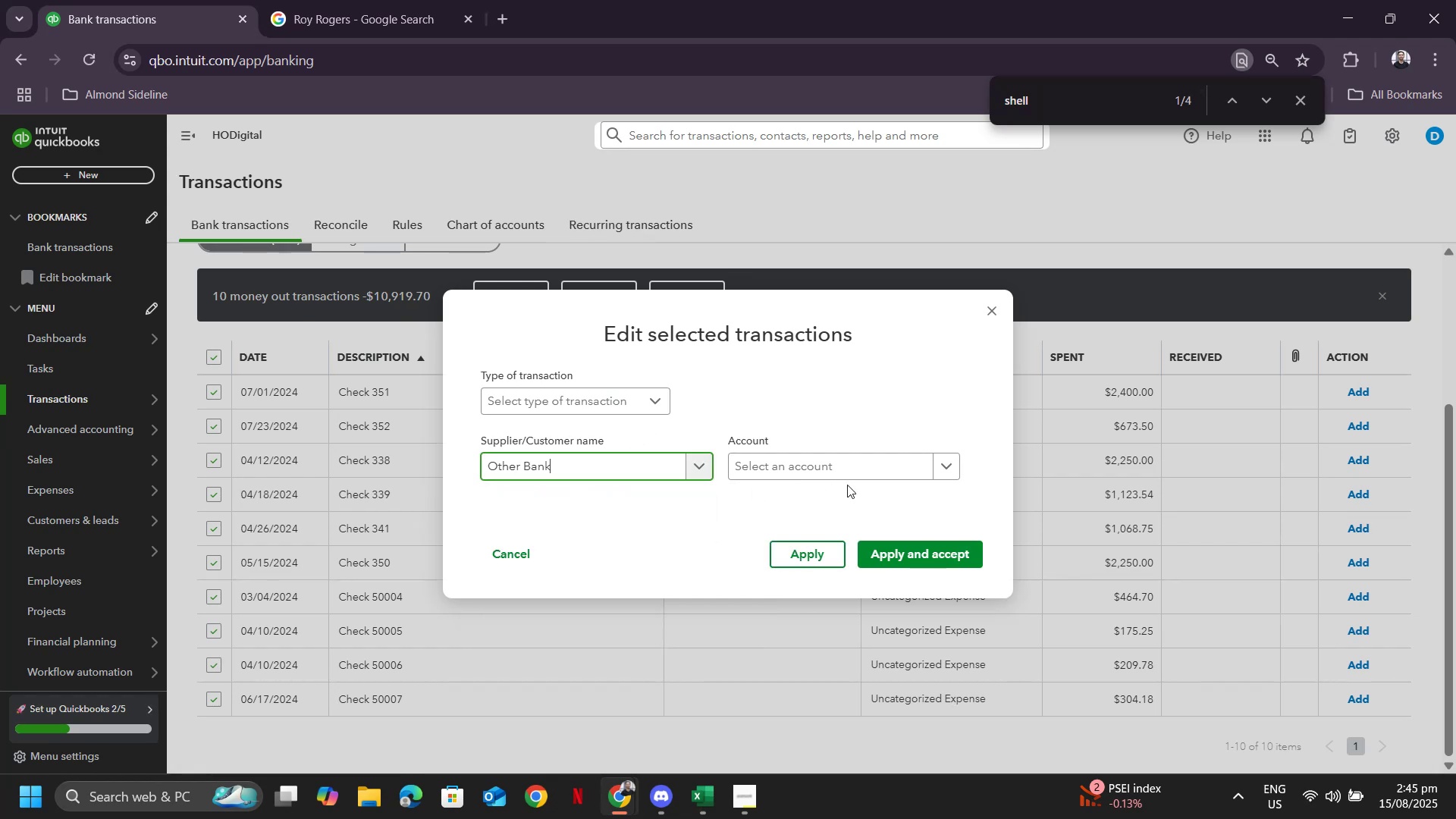 
double_click([847, 485])
 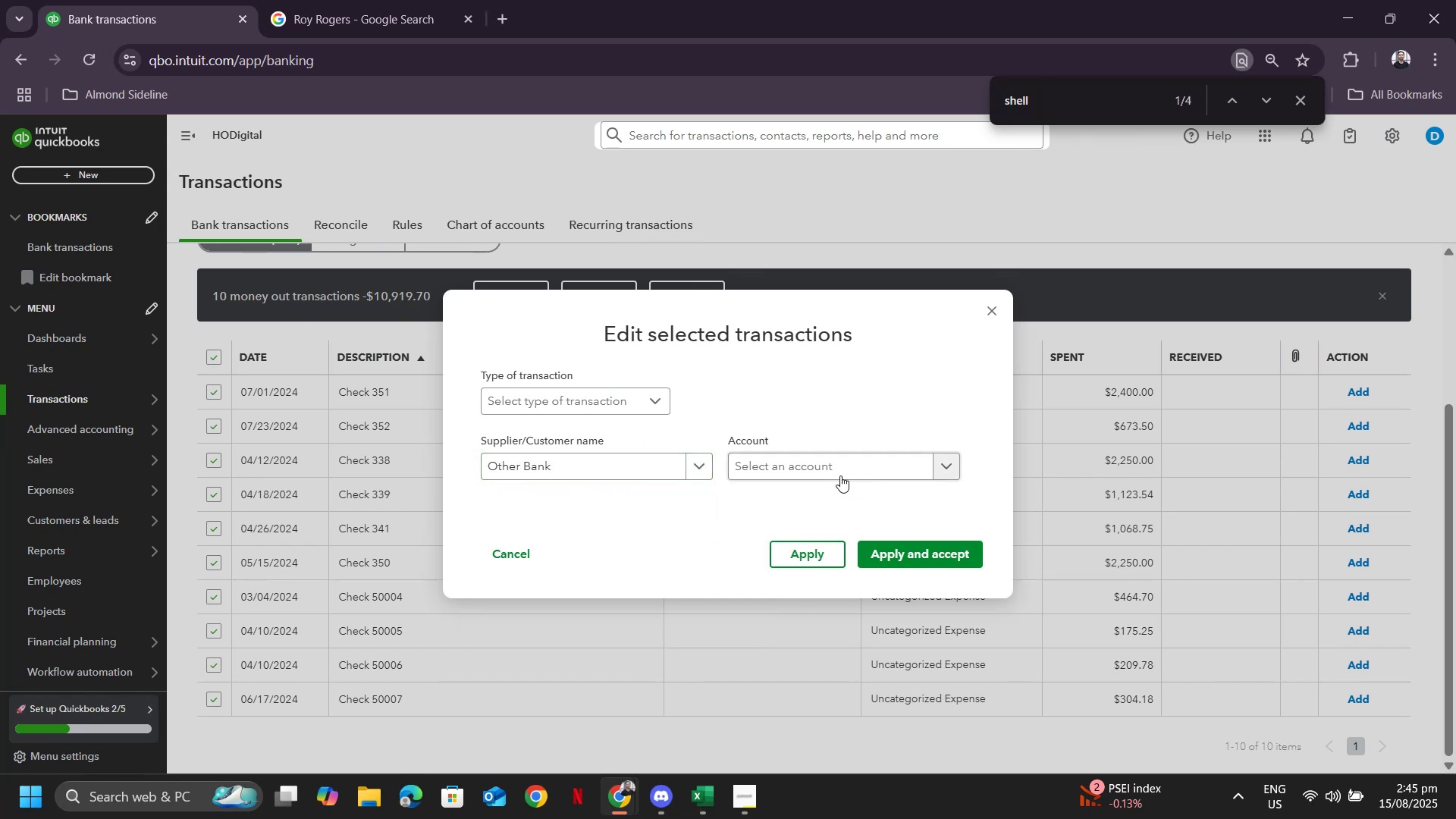 
left_click([840, 475])
 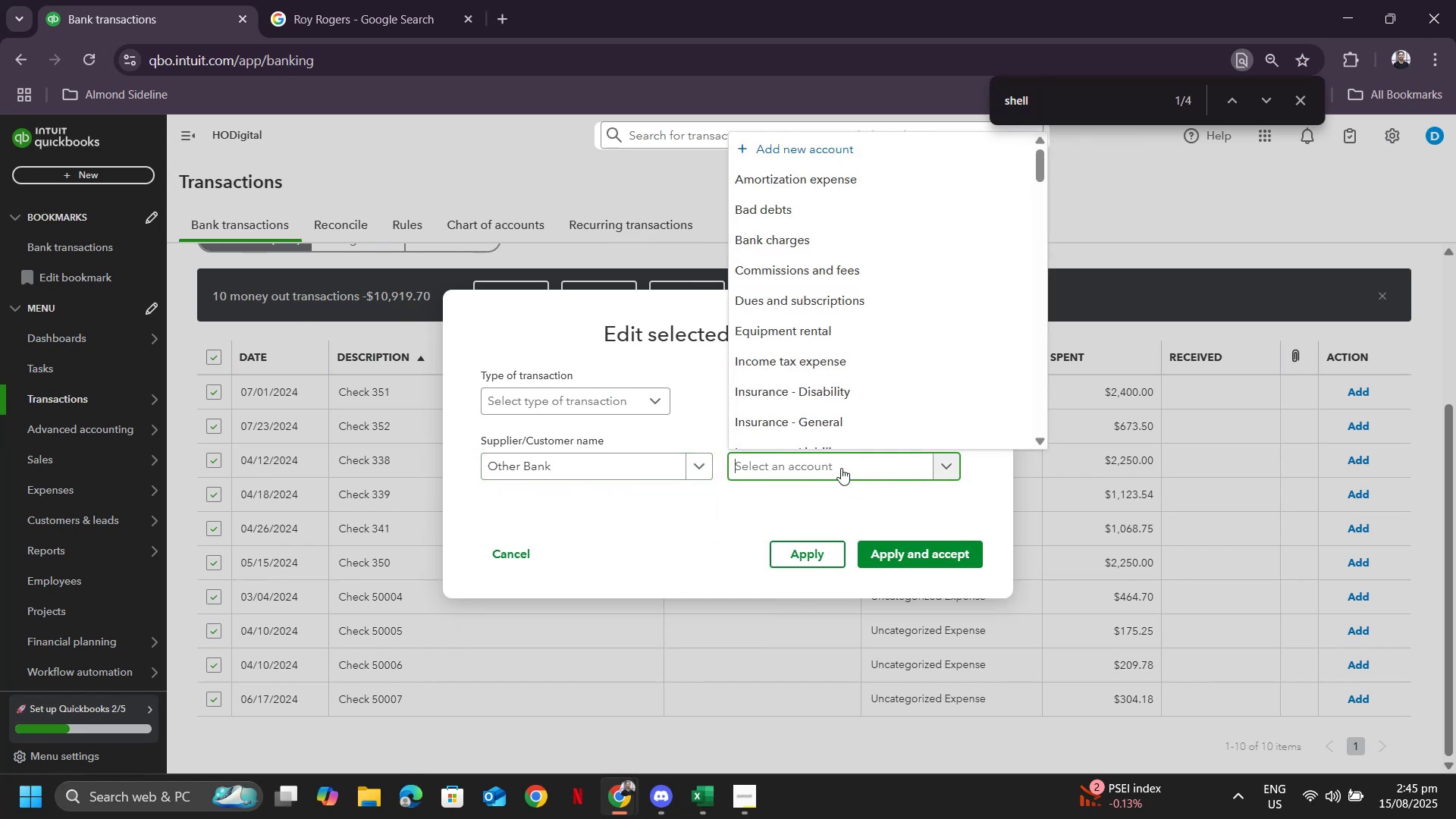 
type(genera)
 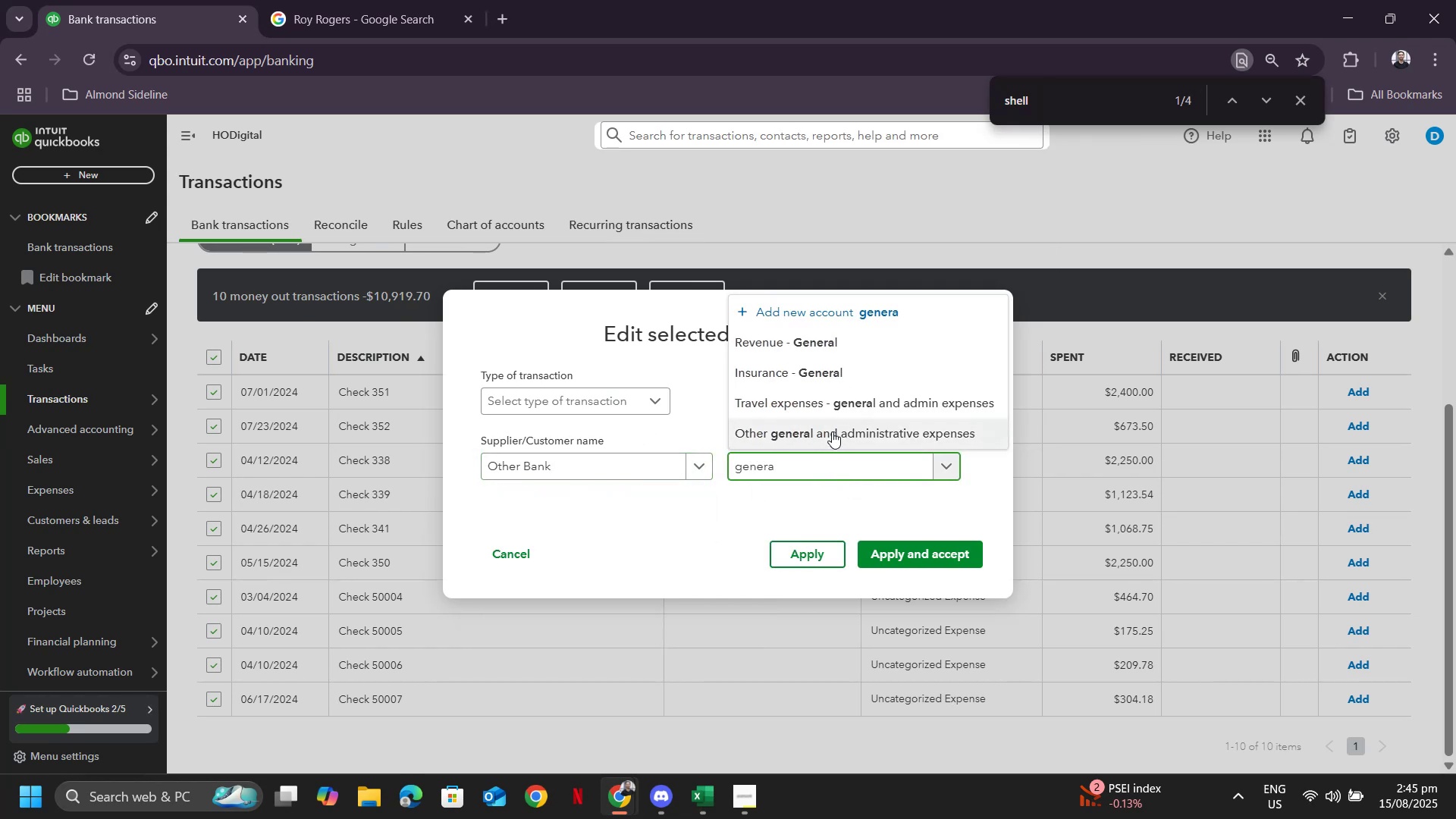 
left_click([832, 431])
 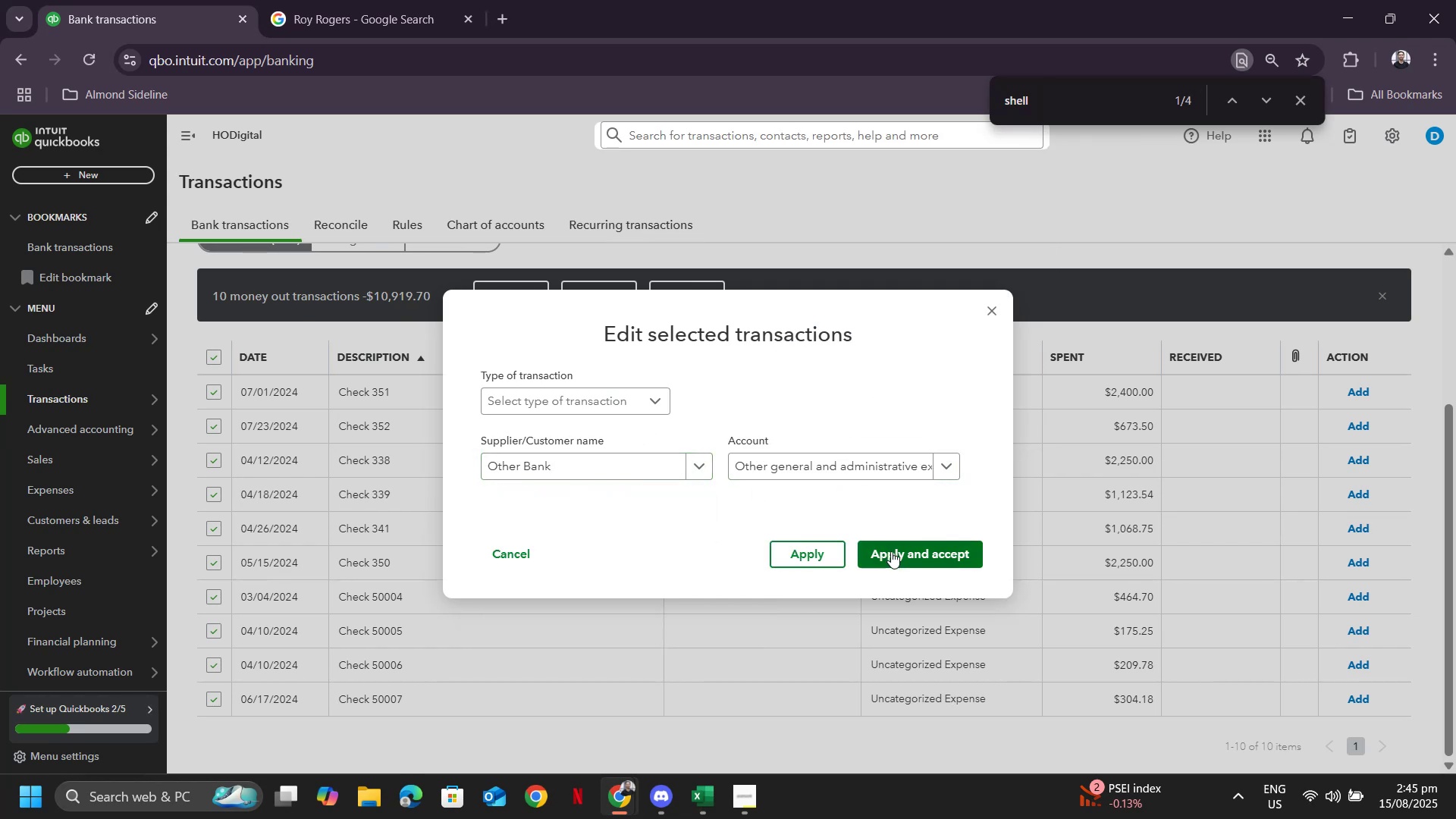 
left_click([893, 551])
 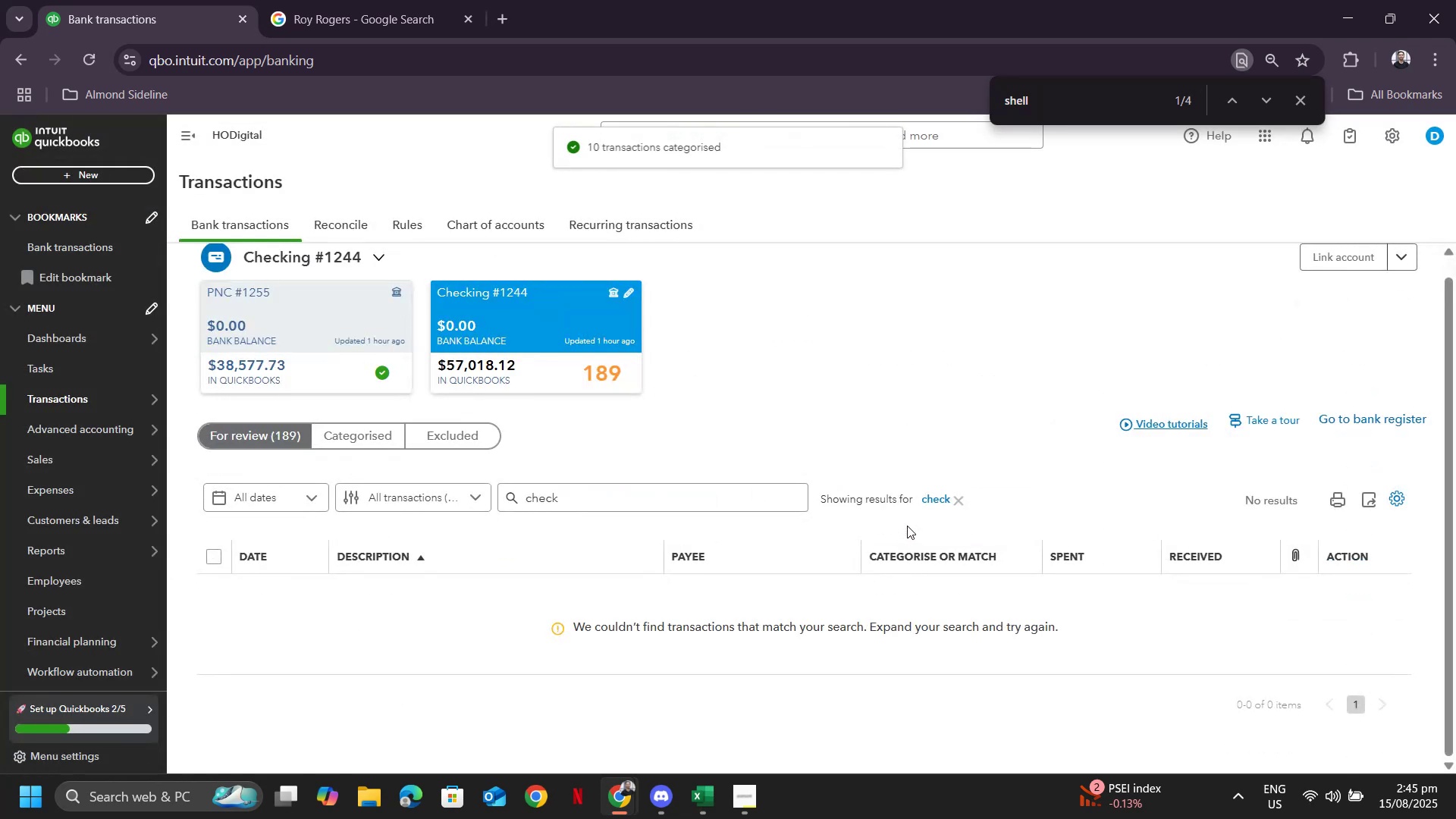 
scroll: coordinate [1041, 442], scroll_direction: down, amount: 1.0
 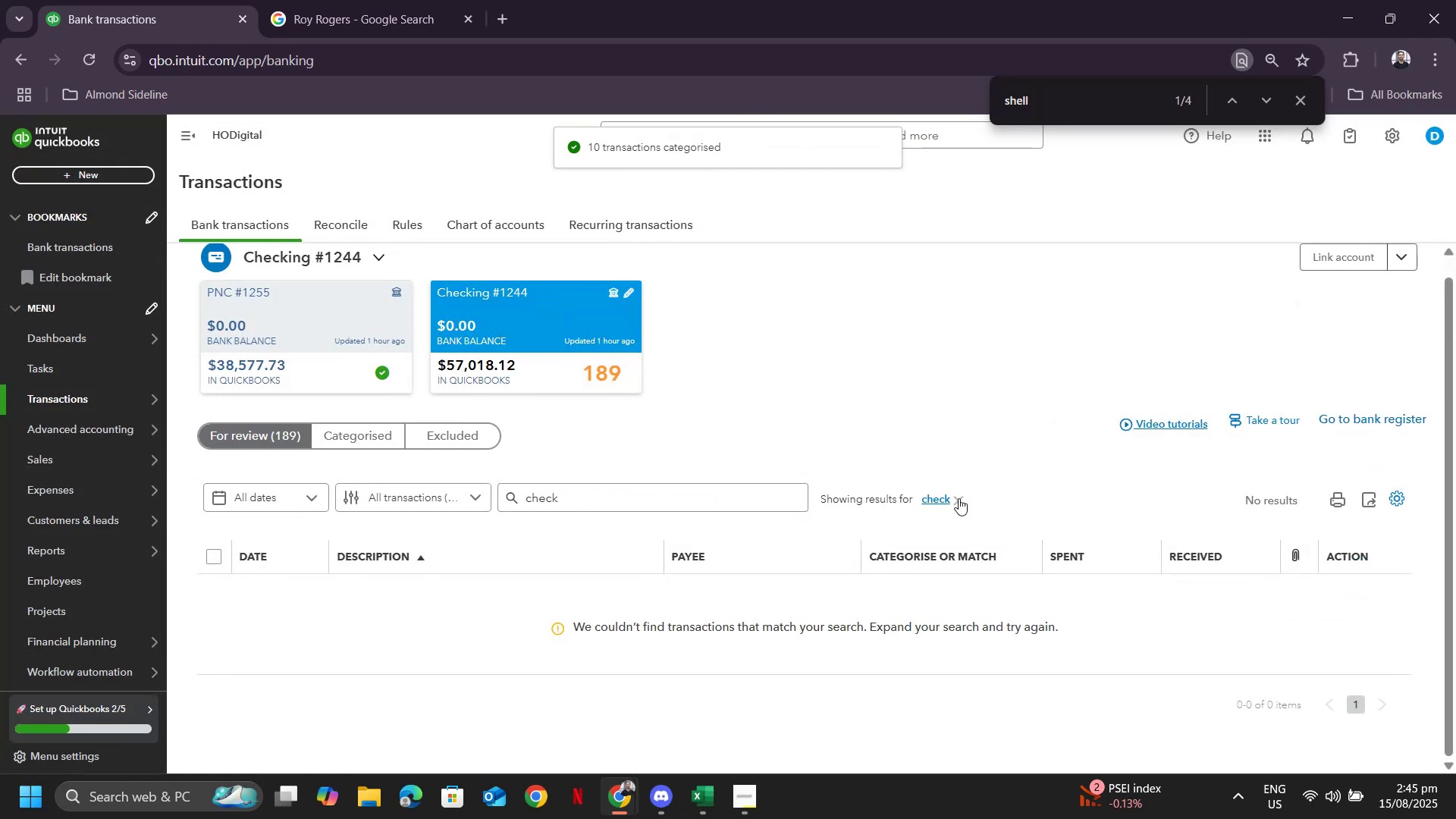 
left_click([959, 498])
 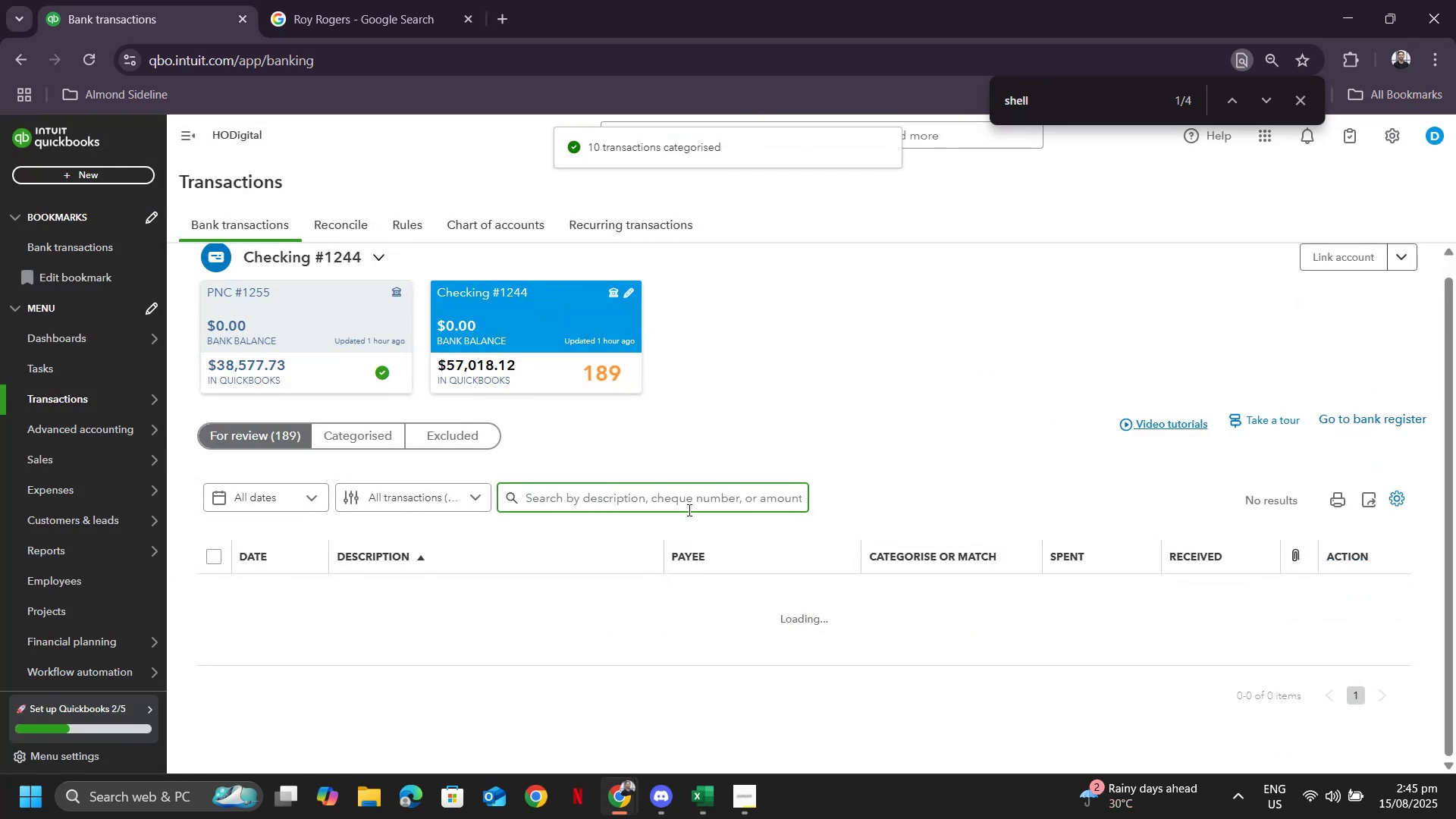 
left_click([687, 507])
 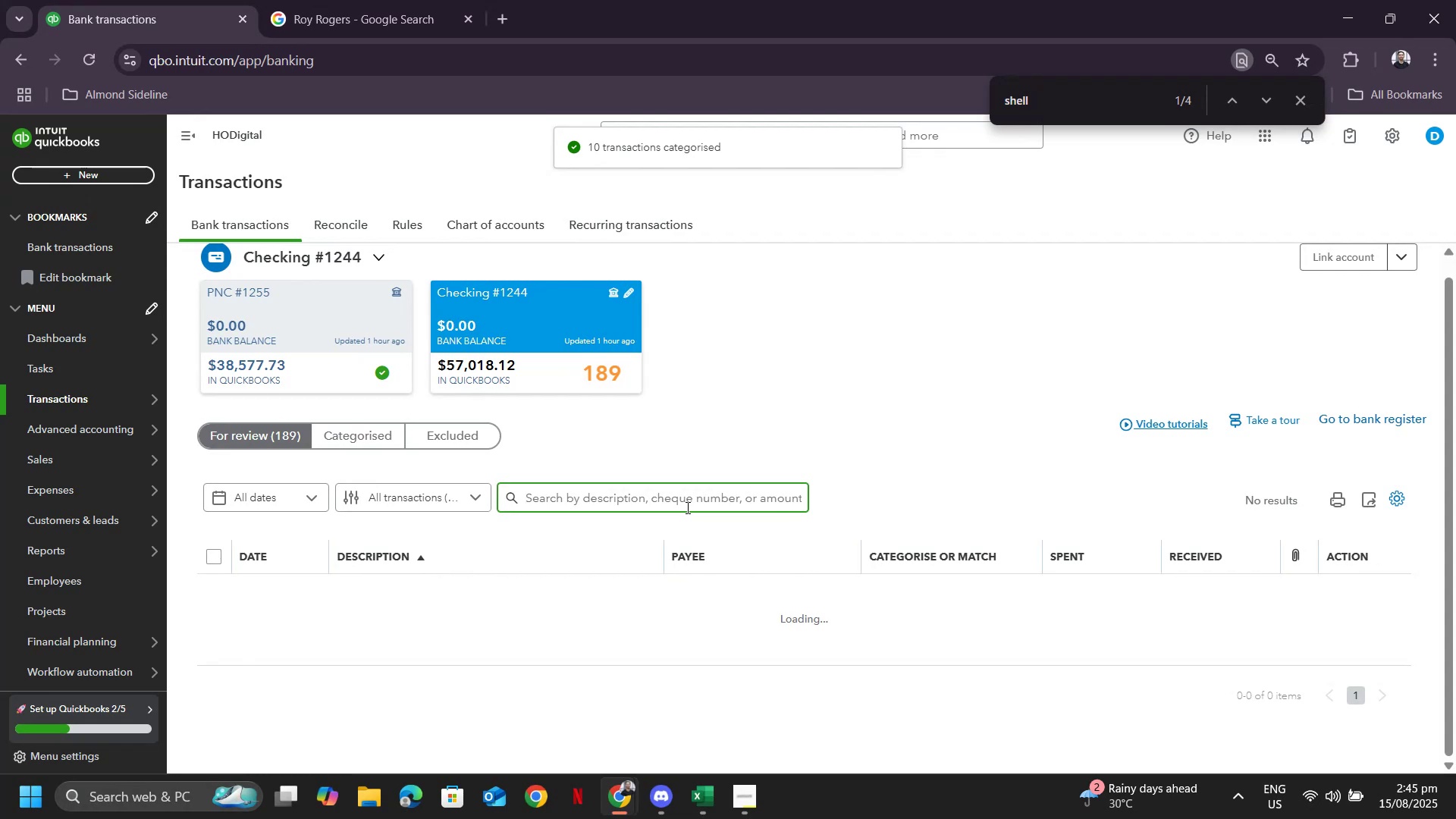 
type(deposit)
 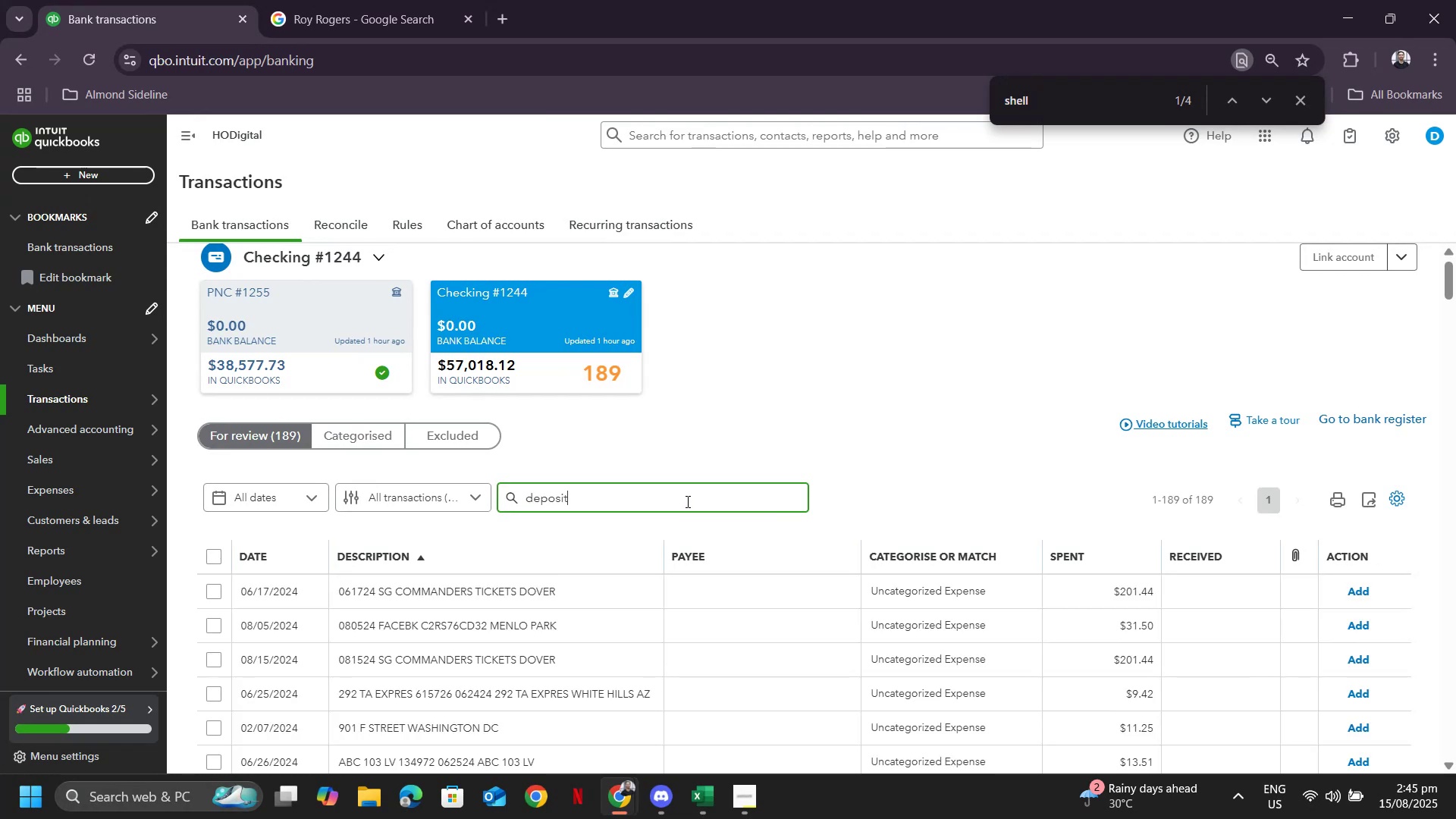 
key(Enter)
 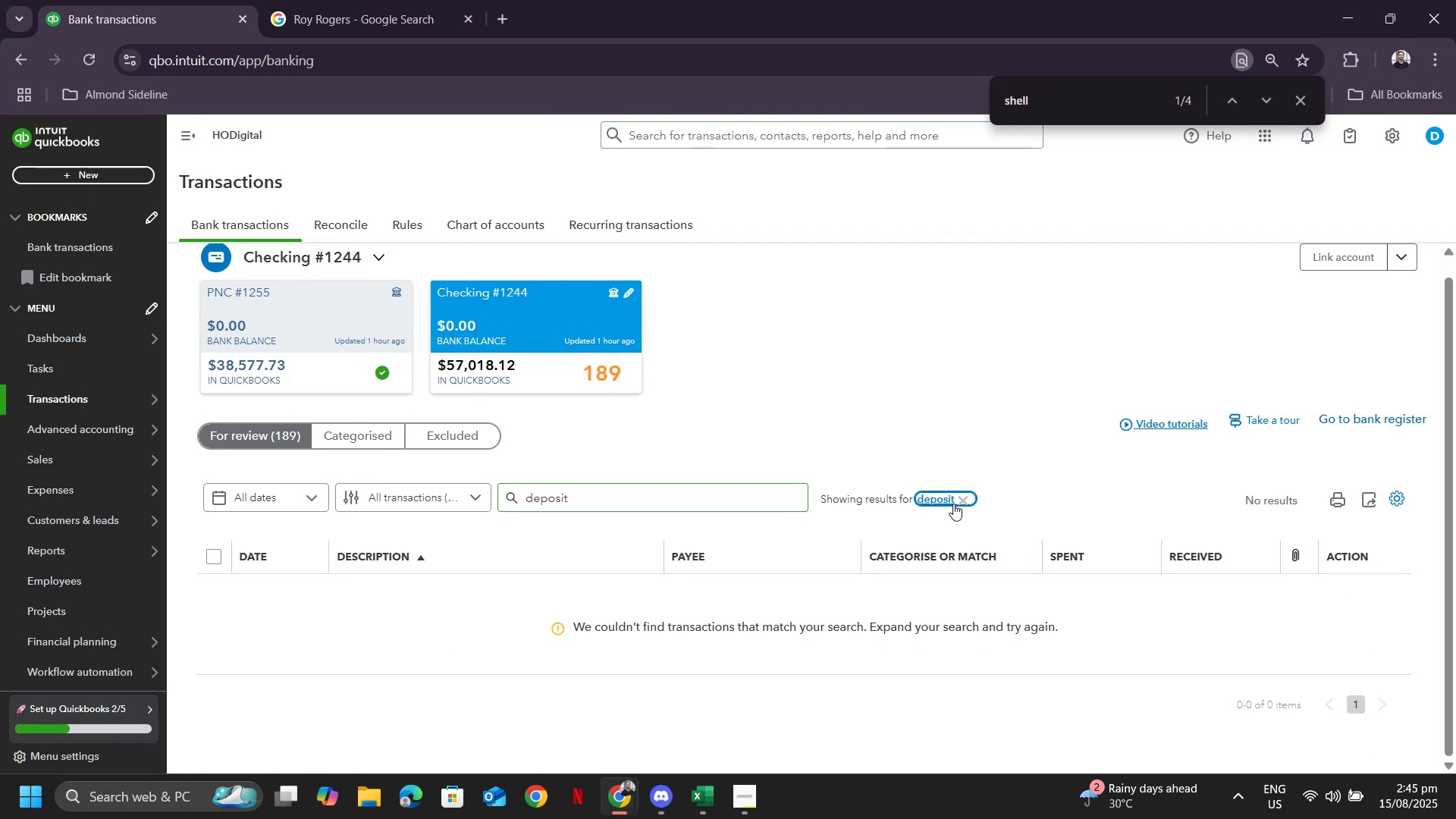 
scroll: coordinate [721, 546], scroll_direction: down, amount: 16.0
 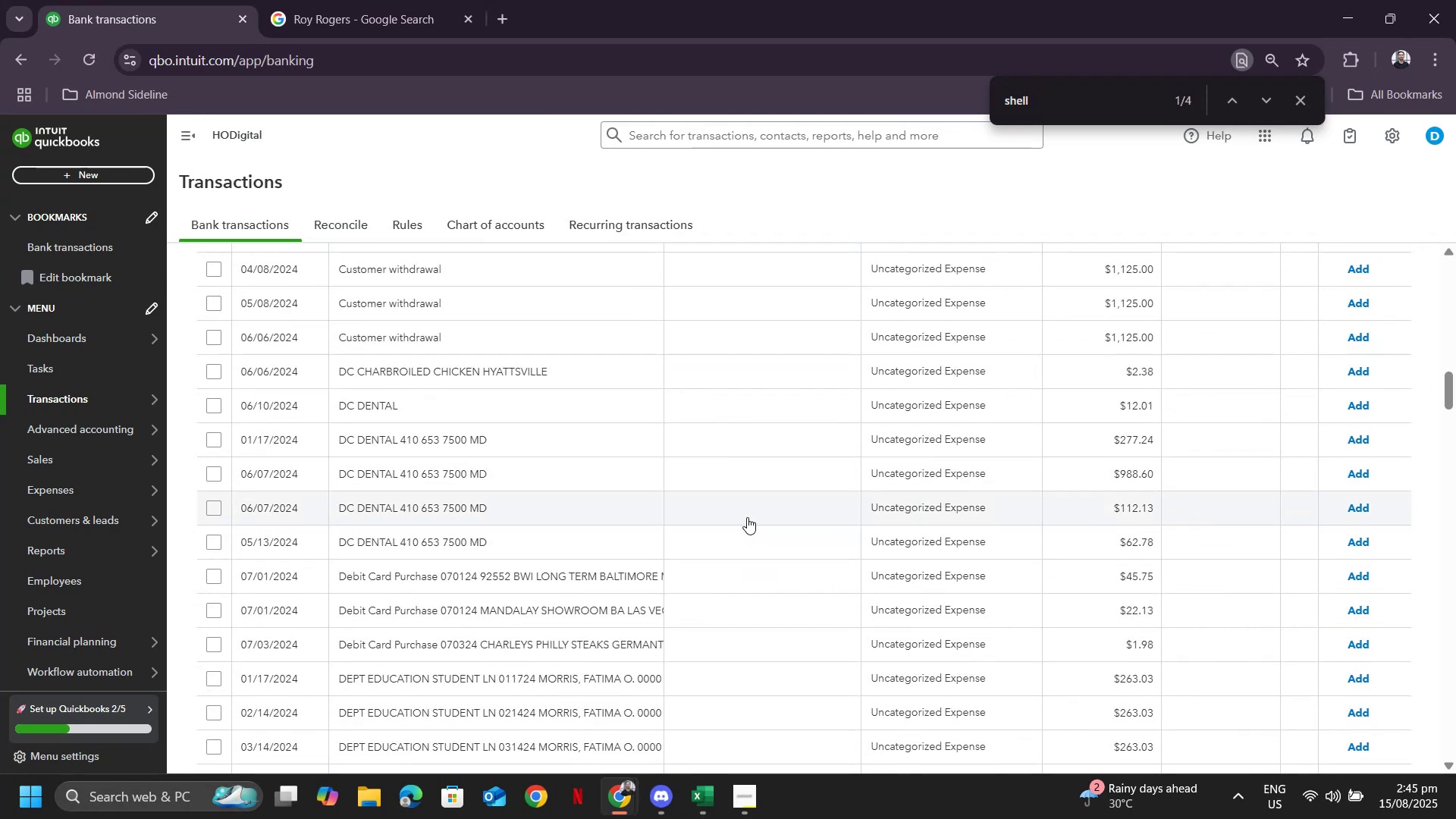 
scroll: coordinate [720, 492], scroll_direction: up, amount: 19.0
 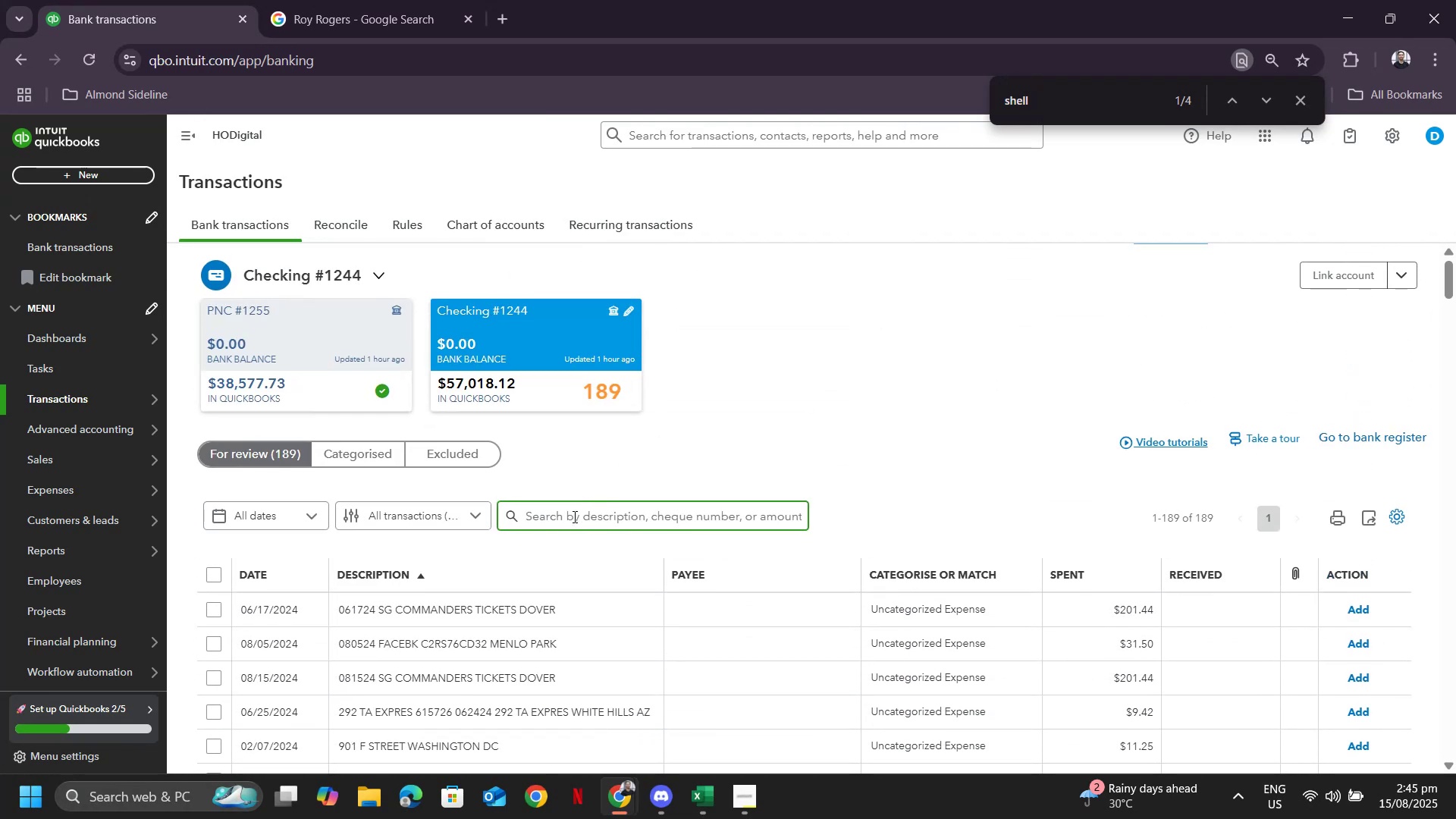 
left_click([573, 516])
 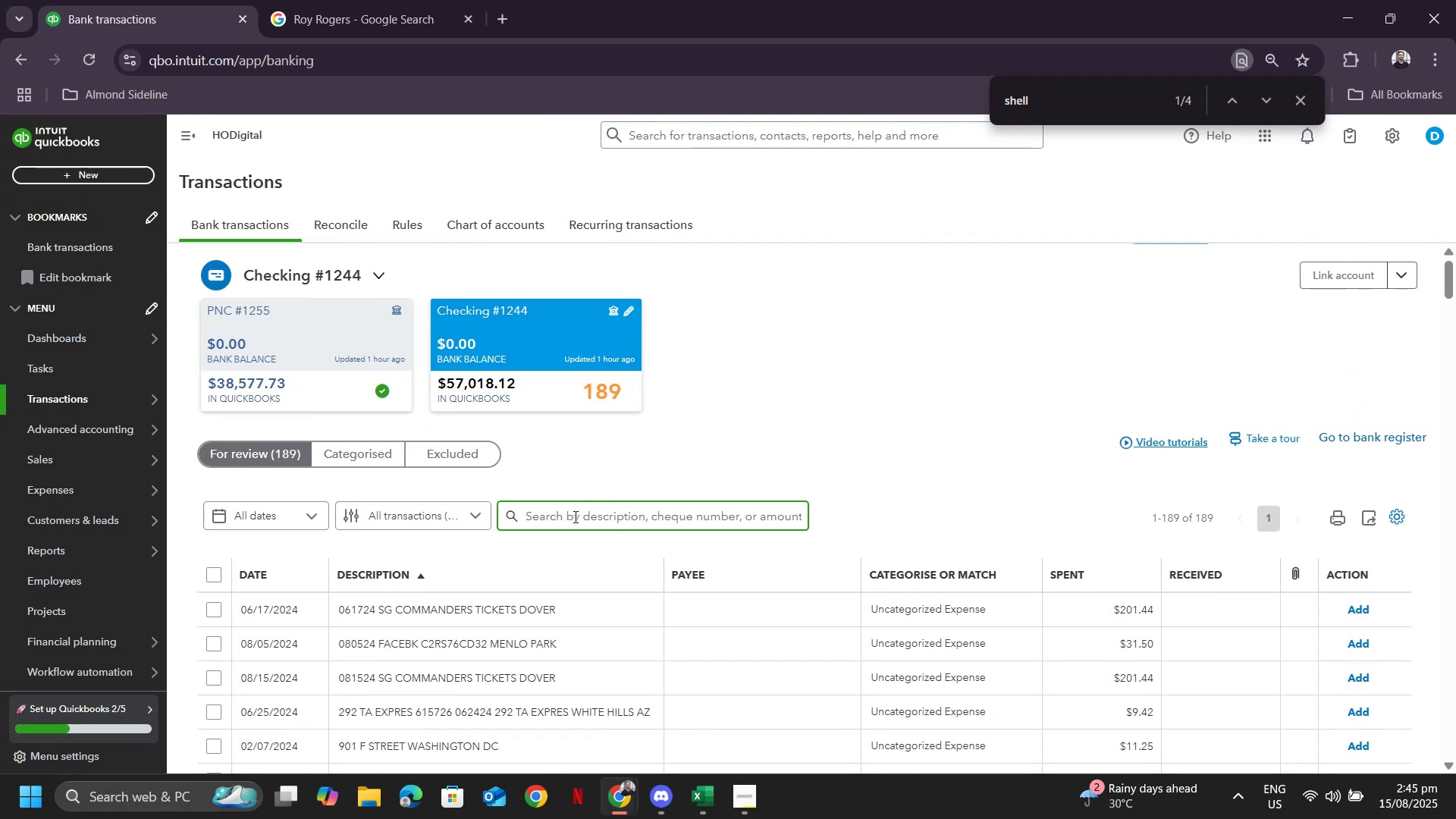 
type(withdraw)
 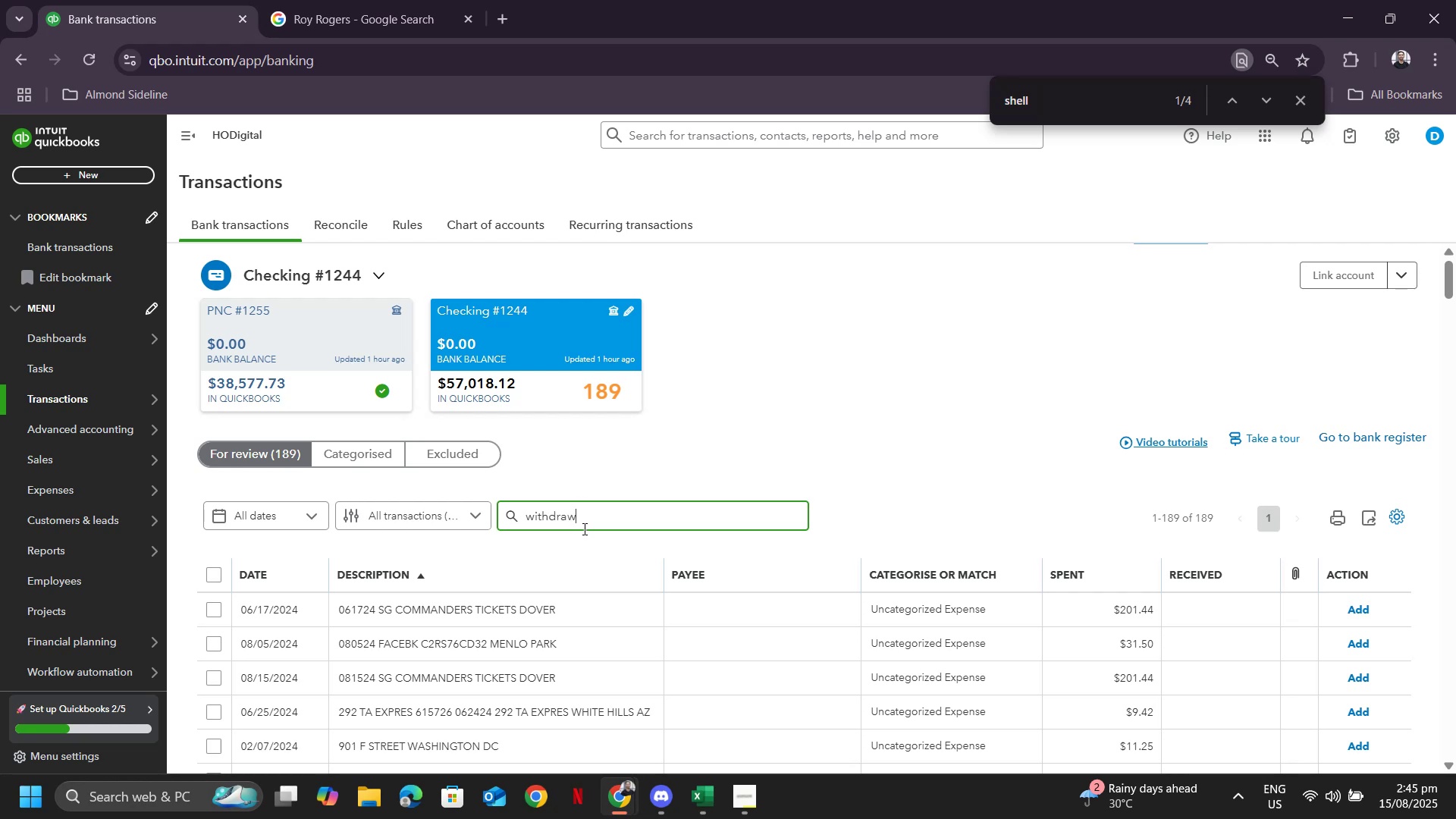 
key(Enter)
 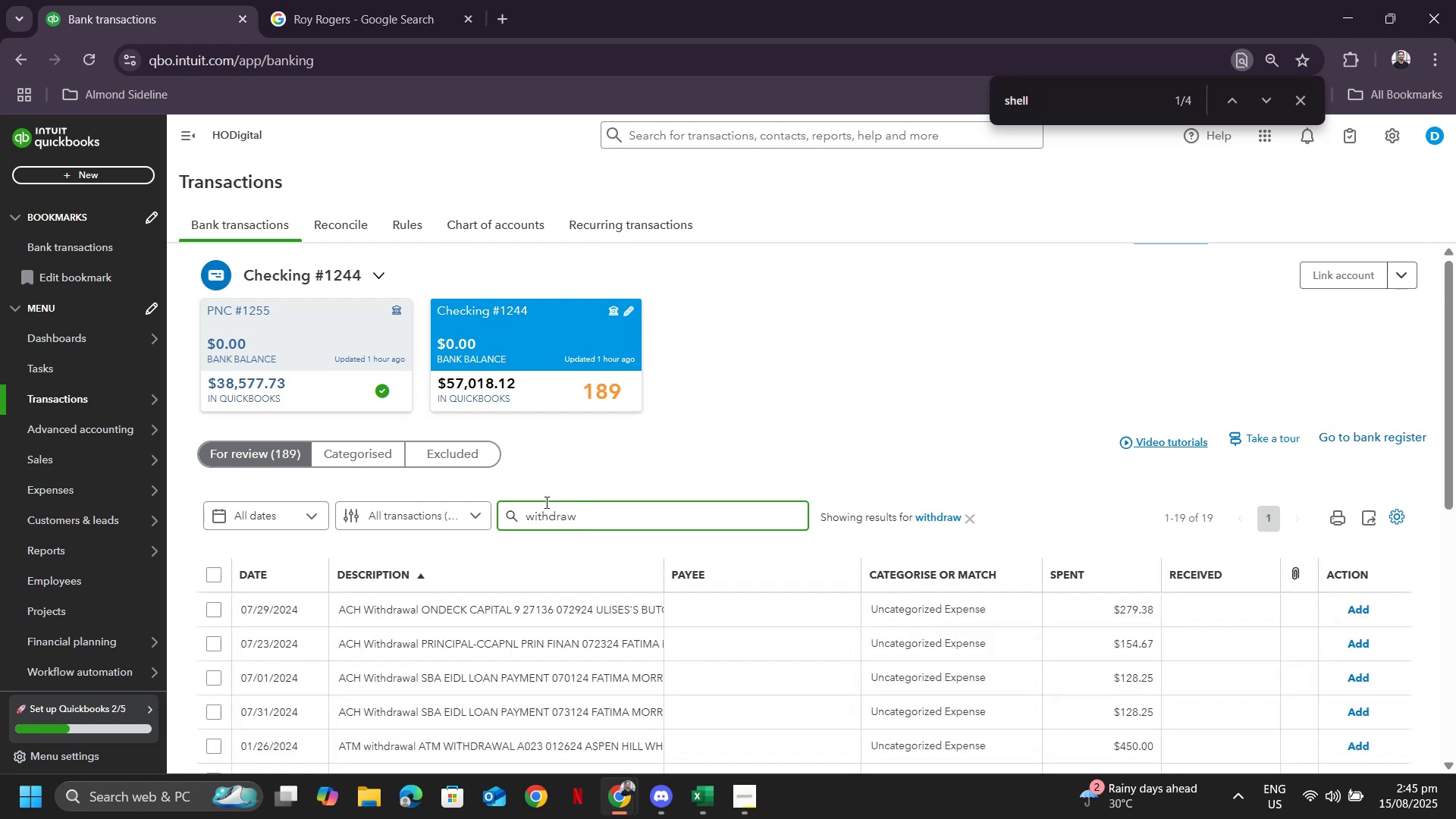 
scroll: coordinate [478, 441], scroll_direction: down, amount: 18.0
 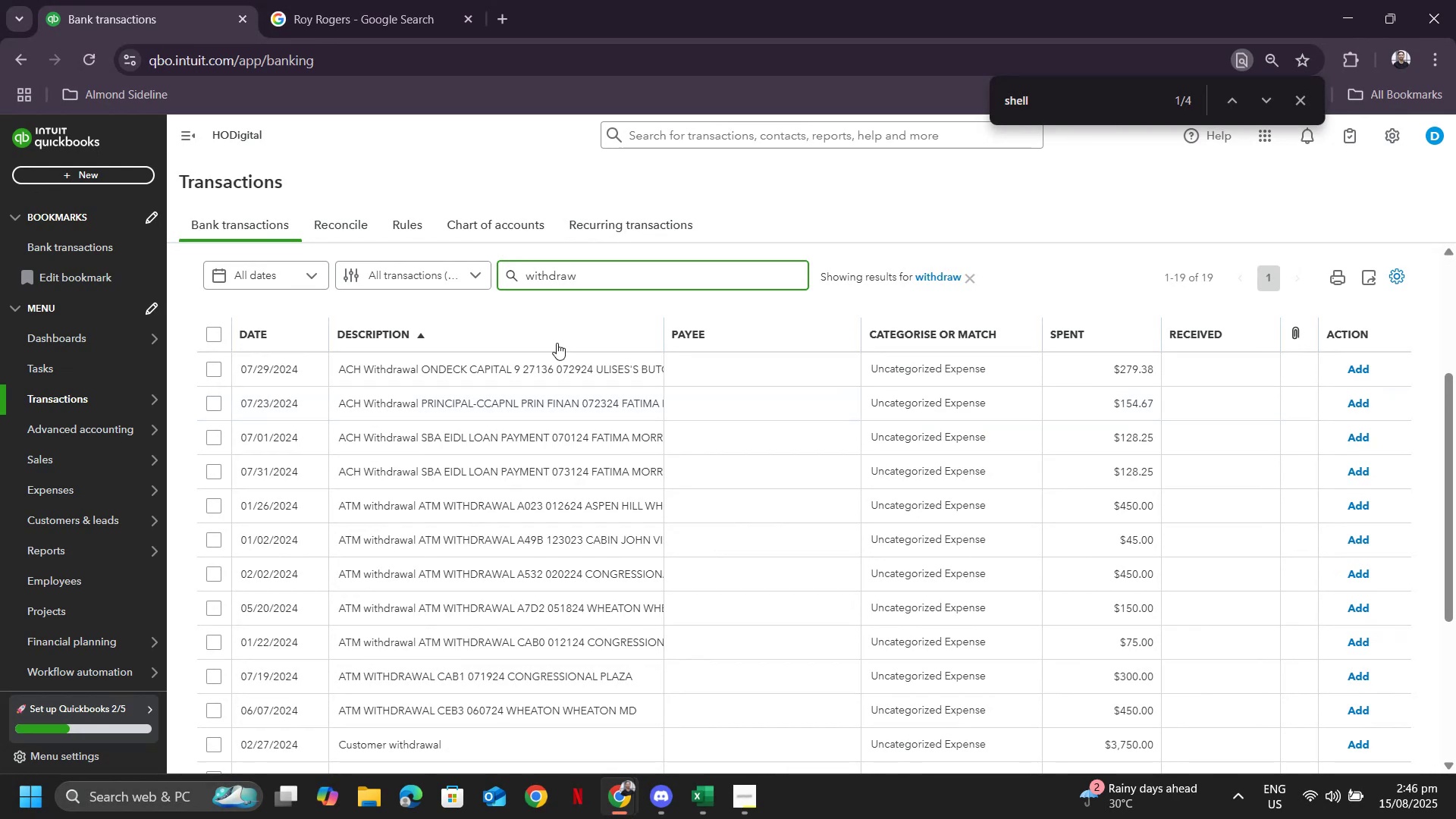 
left_click_drag(start_coordinate=[599, 275], to_coordinate=[340, 265])
 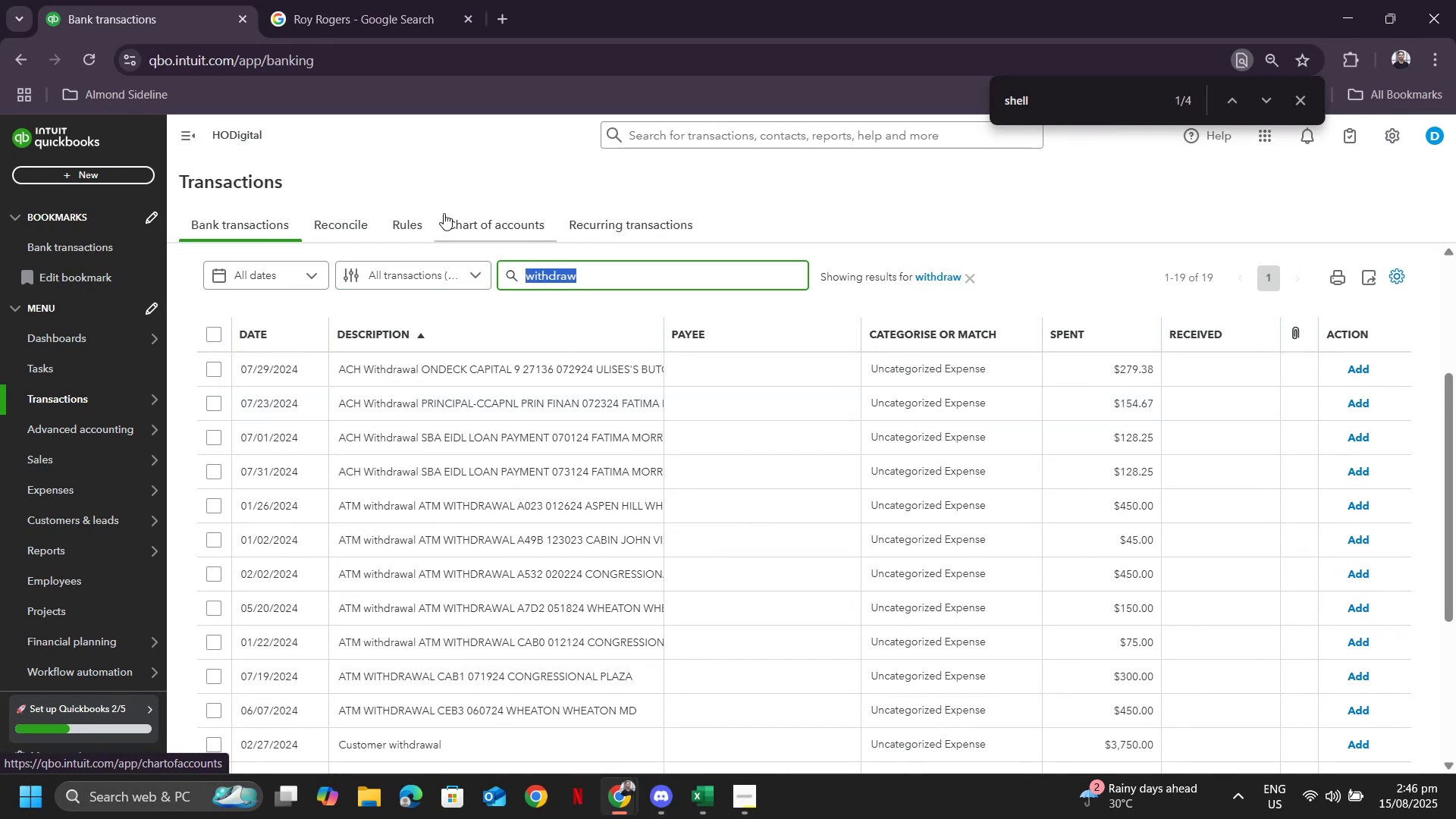 
type(fatima morris)
 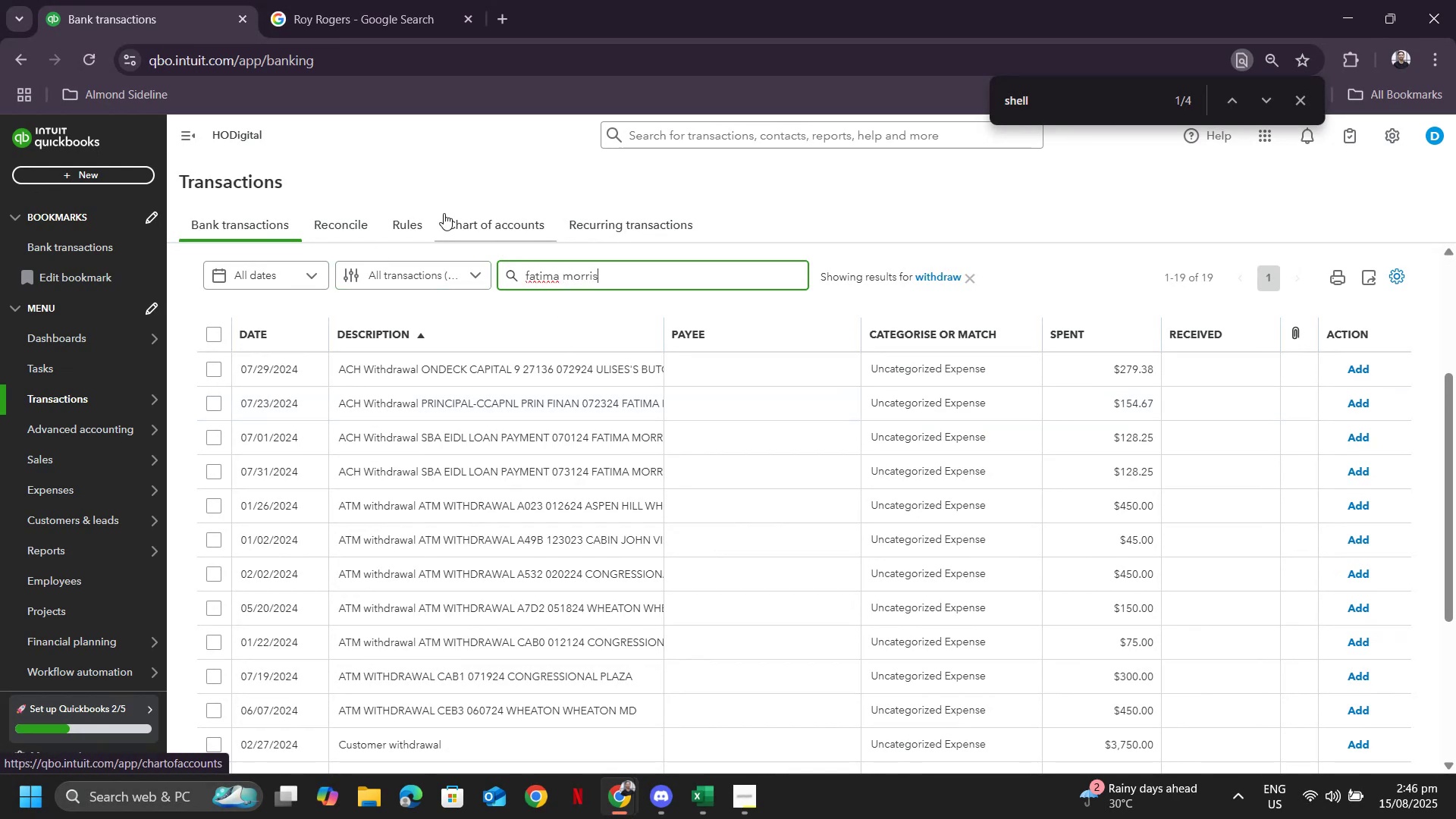 
key(Enter)
 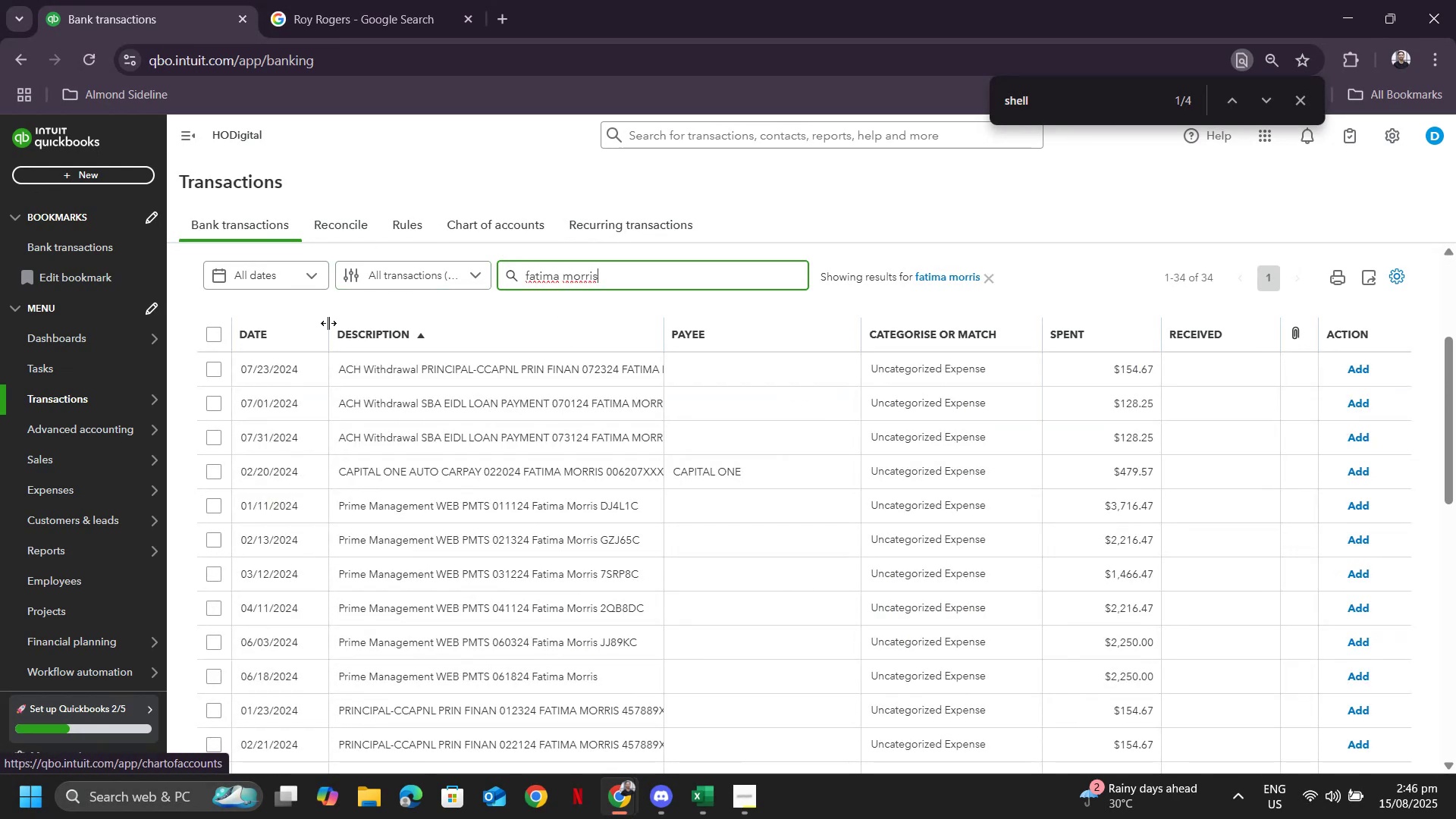 
scroll: coordinate [499, 425], scroll_direction: down, amount: 2.0
 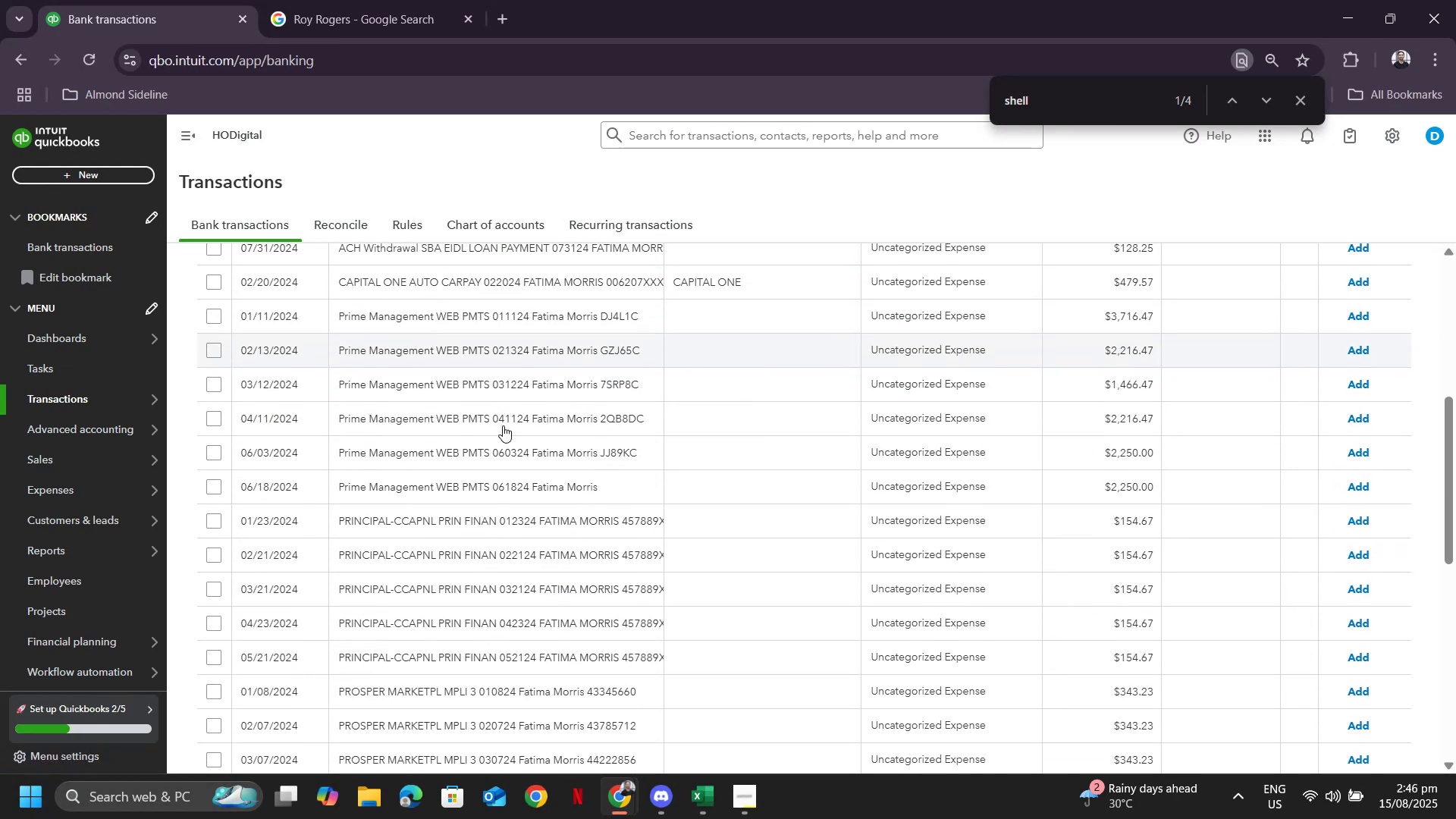 
scroll: coordinate [849, 464], scroll_direction: up, amount: 1.0
 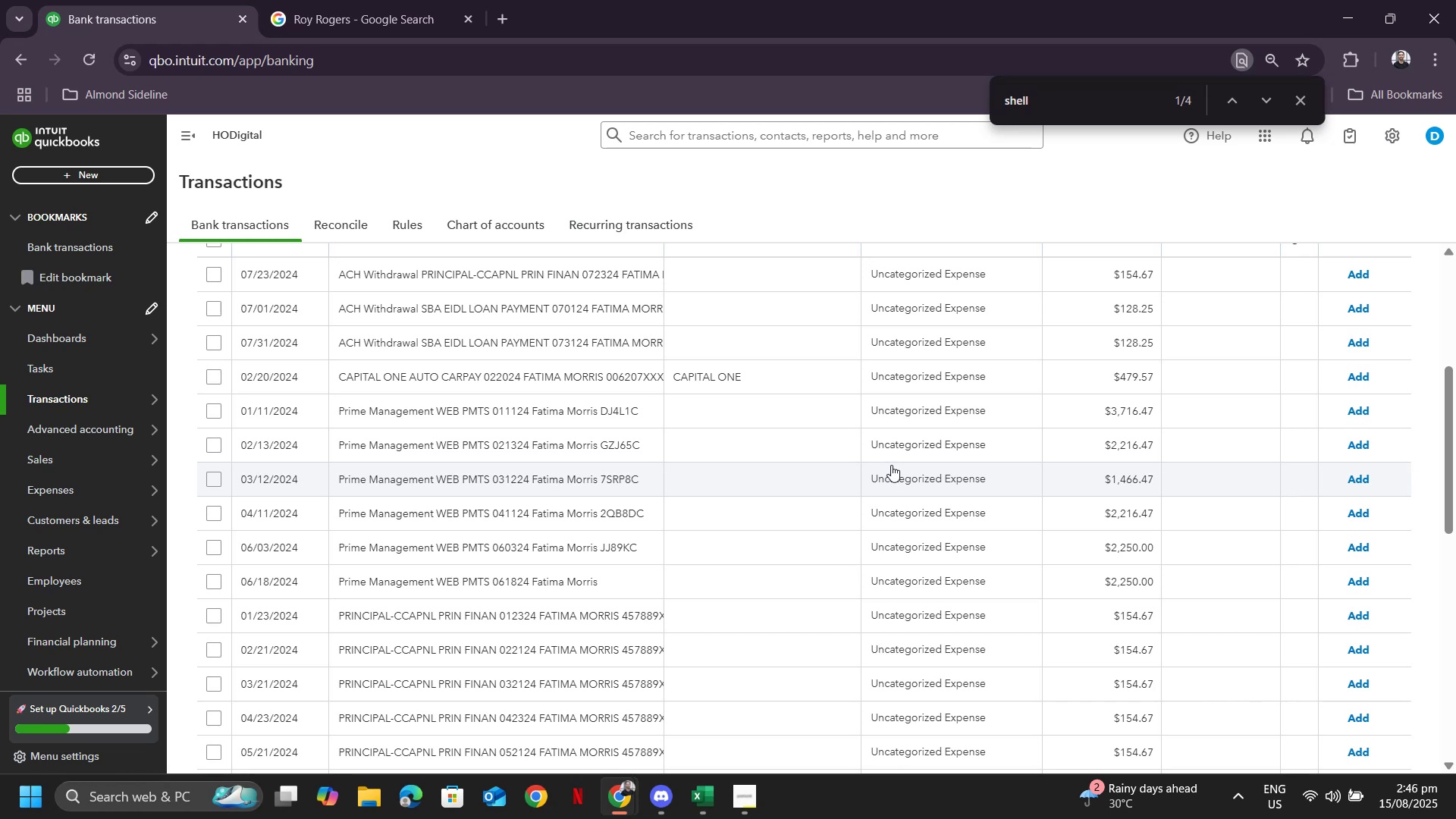 
scroll: coordinate [891, 463], scroll_direction: down, amount: 4.0
 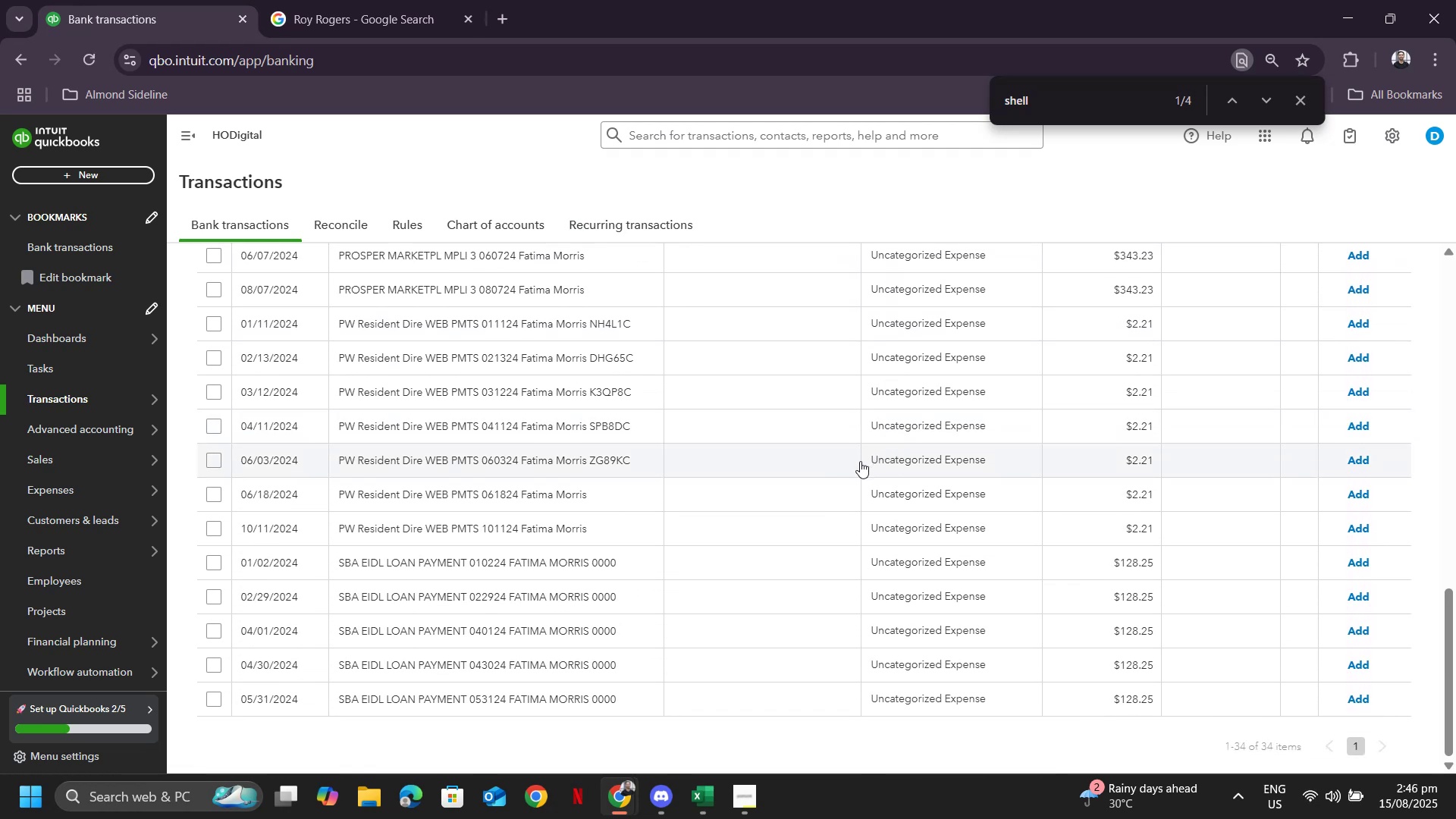 
scroll: coordinate [843, 449], scroll_direction: up, amount: 14.0
 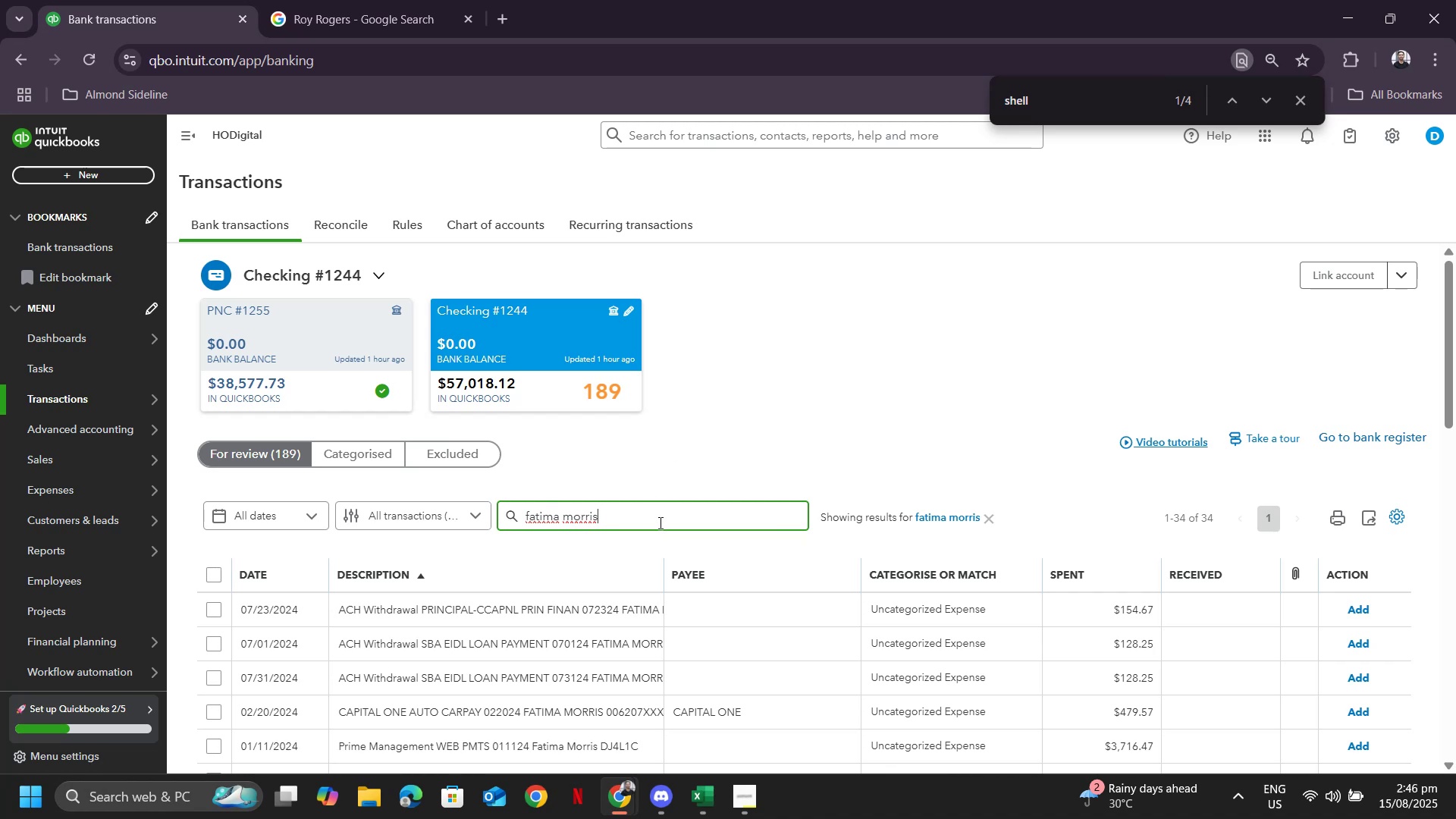 
left_click_drag(start_coordinate=[650, 511], to_coordinate=[347, 490])
 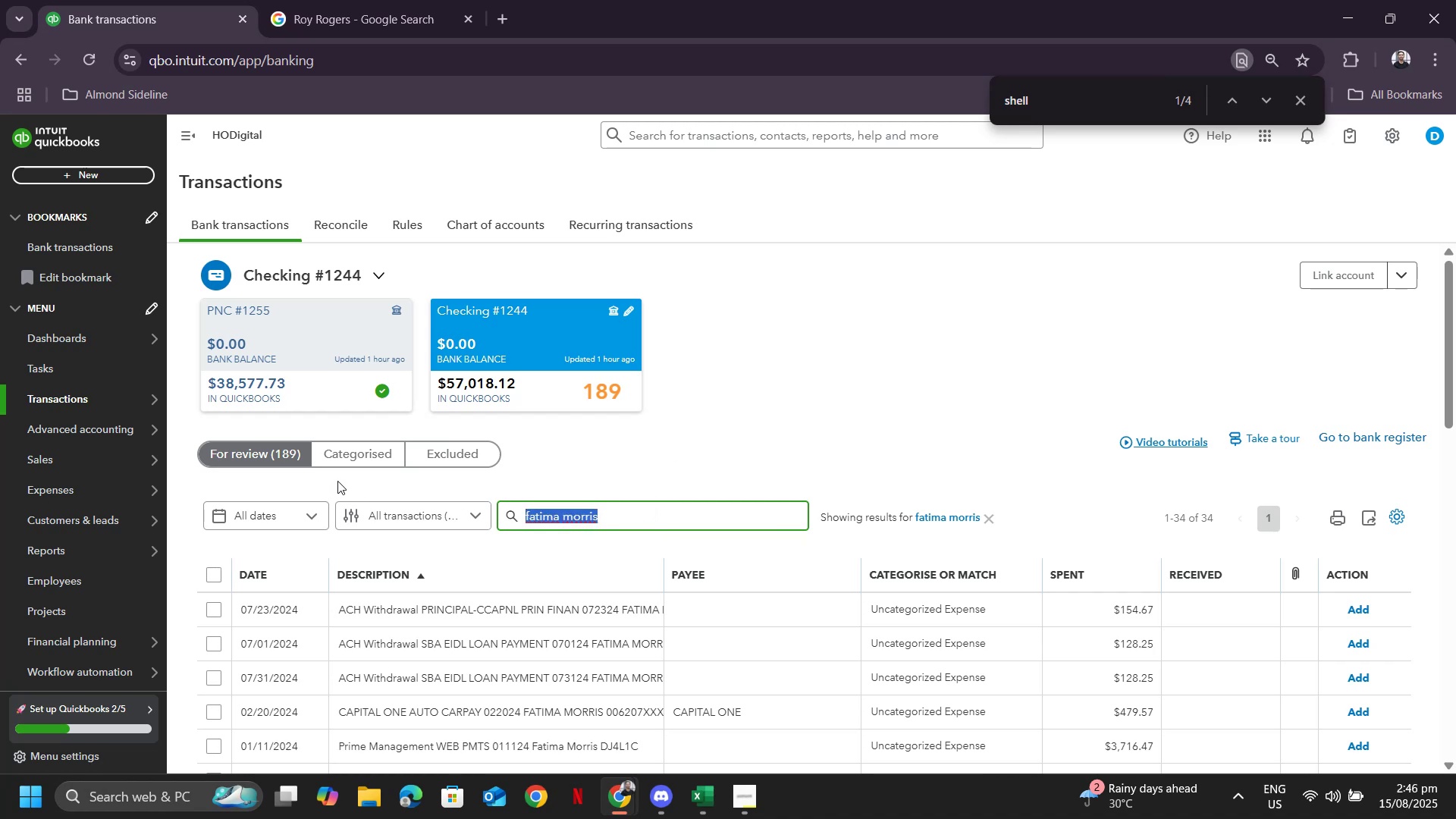 
type(resident)
 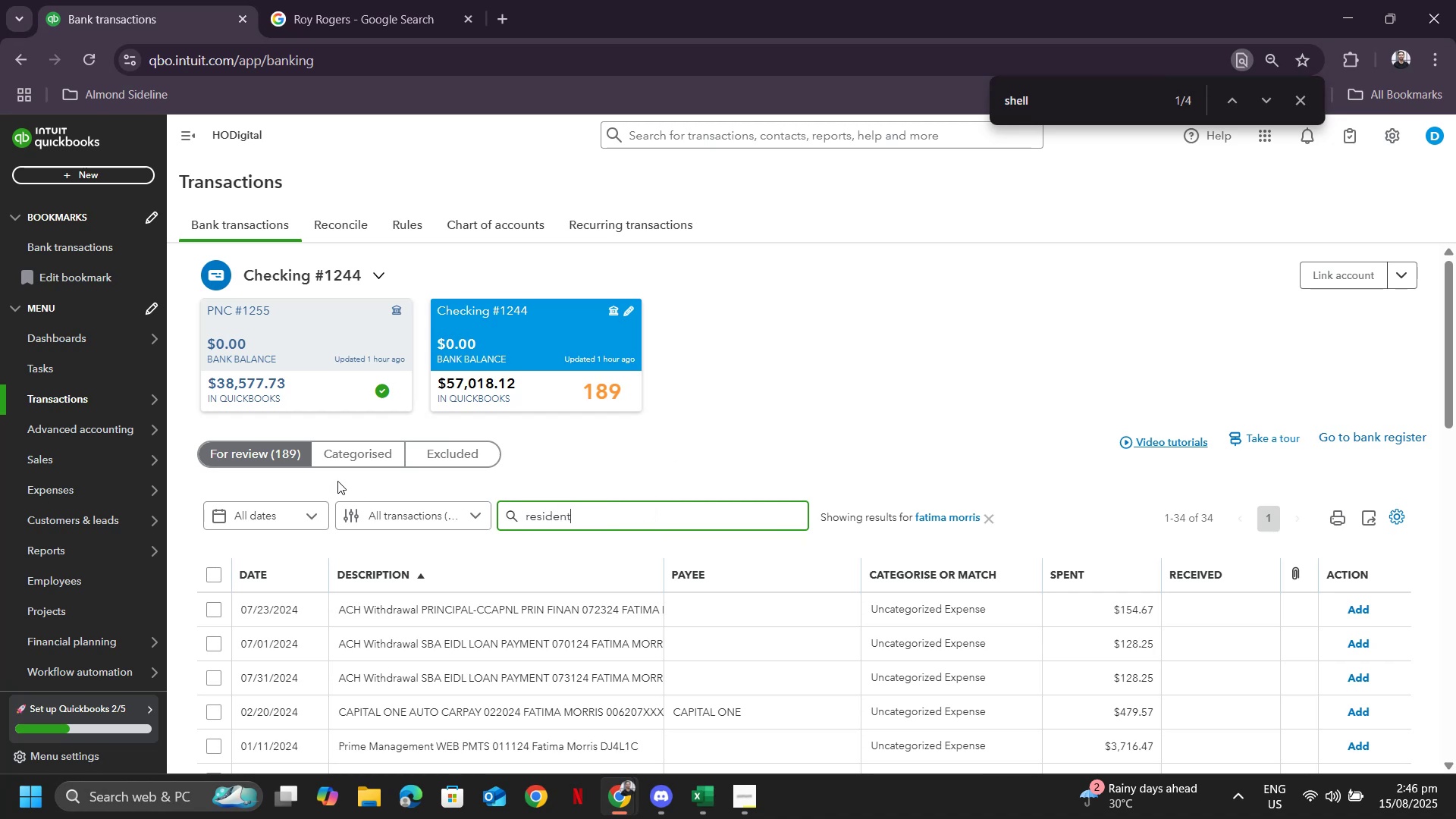 
key(Enter)
 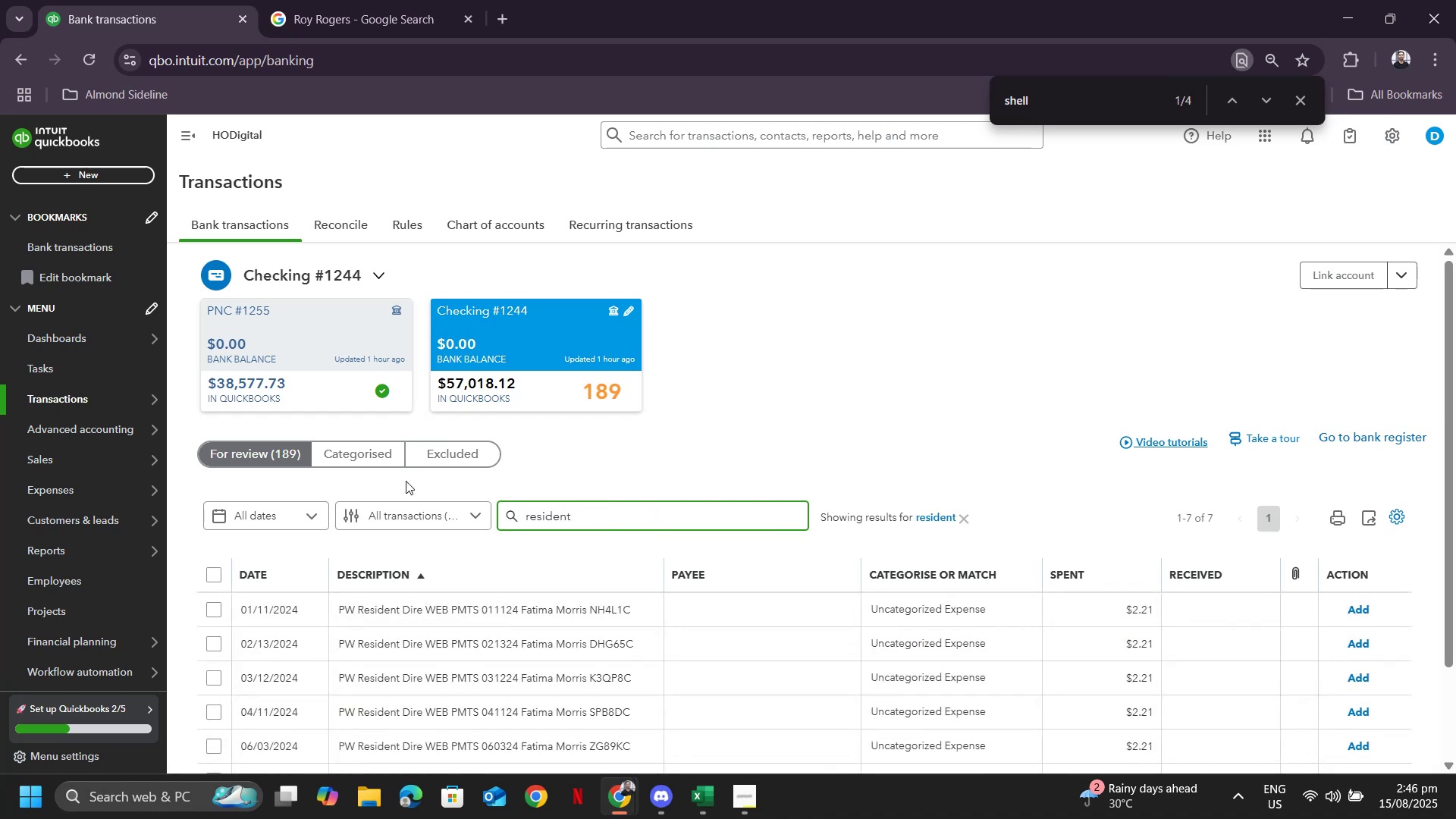 
scroll: coordinate [662, 522], scroll_direction: down, amount: 2.0
 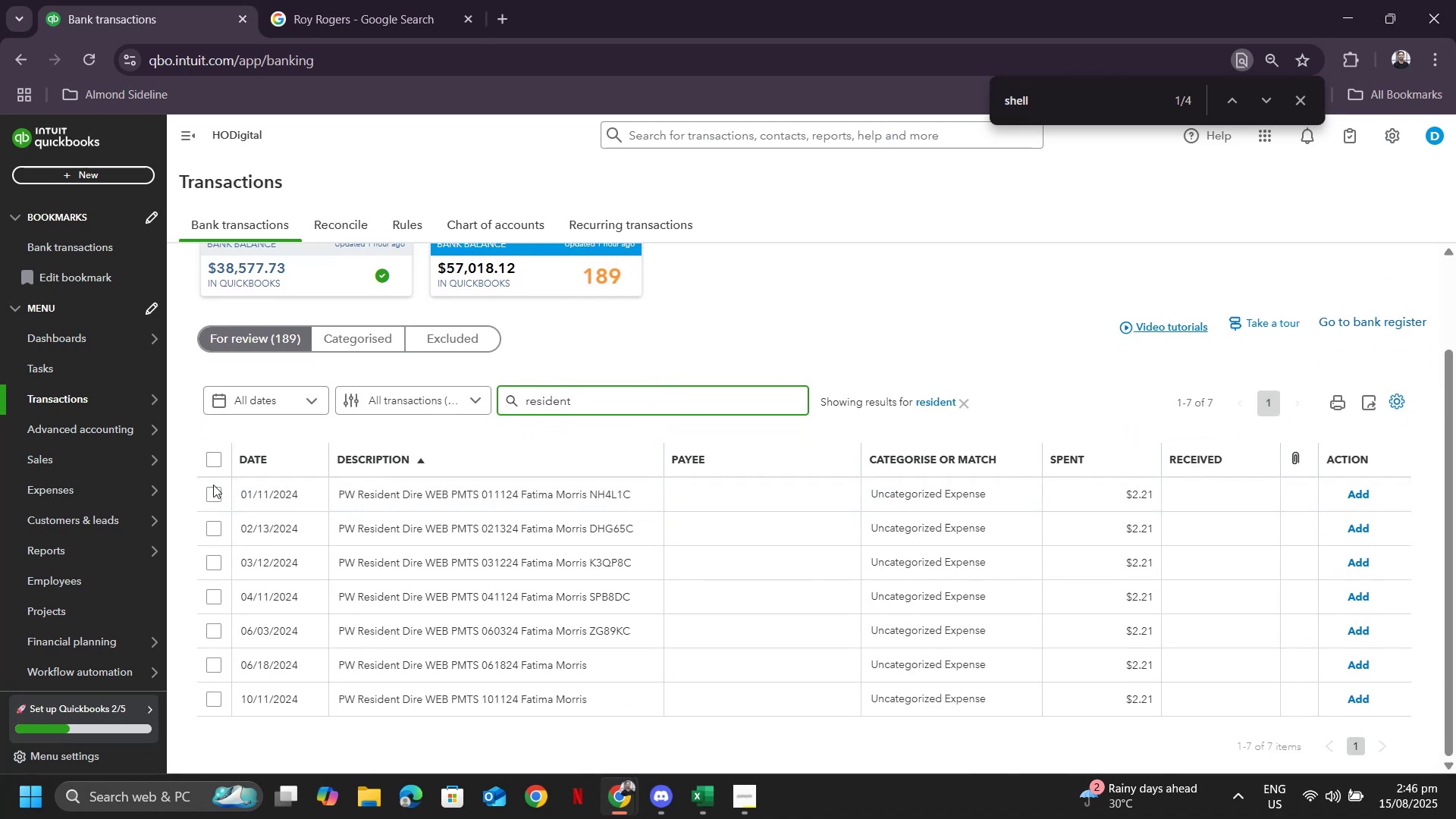 
left_click([215, 463])
 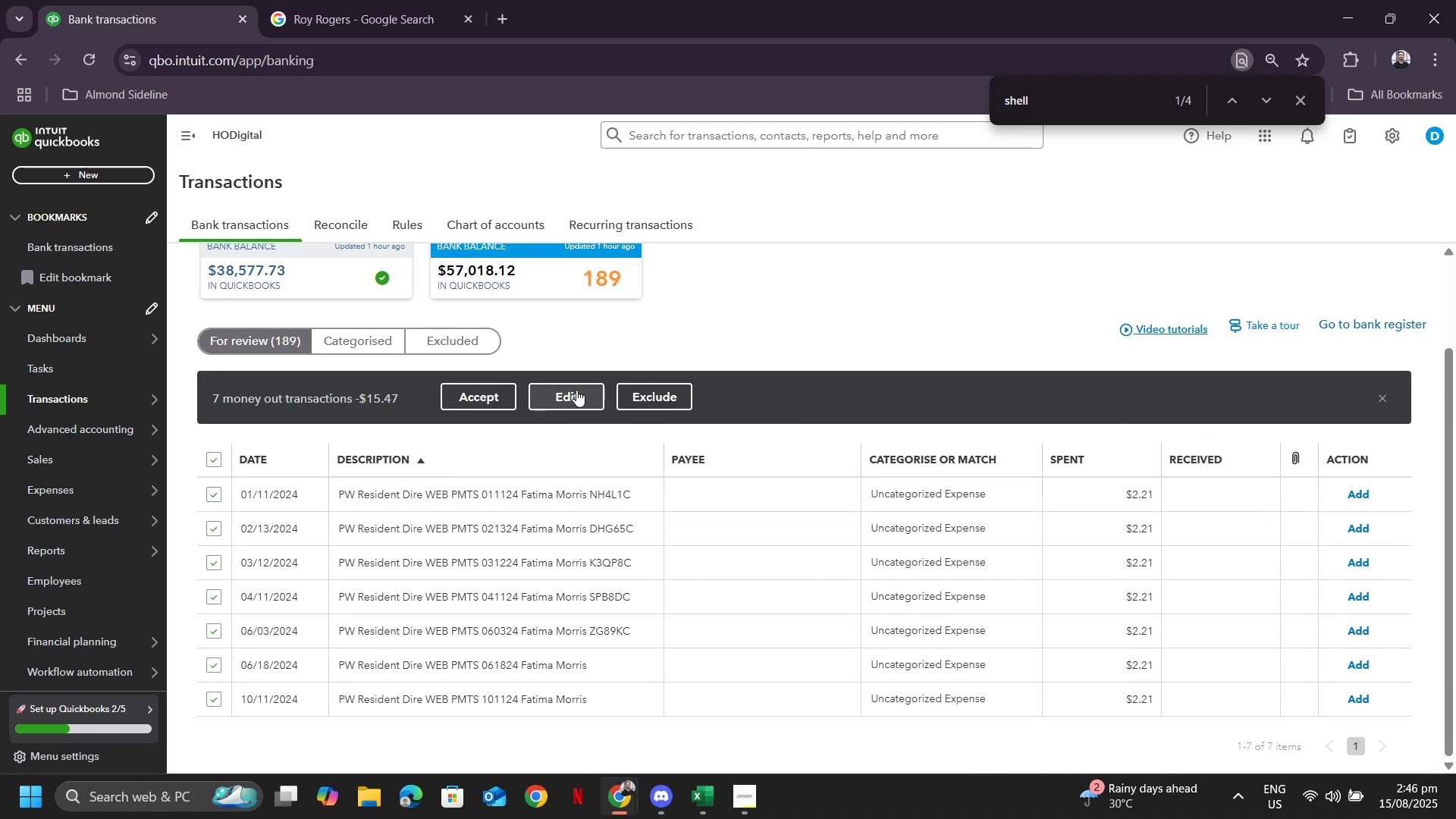 
left_click([579, 385])
 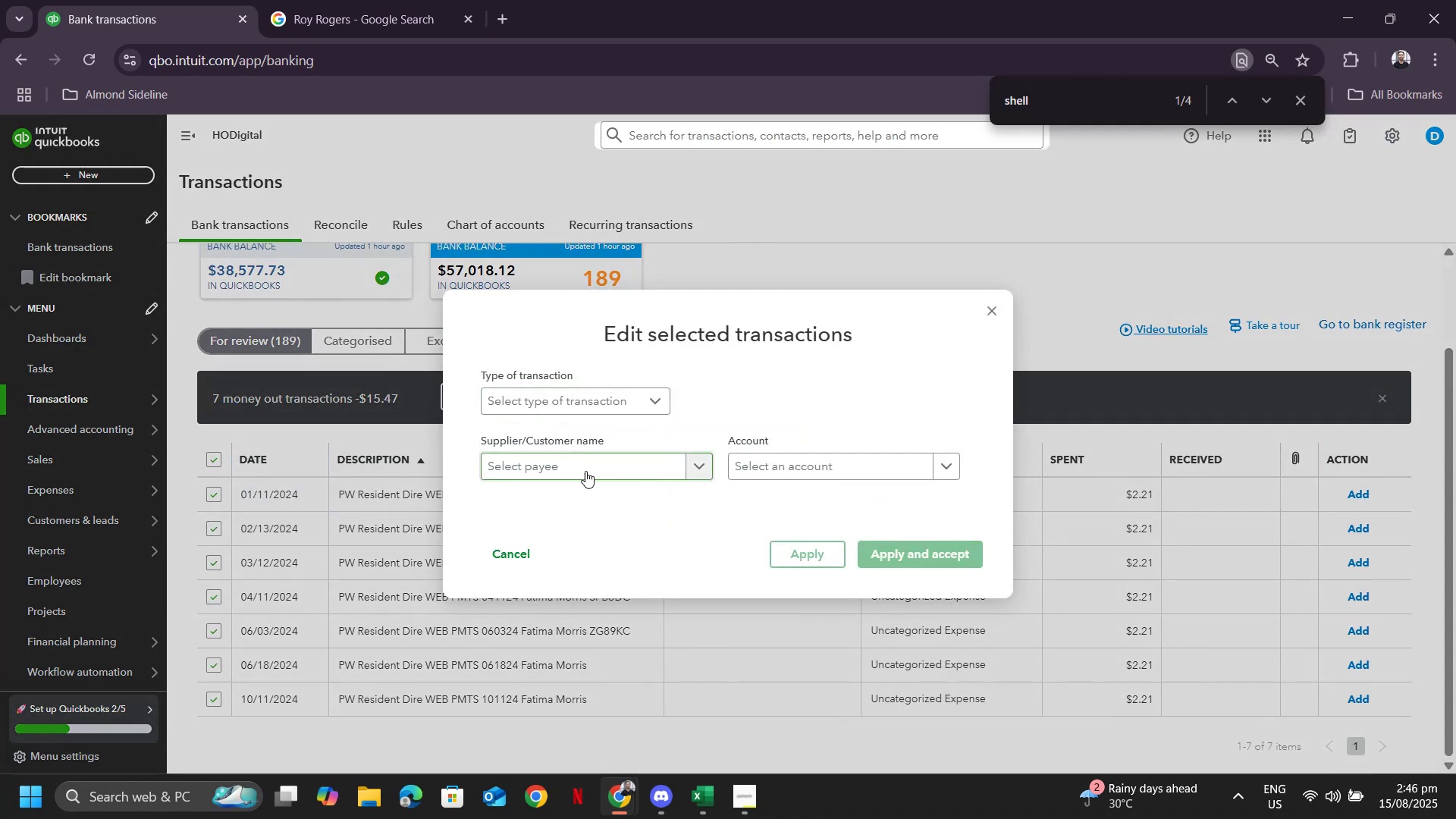 
left_click([585, 472])
 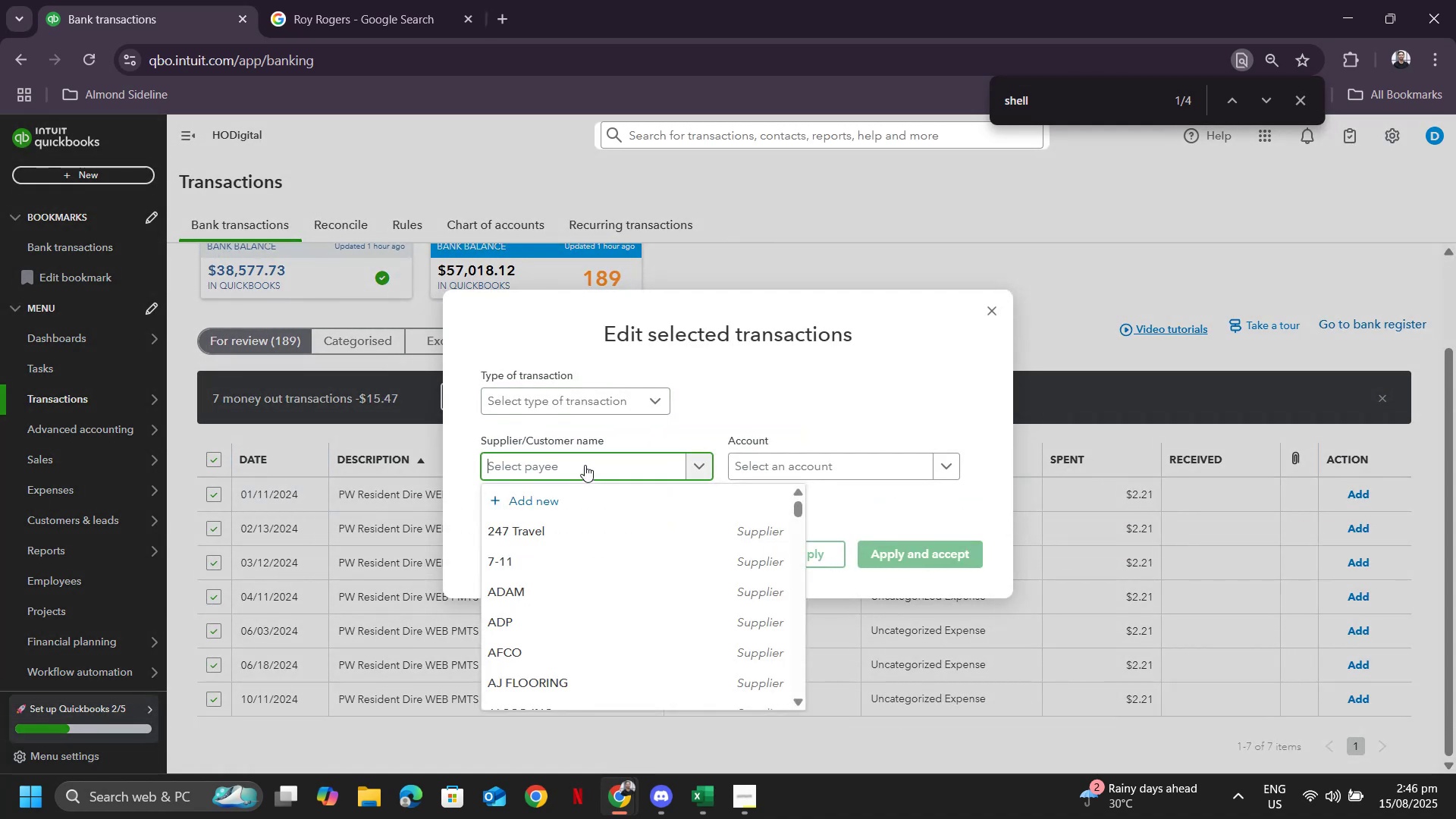 
type(pw)
key(Backspace)
key(Backspace)
key(Backspace)
type(reside)
 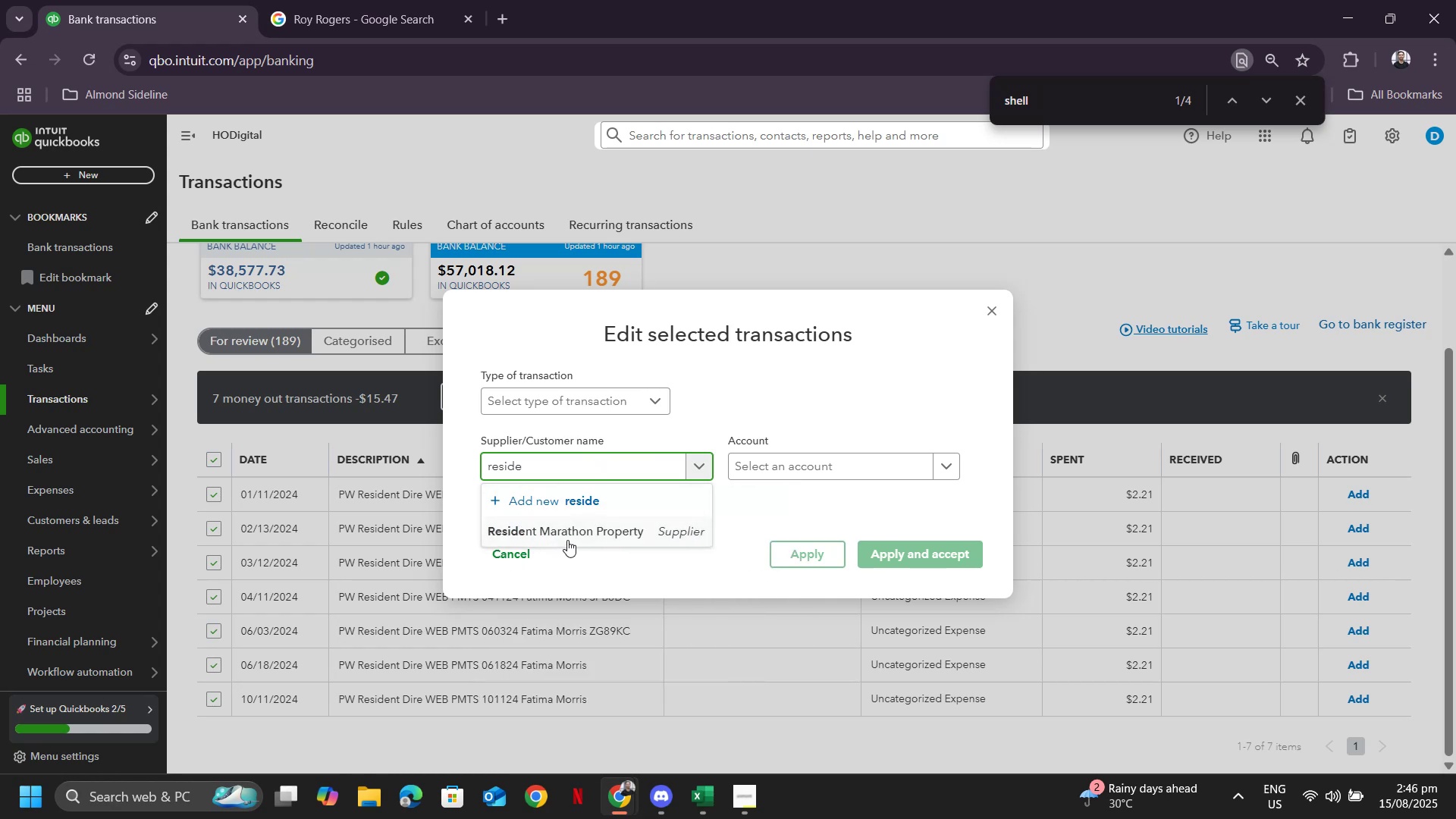 
left_click([570, 534])
 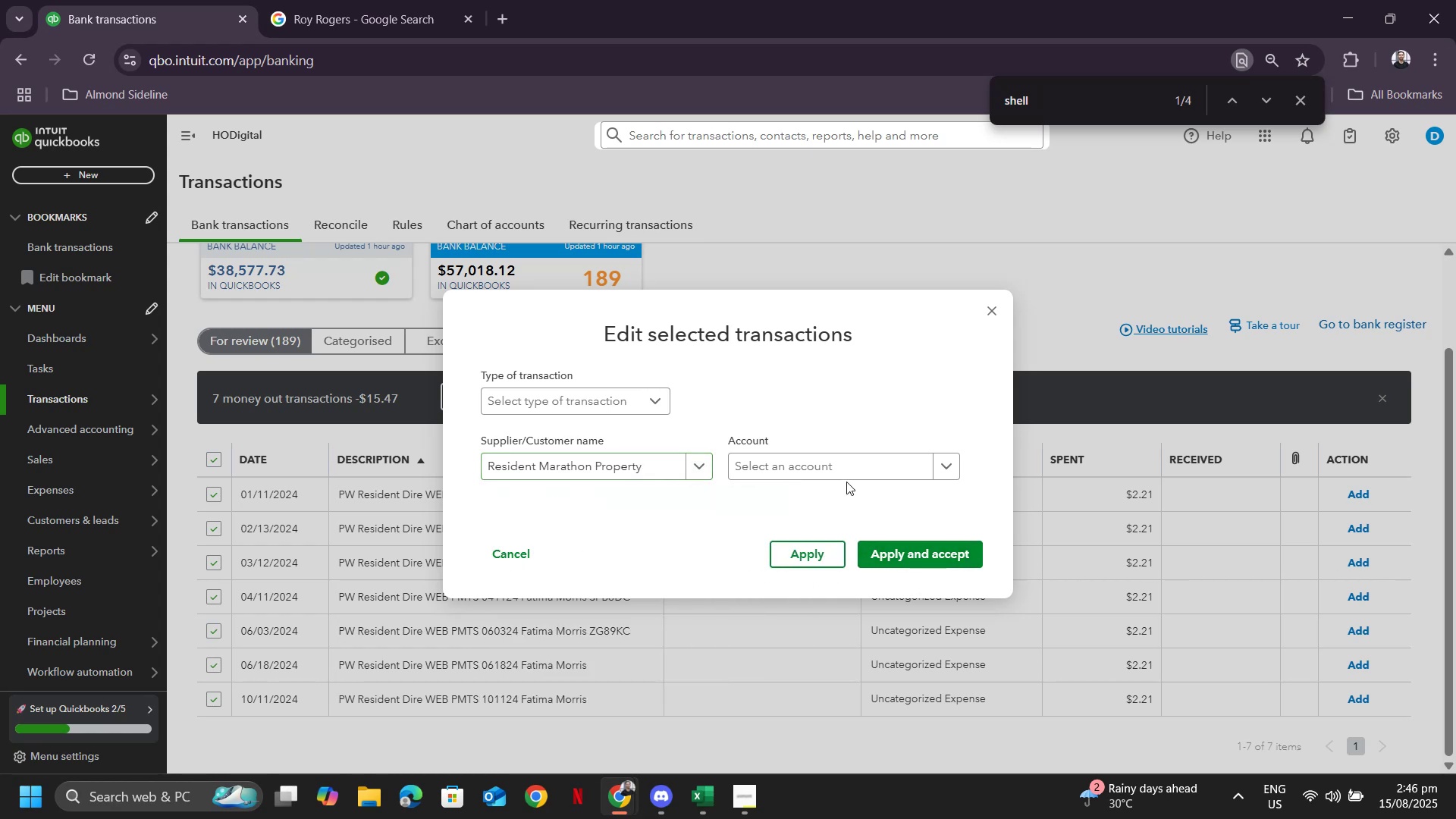 
double_click([845, 474])
 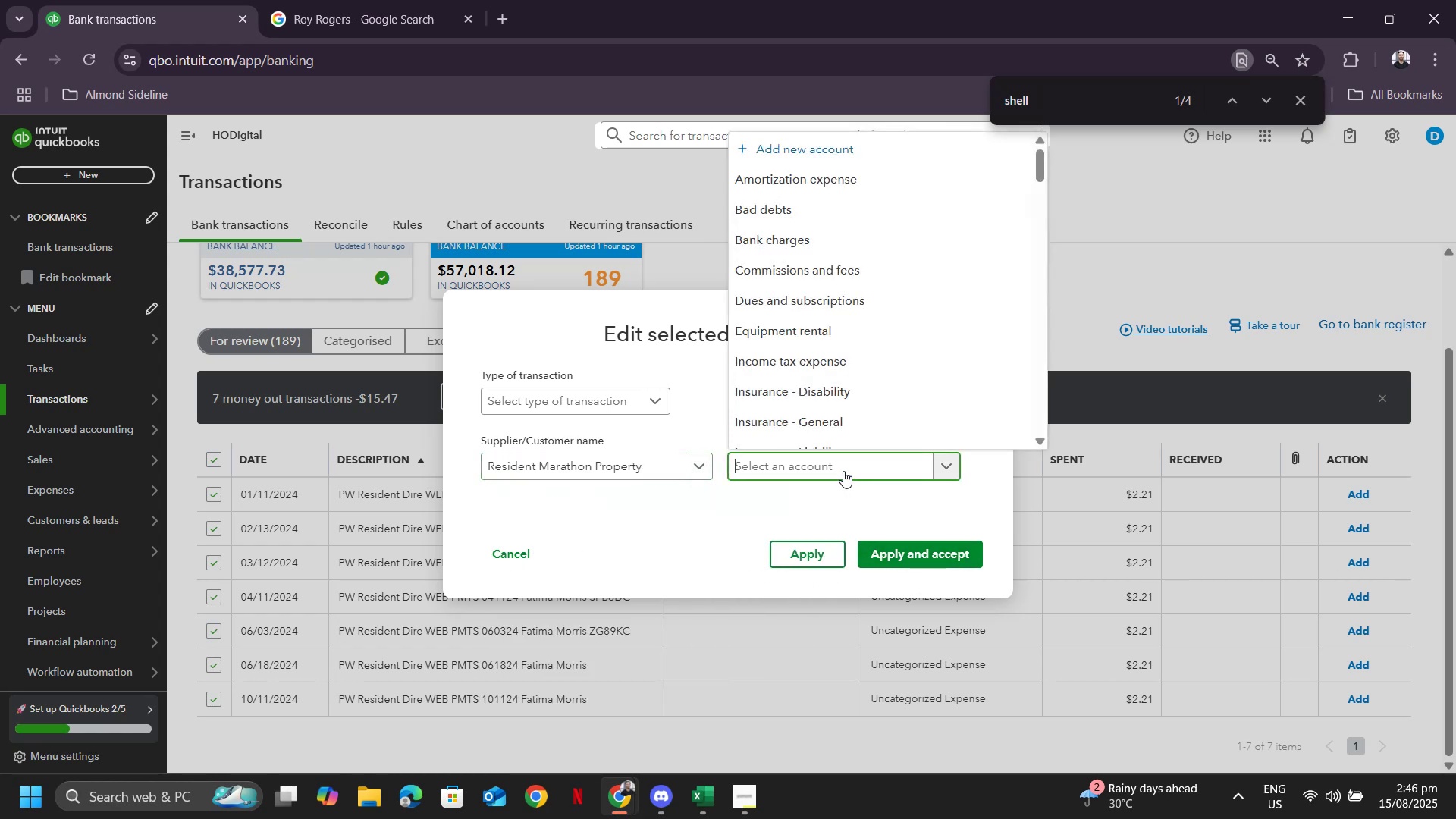 
type(prop)
 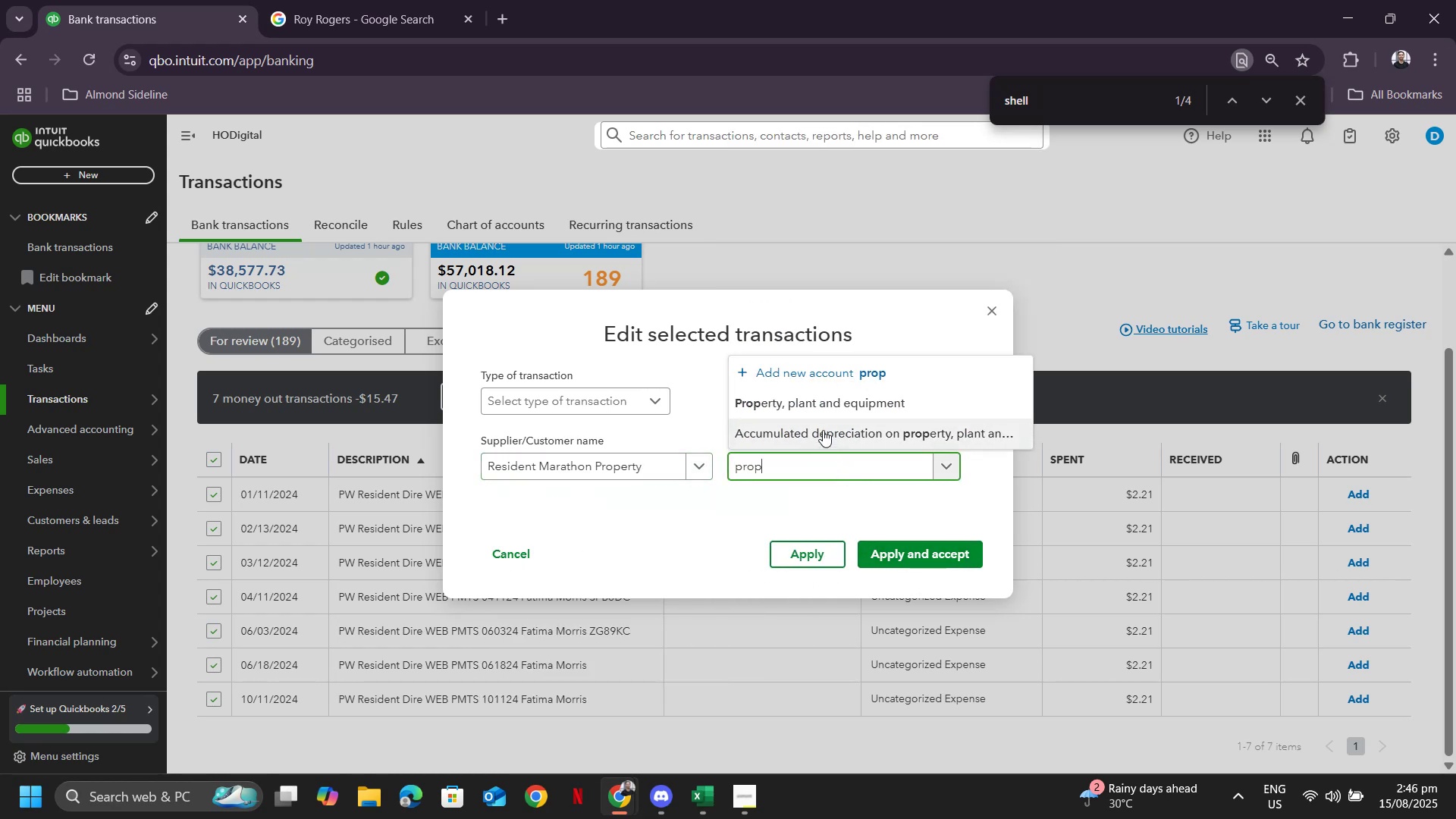 
key(Control+A)
 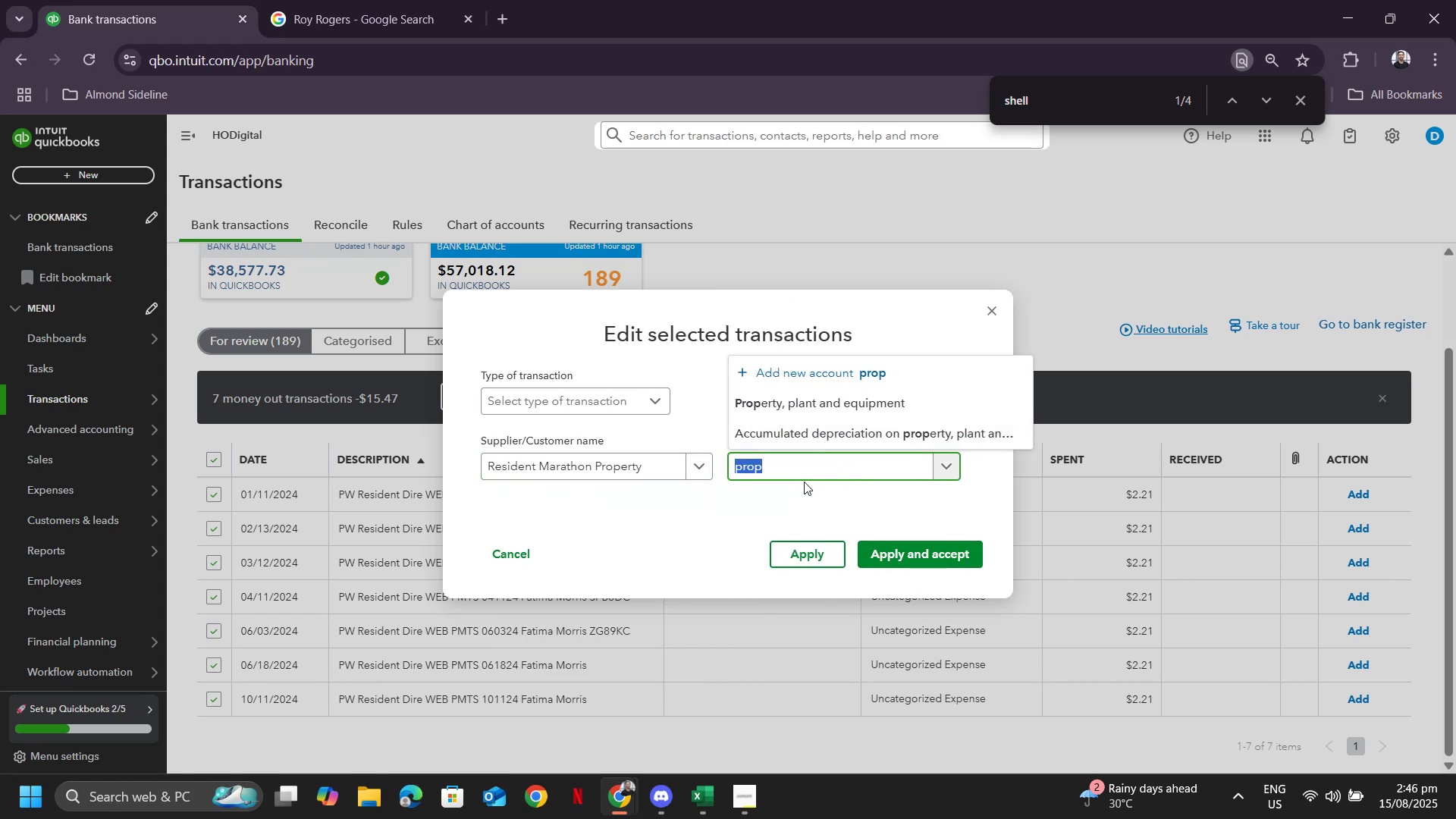 
type(rent)
 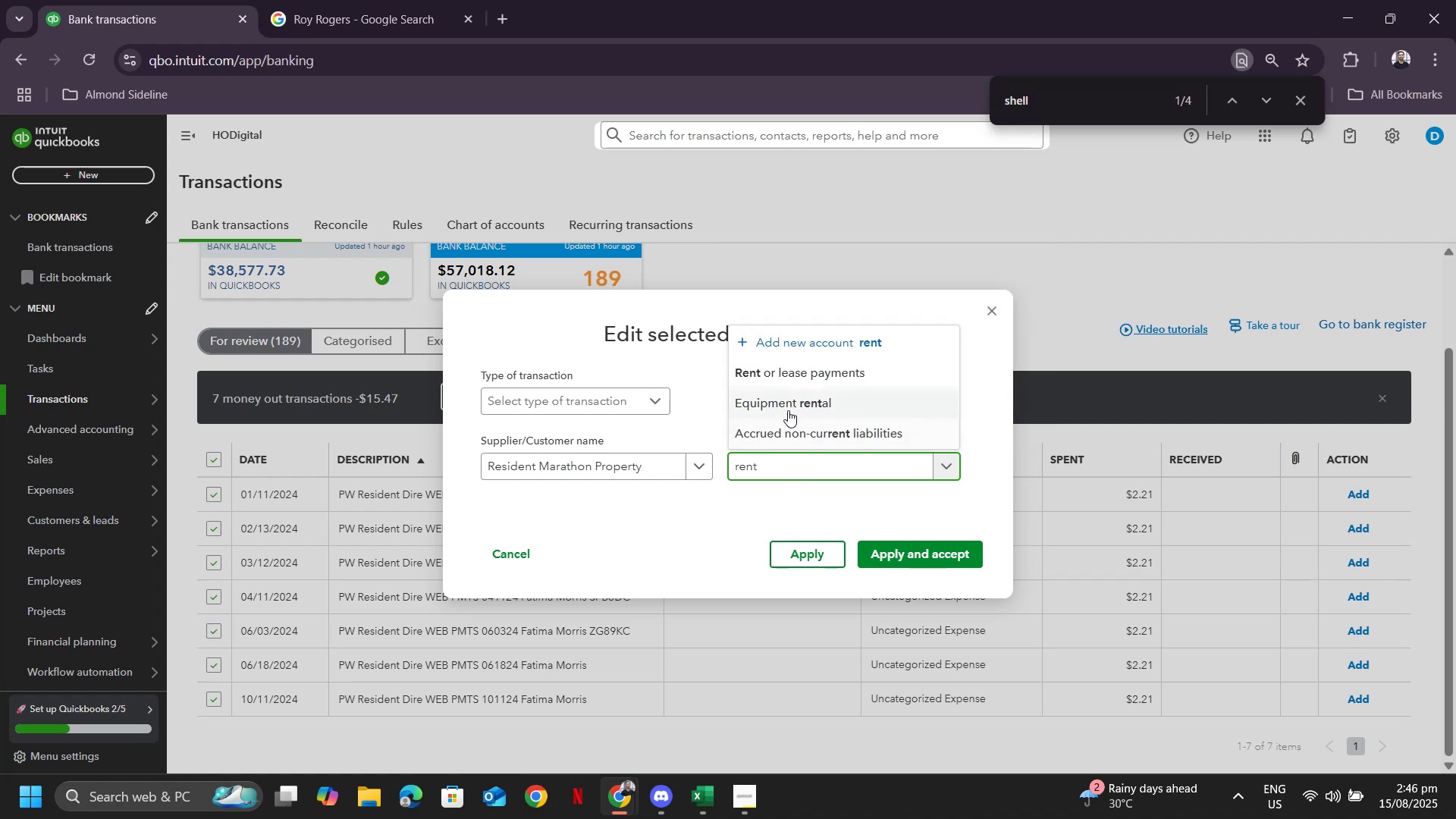 
left_click([786, 379])
 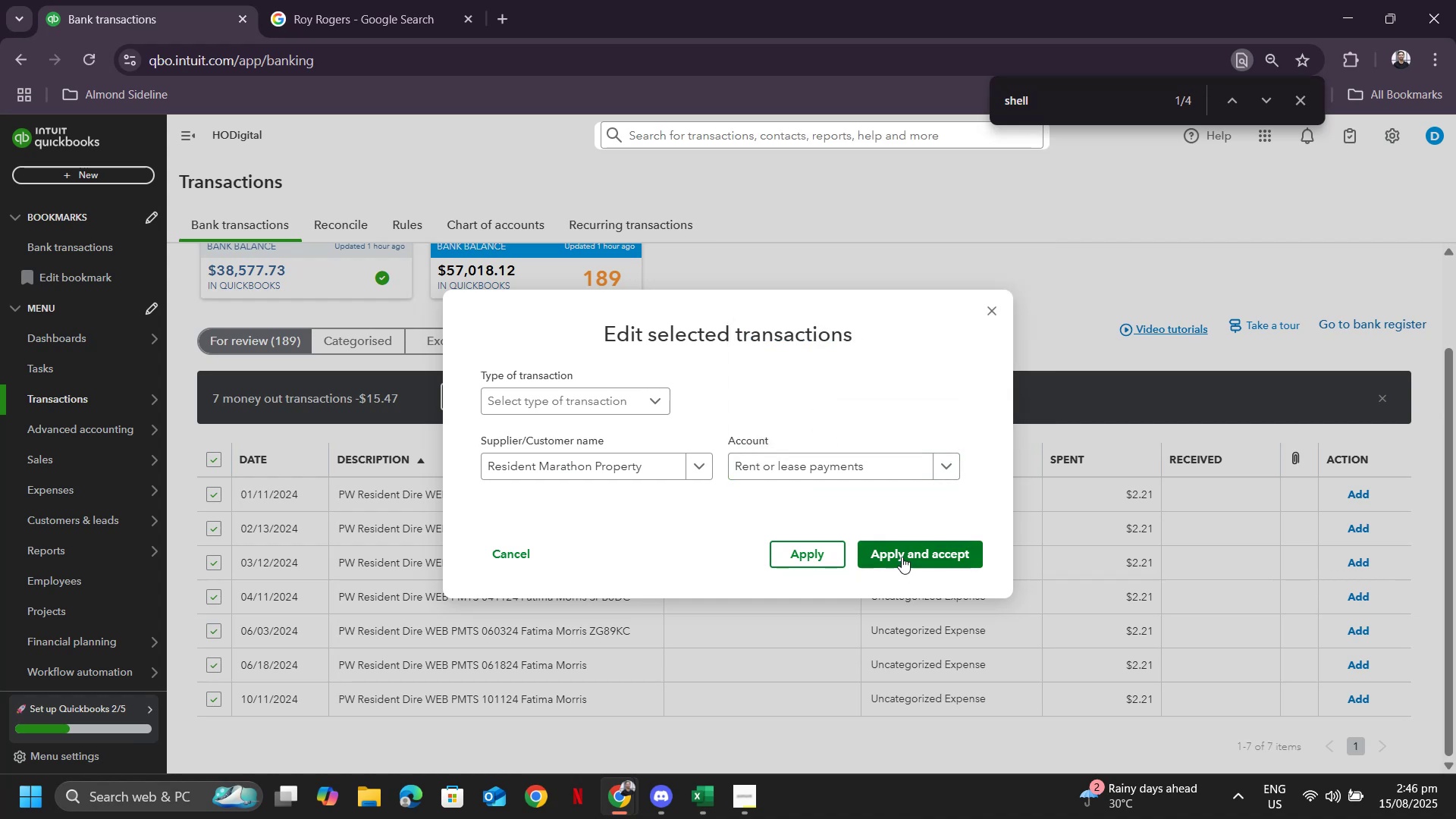 
left_click([902, 551])
 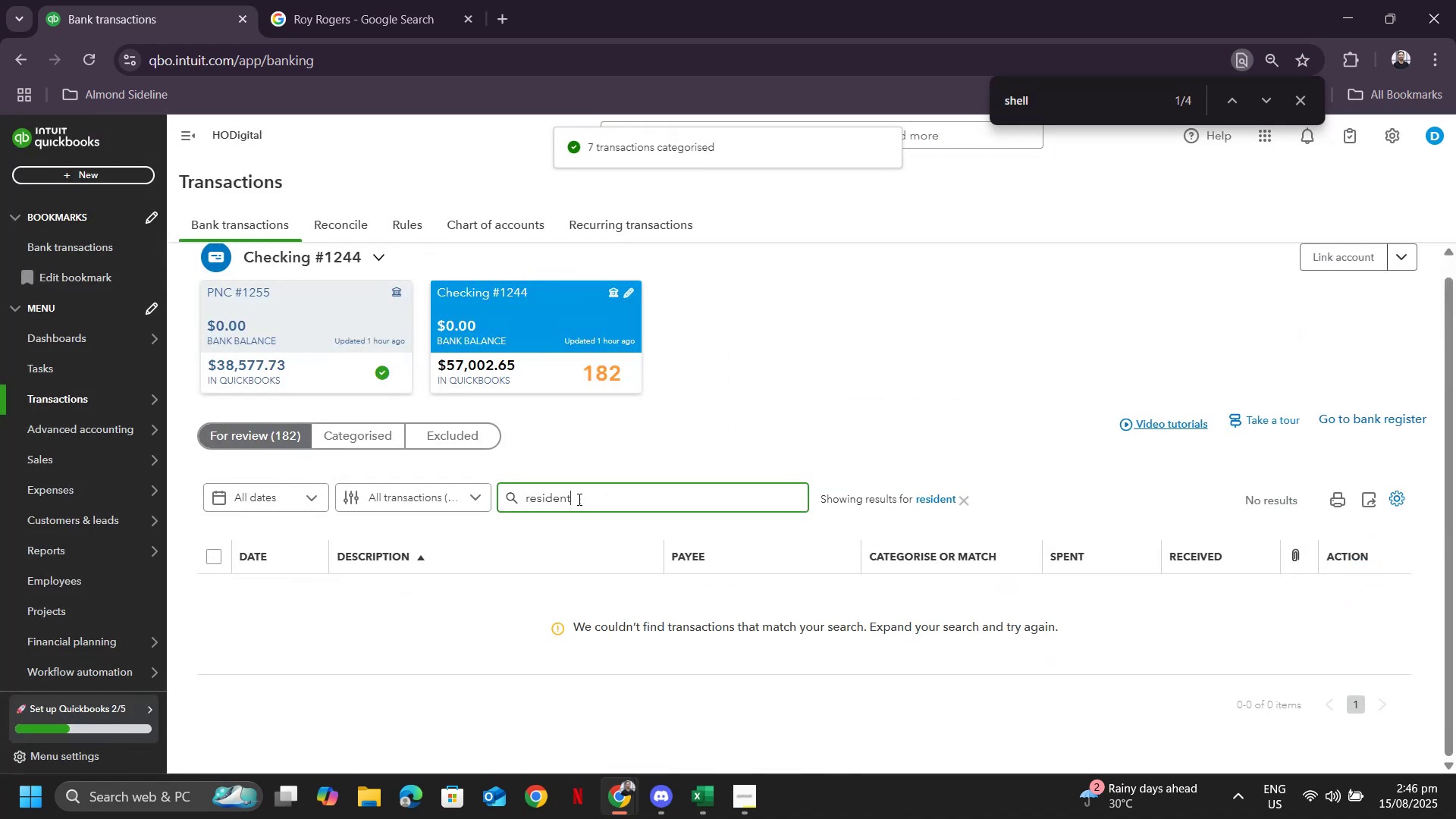 
type(prop)
 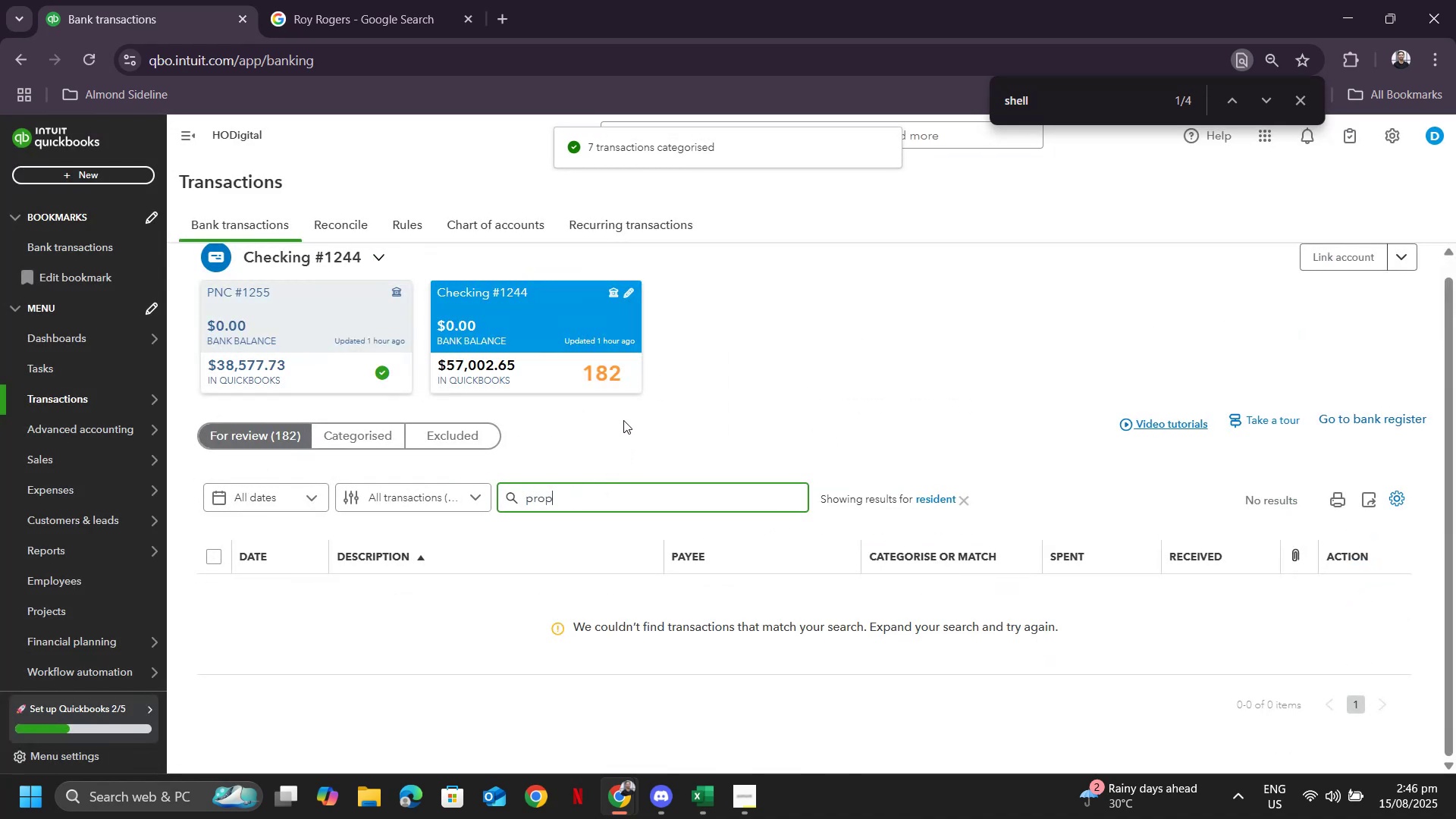 
key(Enter)
 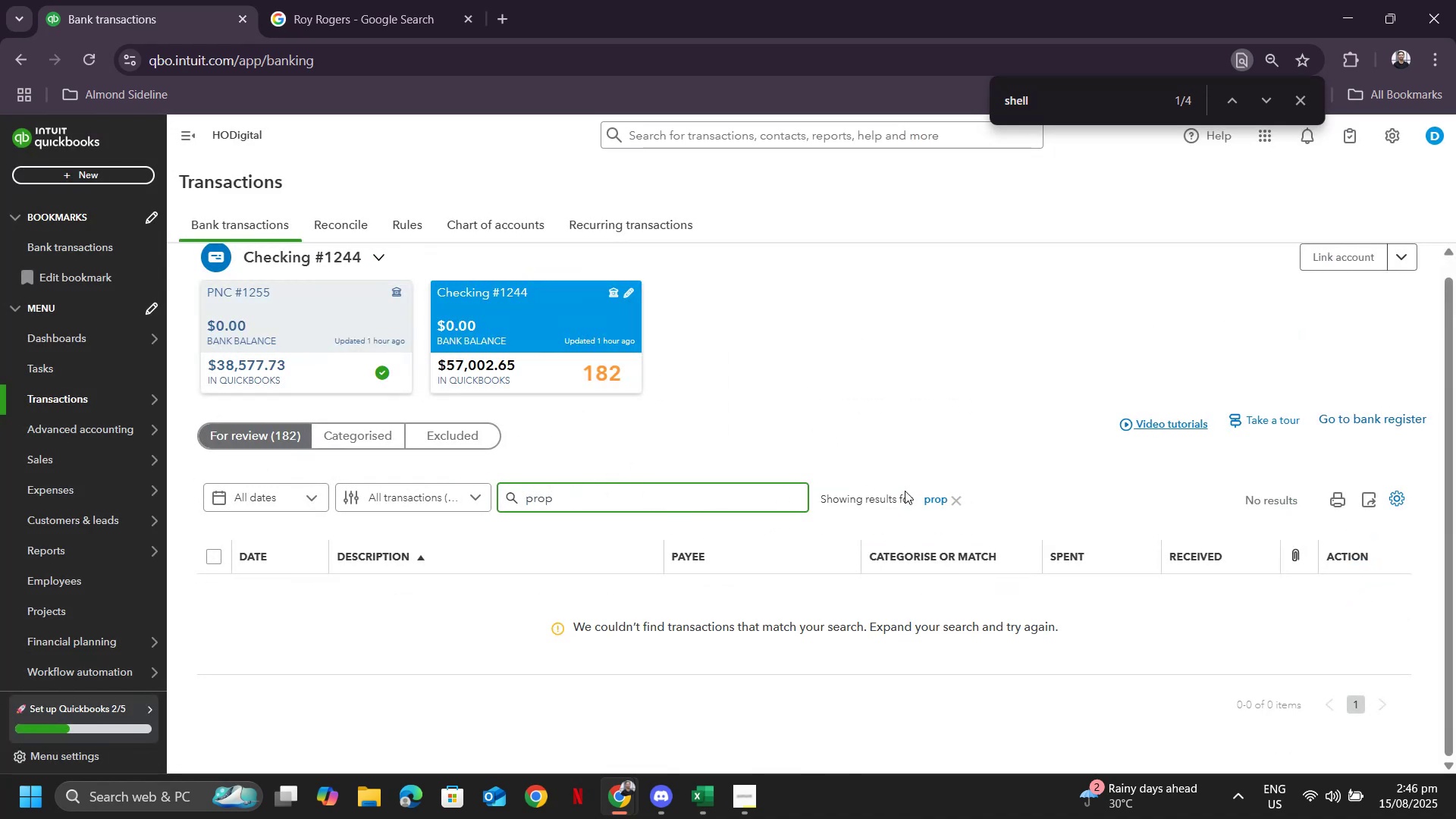 
left_click([939, 494])
 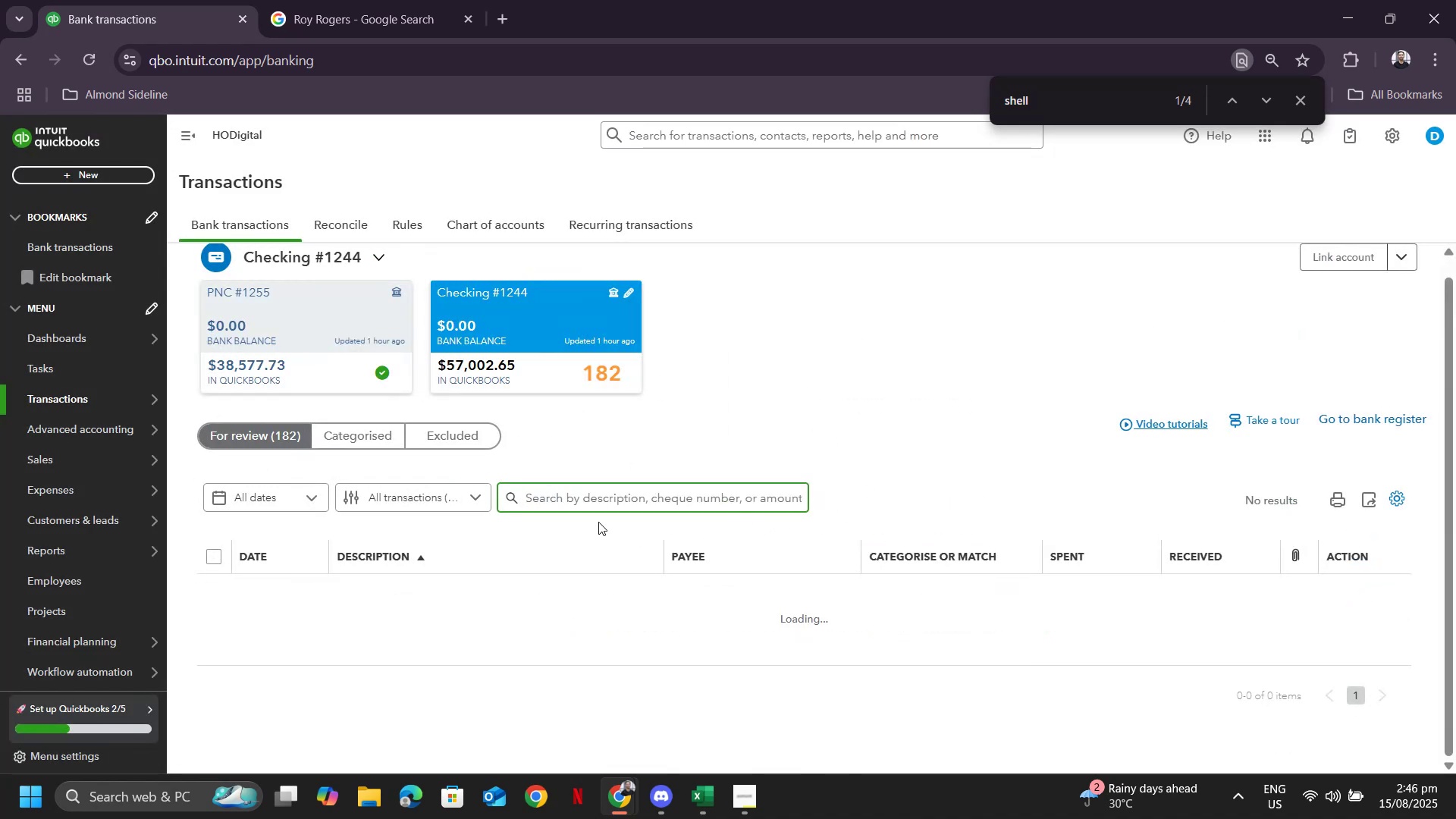 
scroll: coordinate [665, 500], scroll_direction: down, amount: 28.0
 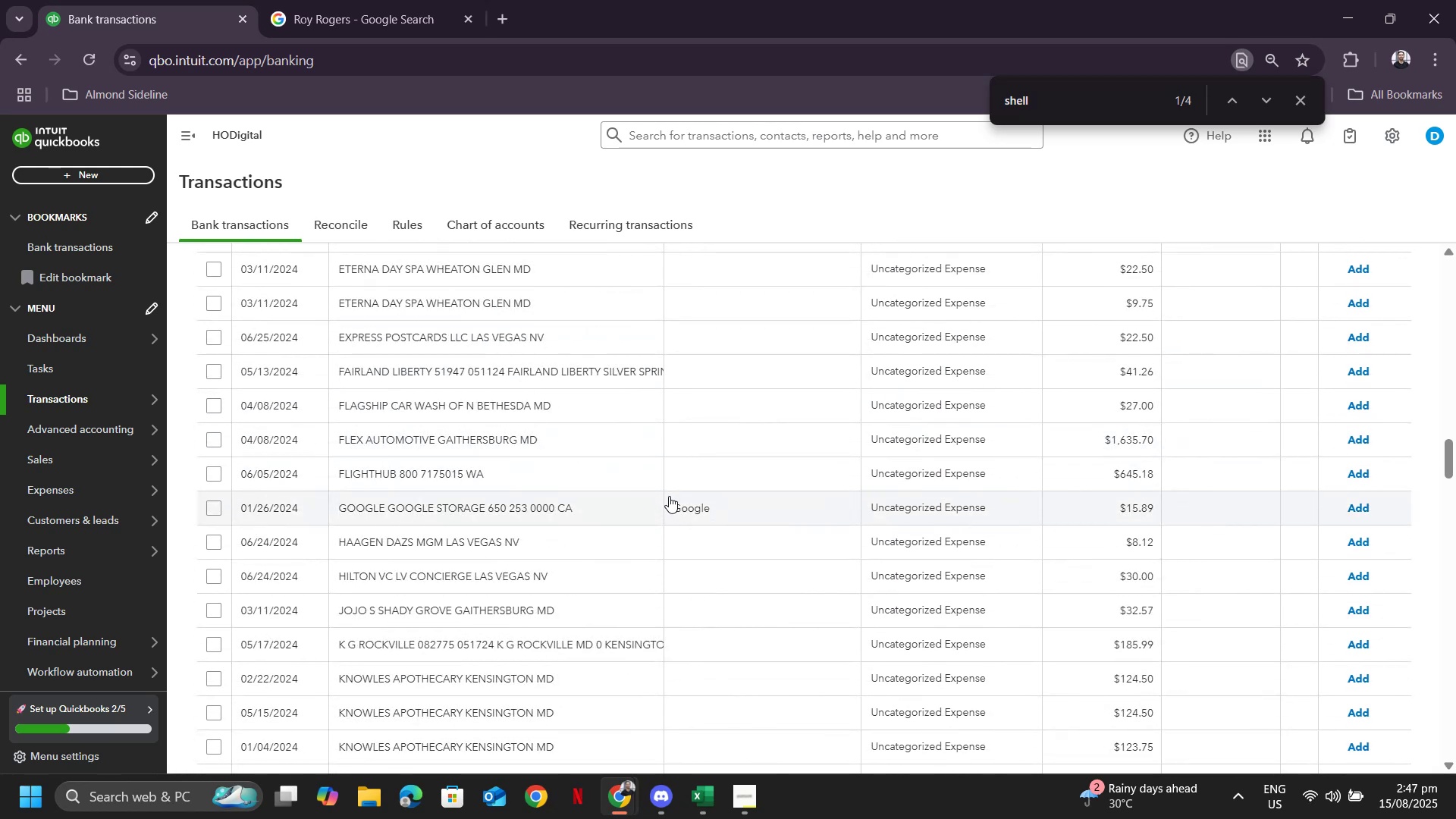 
scroll: coordinate [689, 514], scroll_direction: up, amount: 27.0
 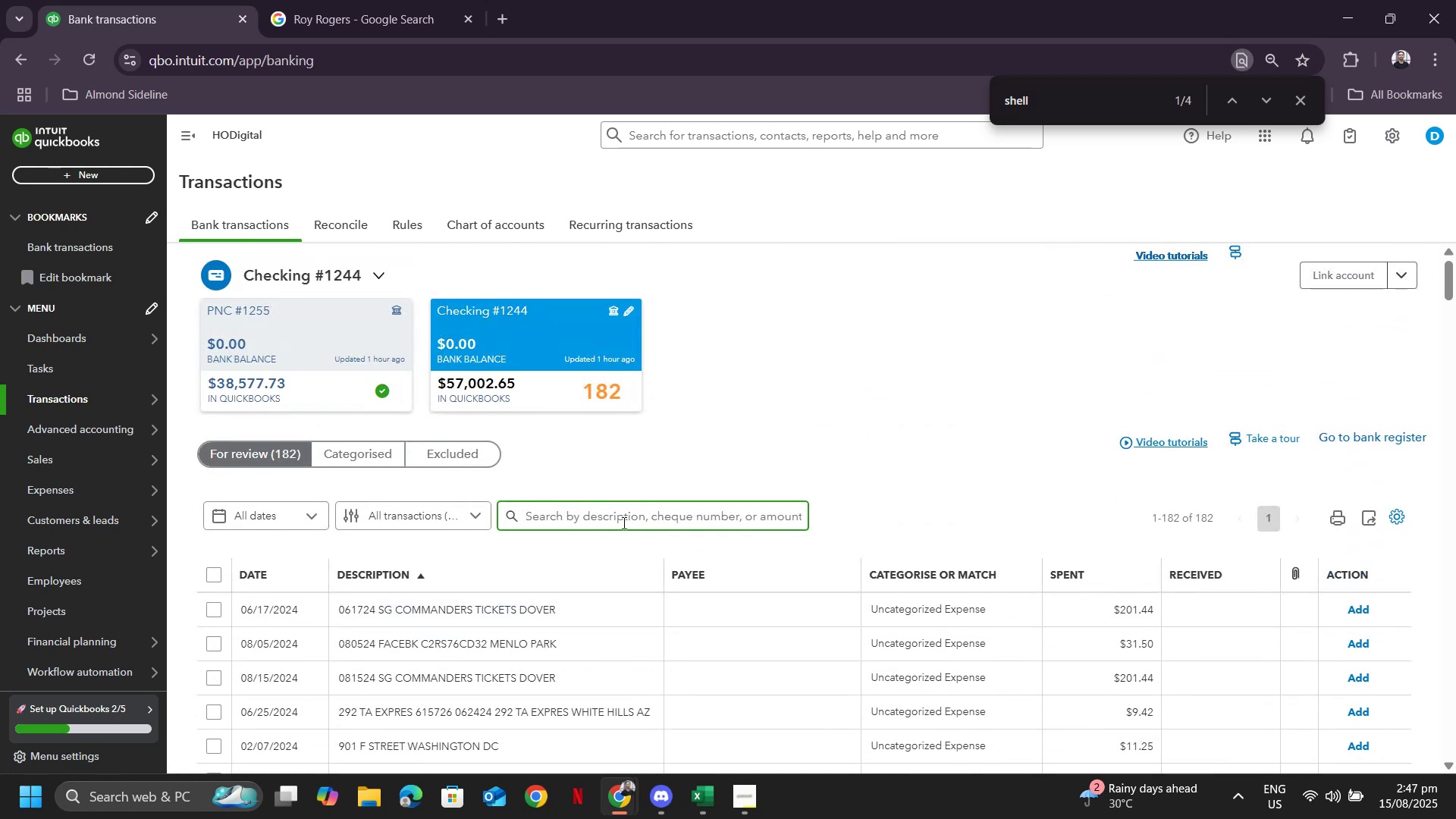 
left_click([623, 522])
 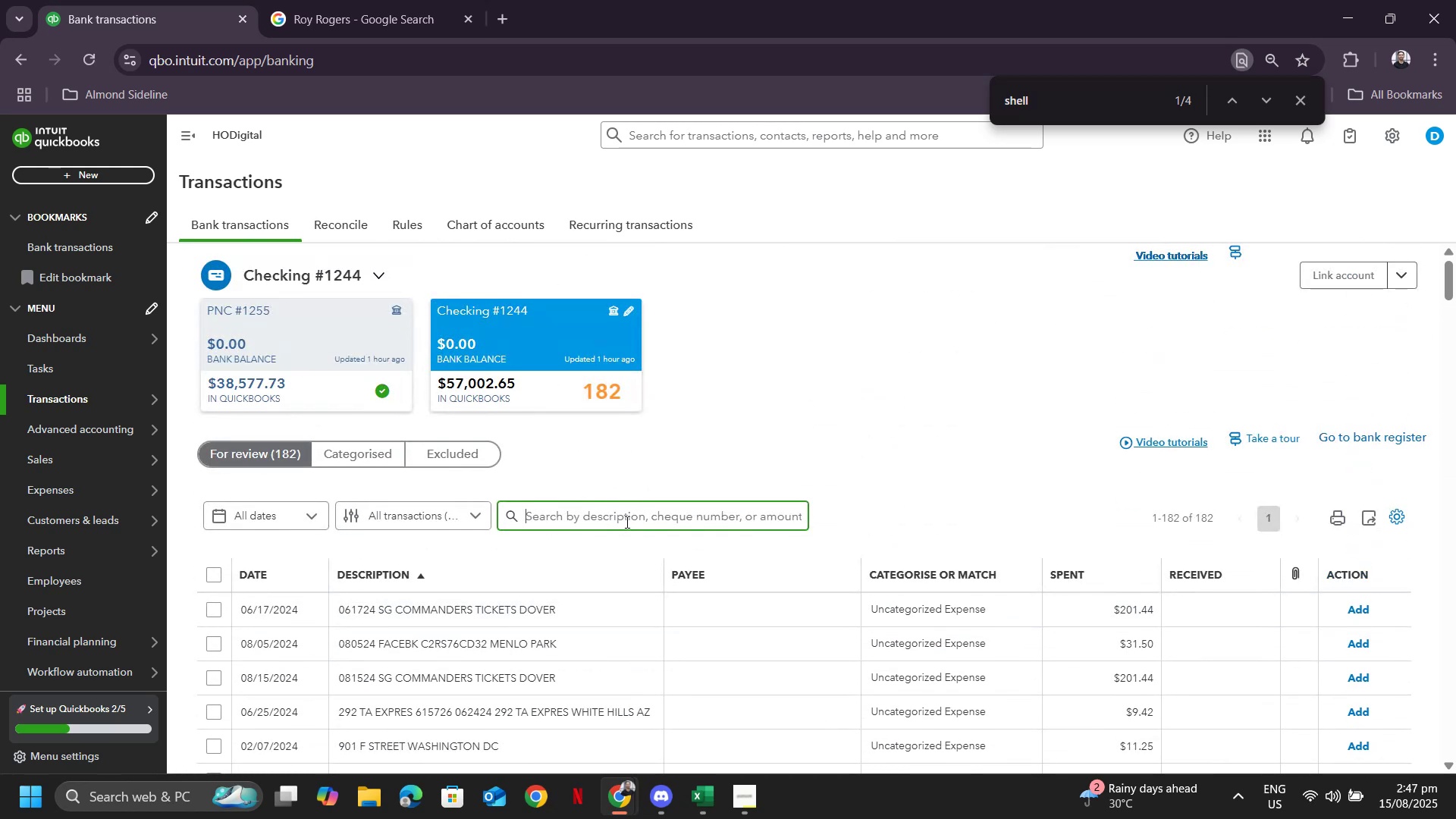 
type(stuide)
key(Backspace)
key(Backspace)
key(Backspace)
type(dent)
 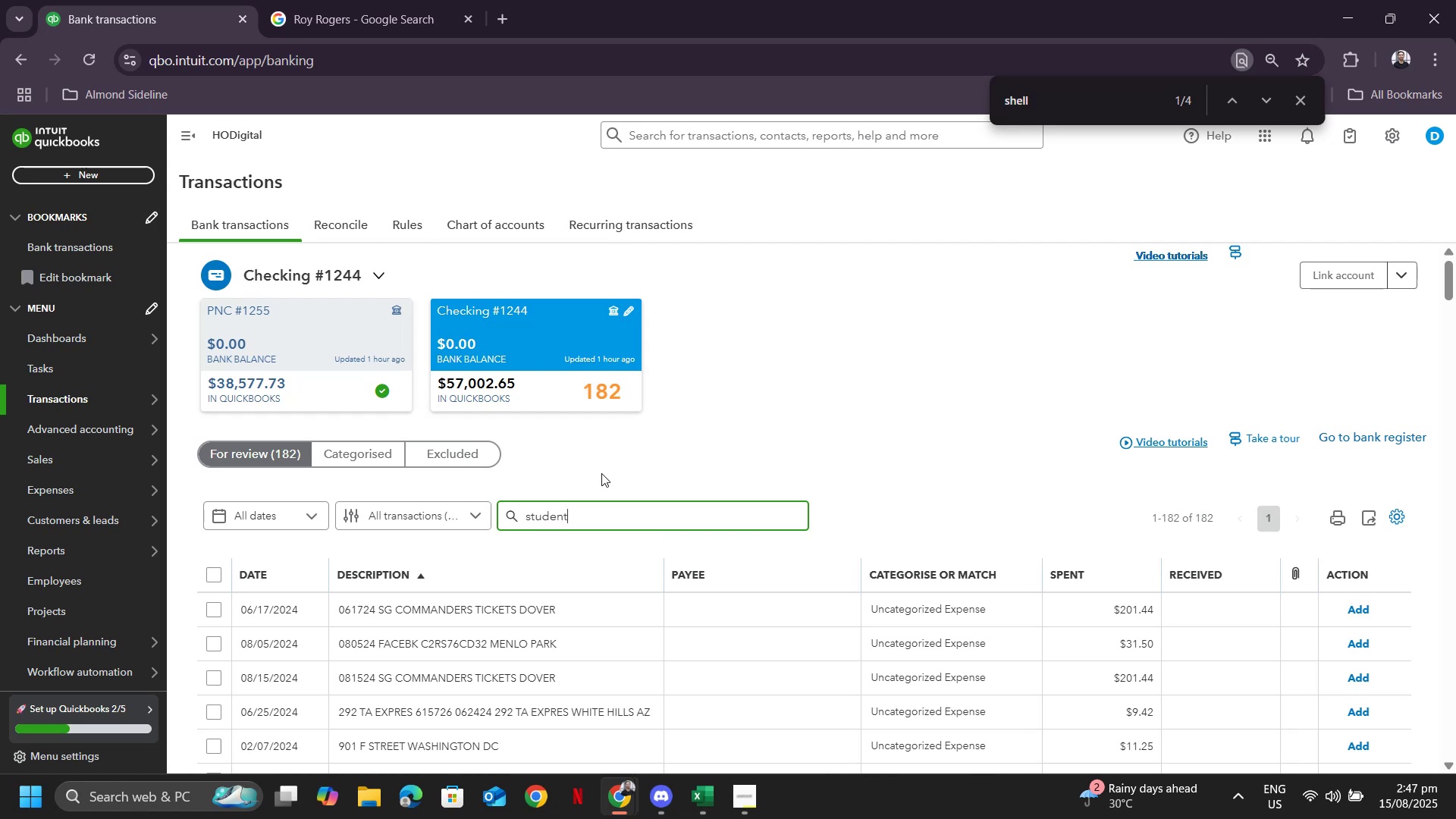 
key(Enter)
 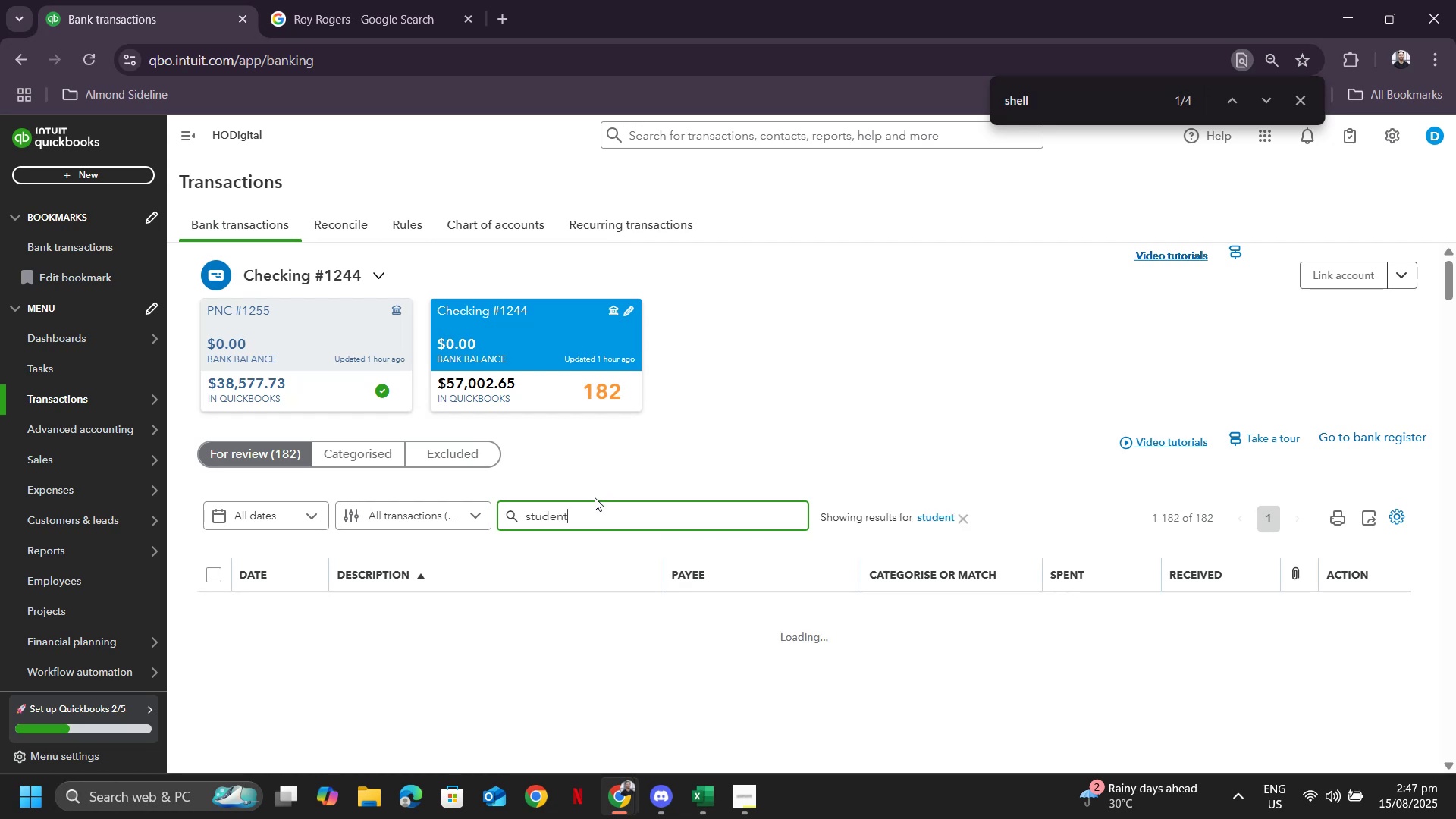 
scroll: coordinate [563, 511], scroll_direction: down, amount: 4.0
 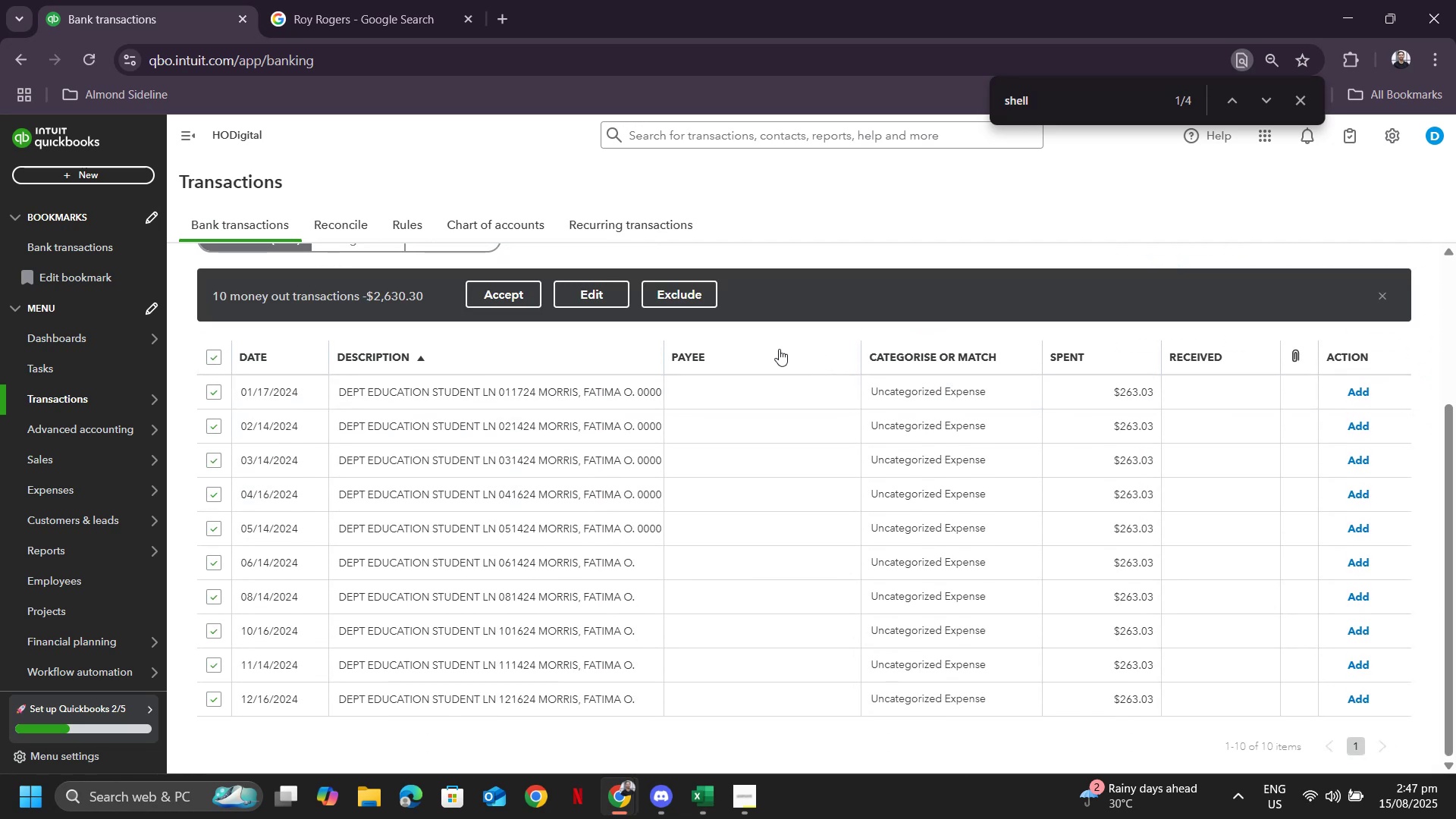 
left_click([575, 289])
 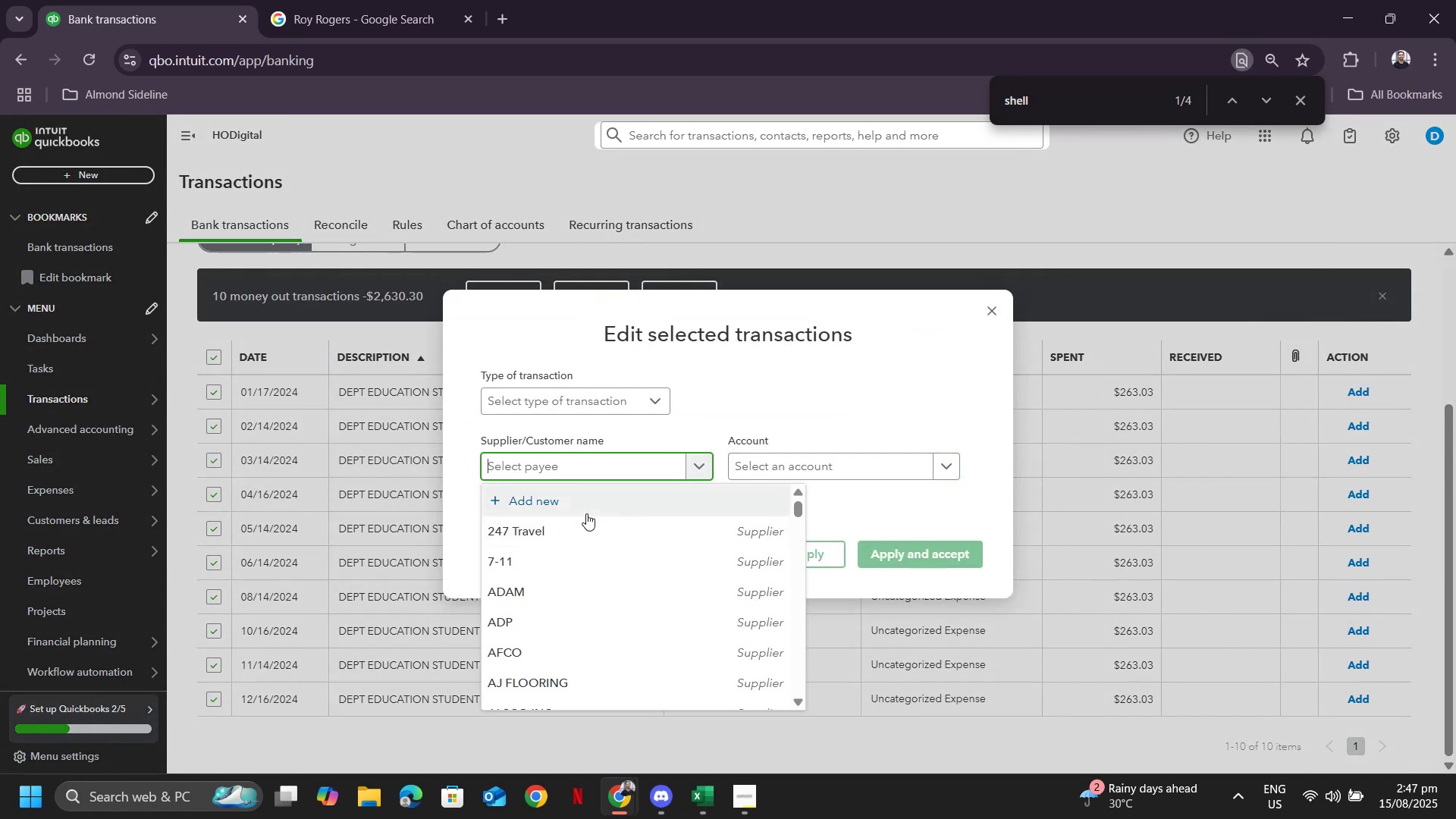 
wait(5.35)
 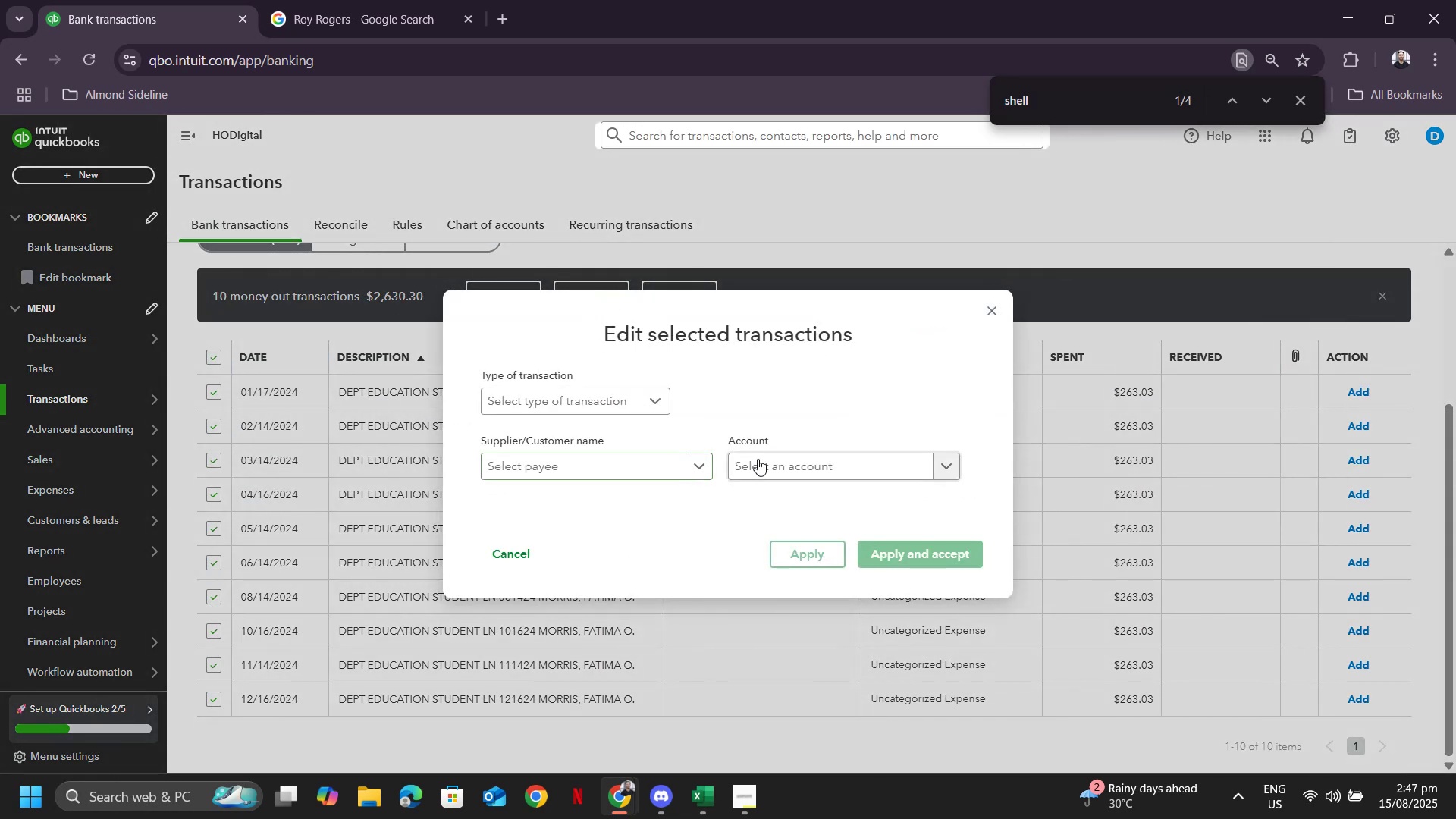 
type(Dept Ec)
key(Backspace)
type(ducation)
 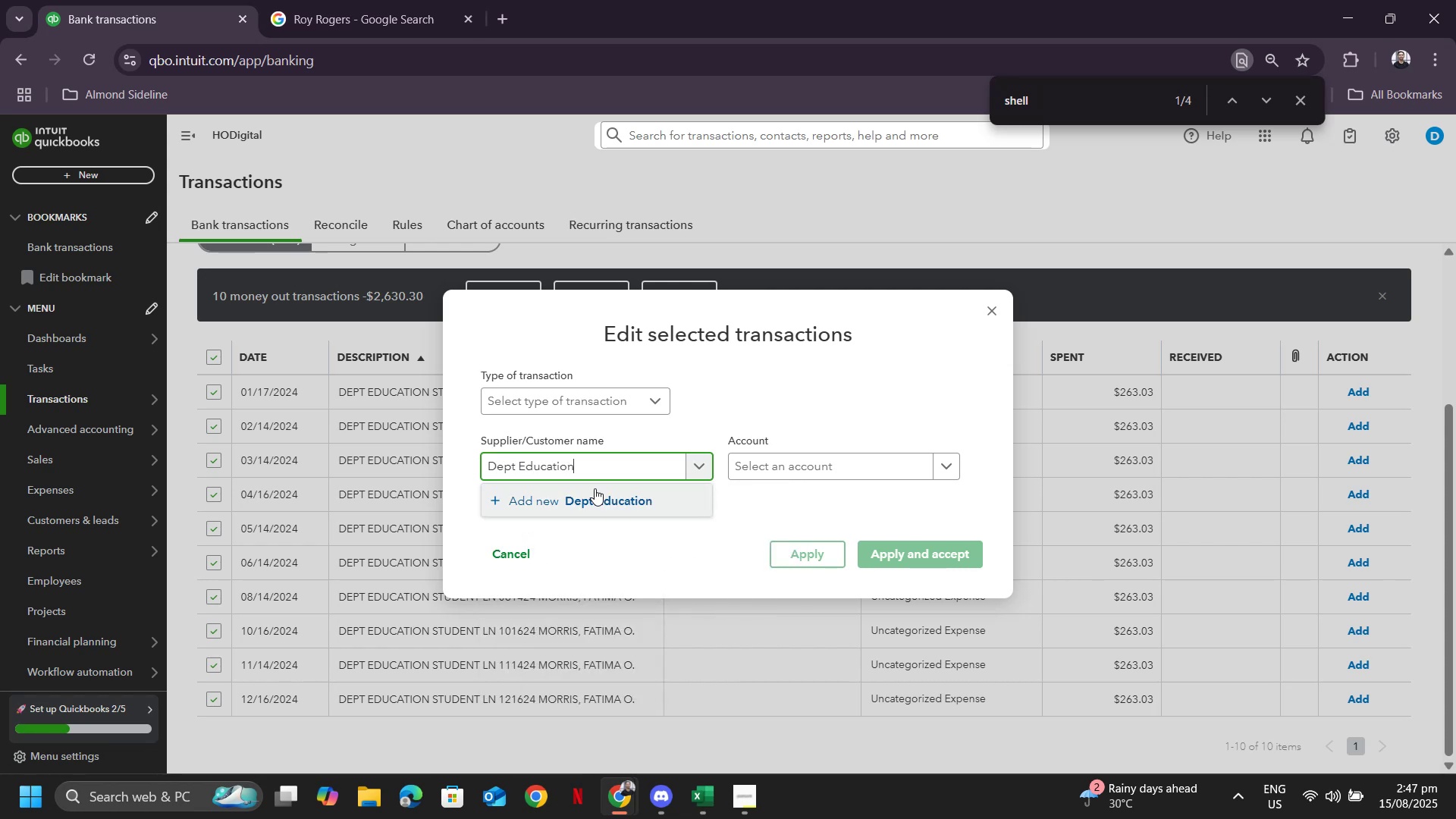 
left_click([594, 497])
 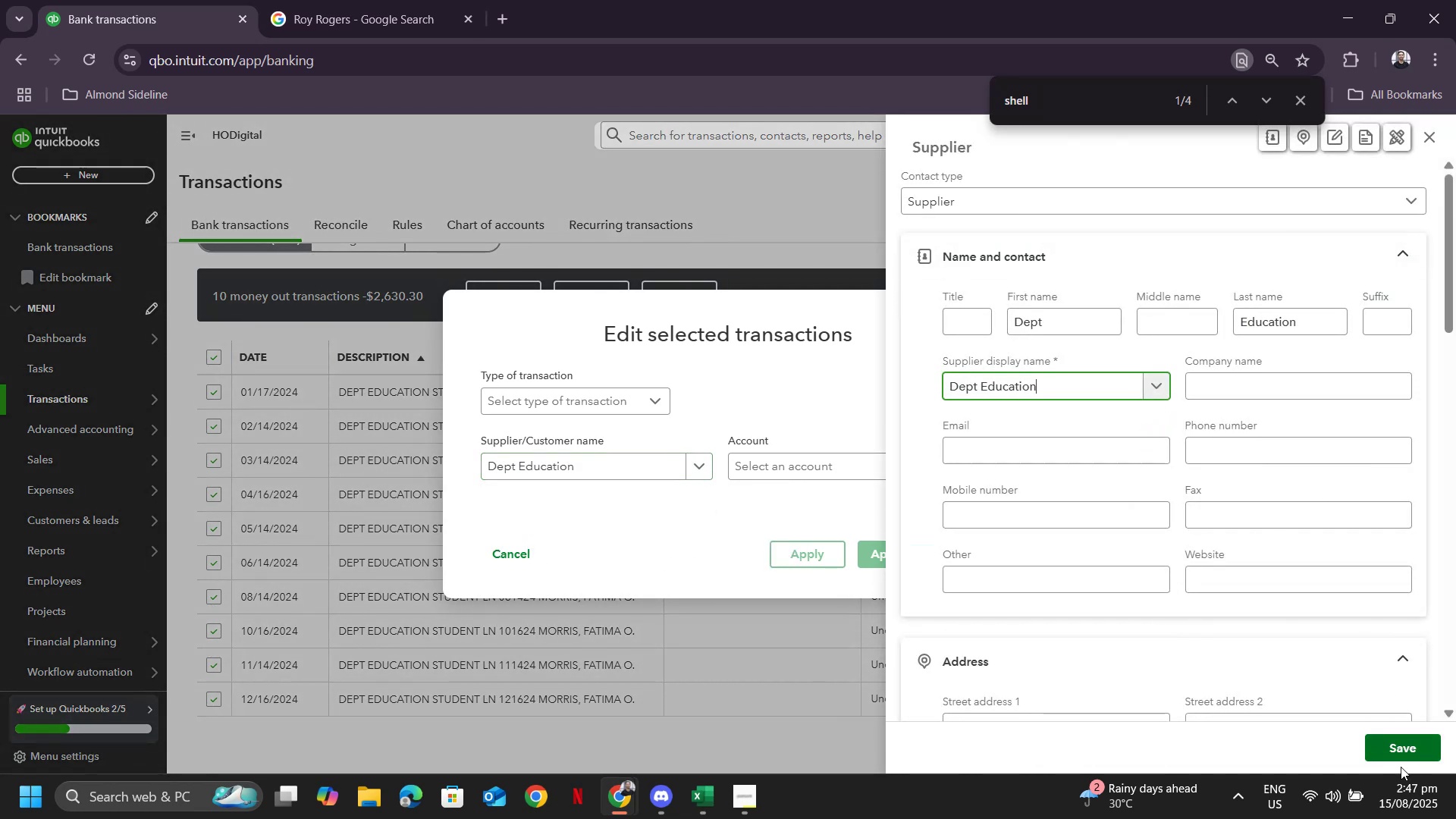 
double_click([1398, 758])
 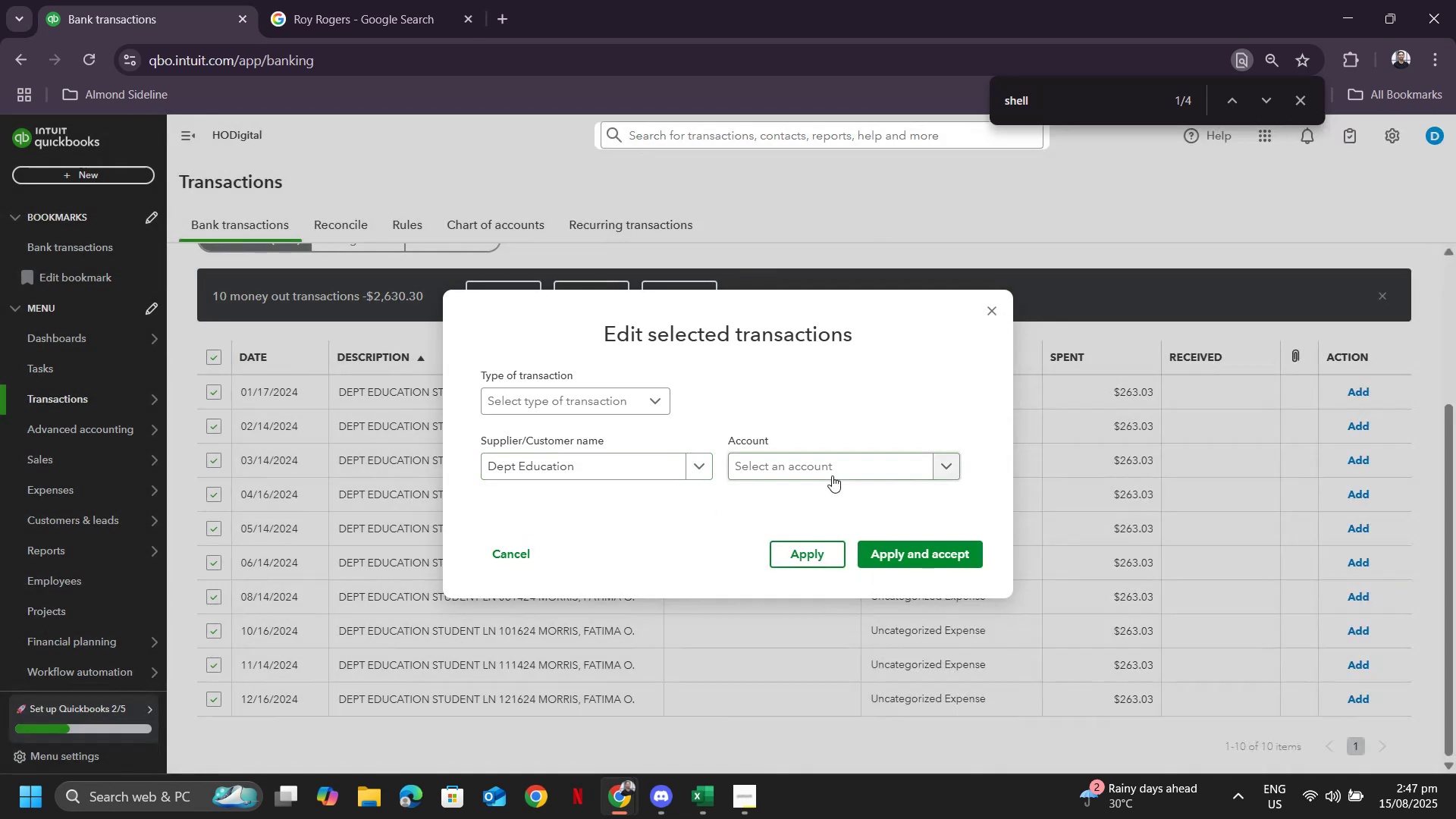 
left_click([832, 475])
 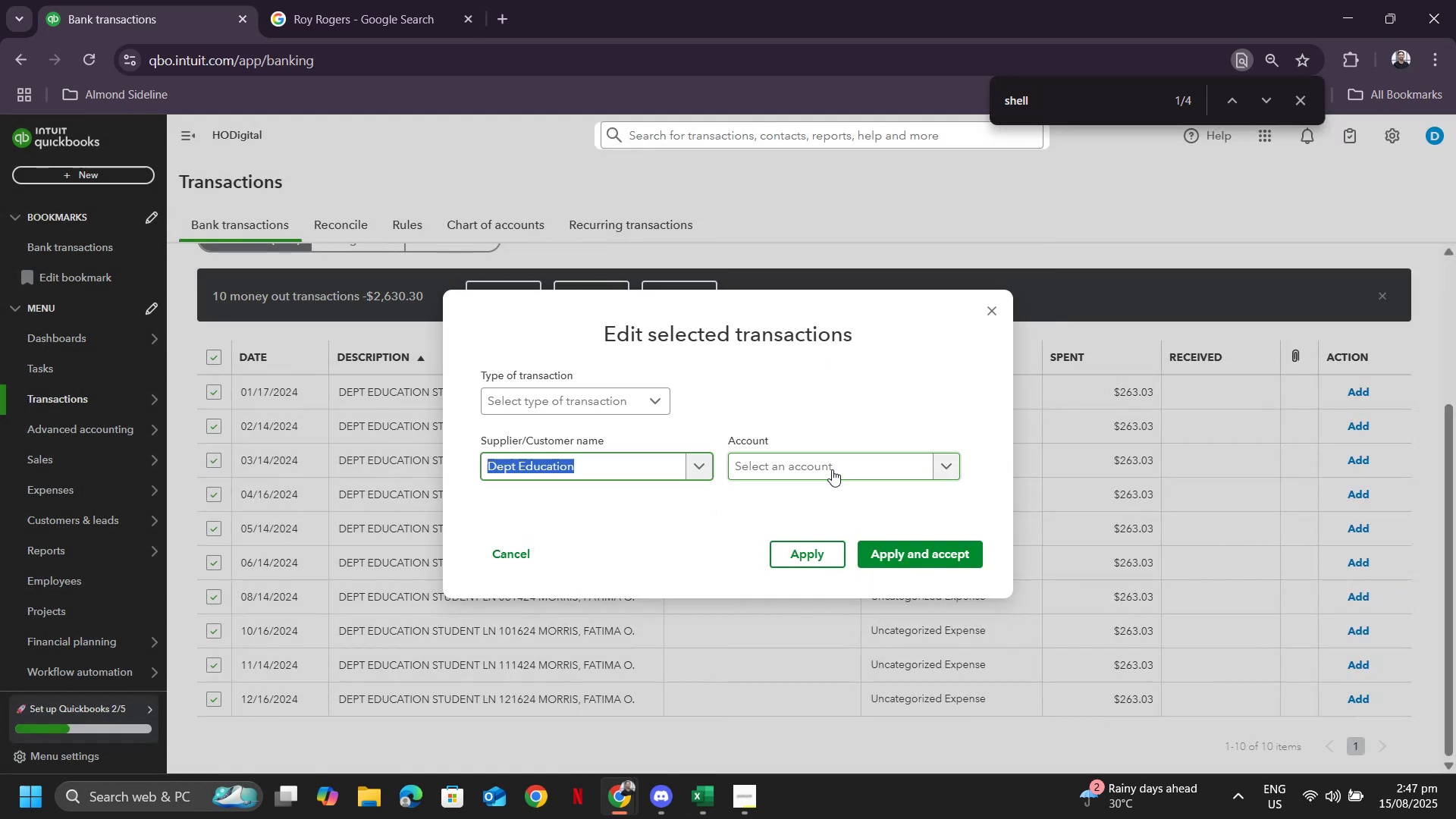 
key(P)
 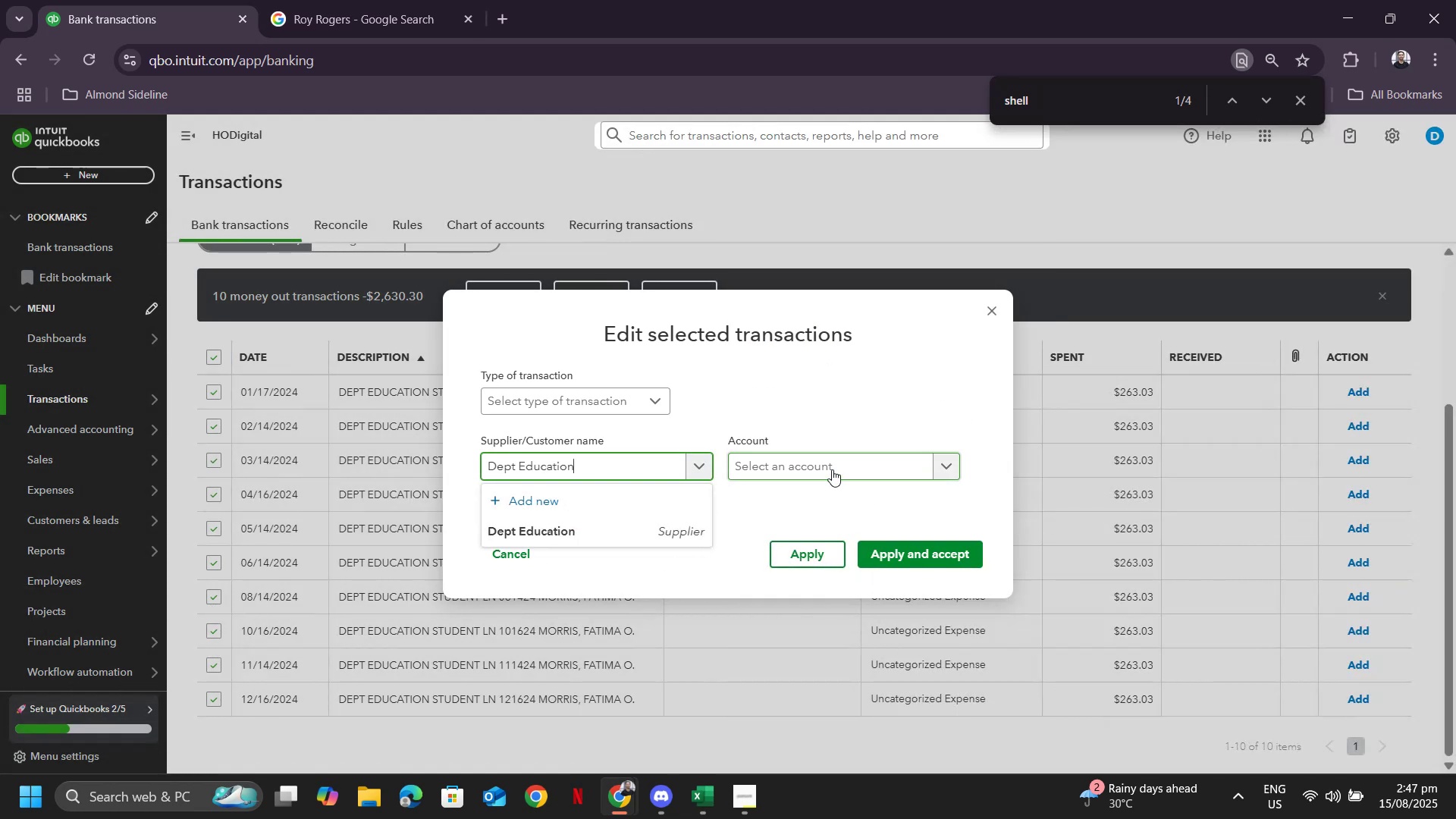 
key(Control+Z)
 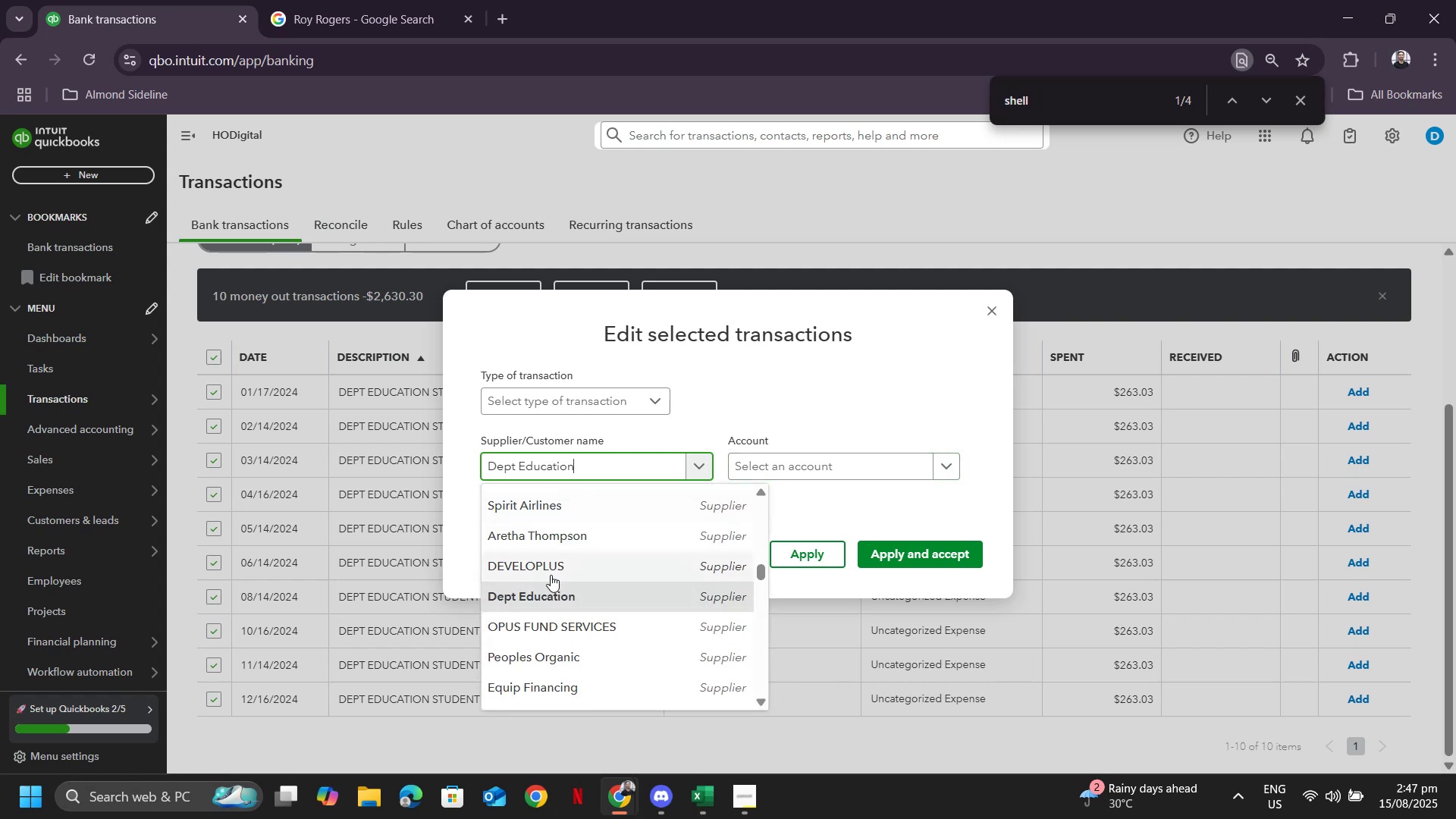 
left_click([546, 594])
 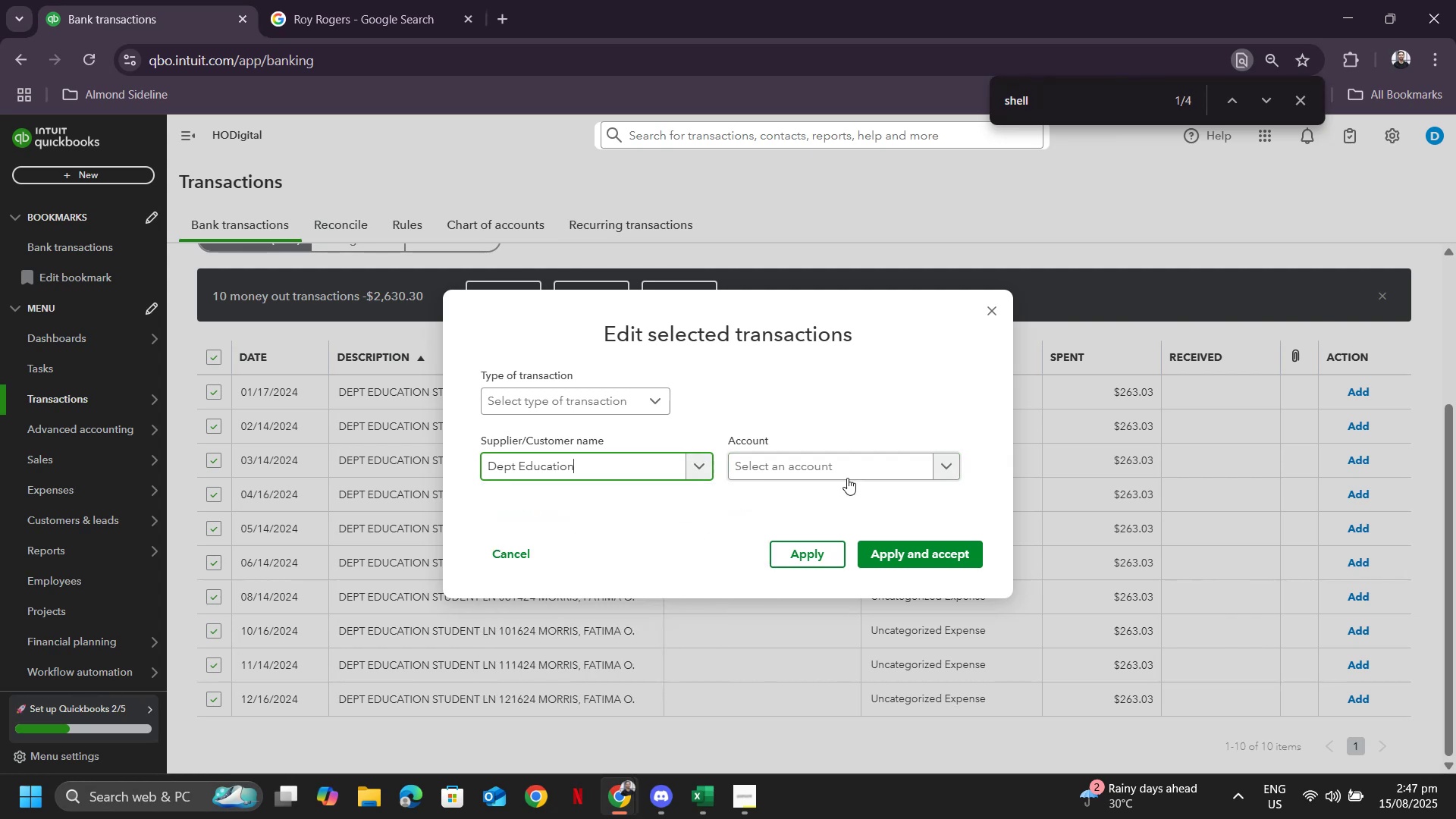 
left_click([847, 477])
 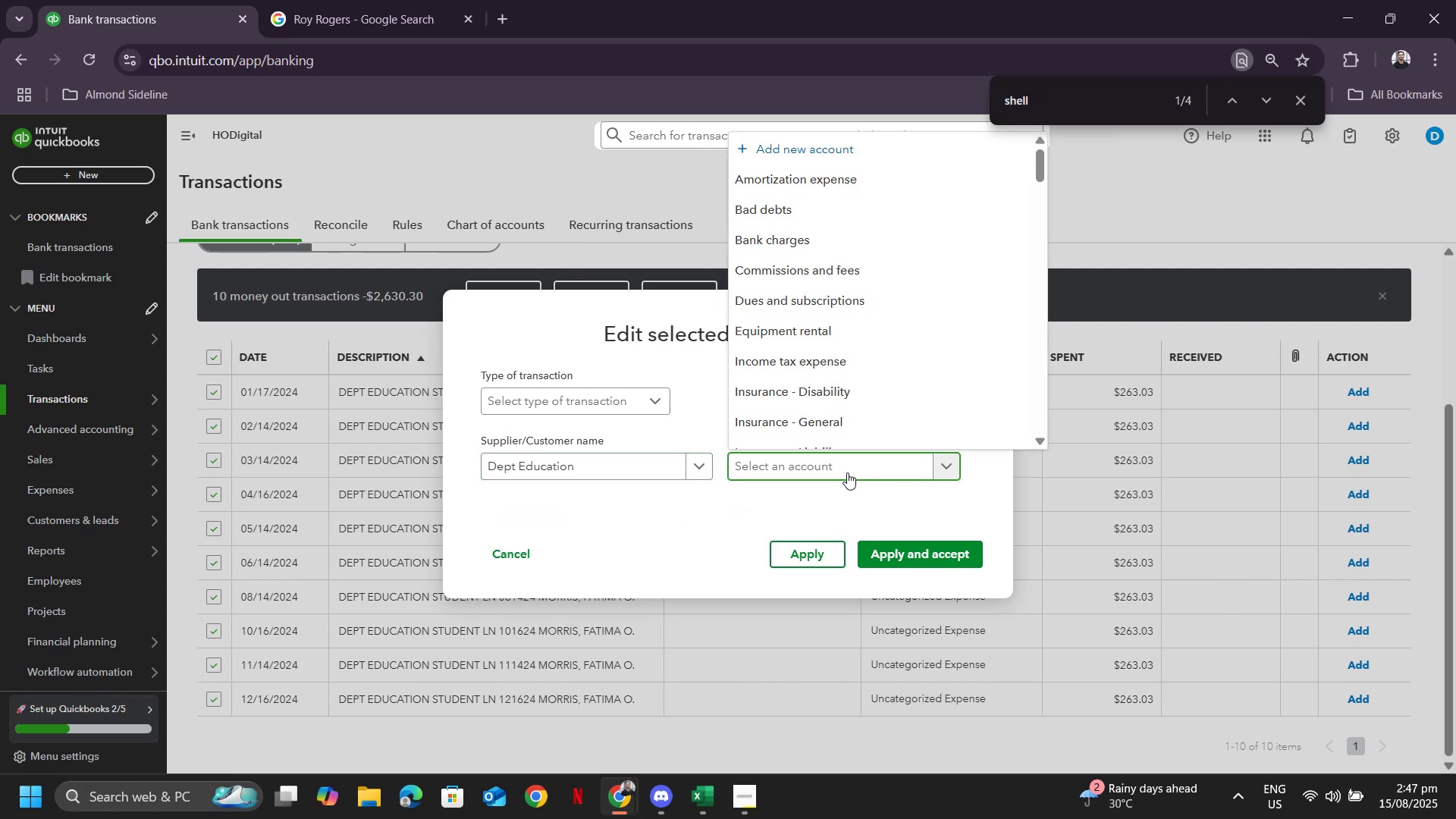 
type(profe)
 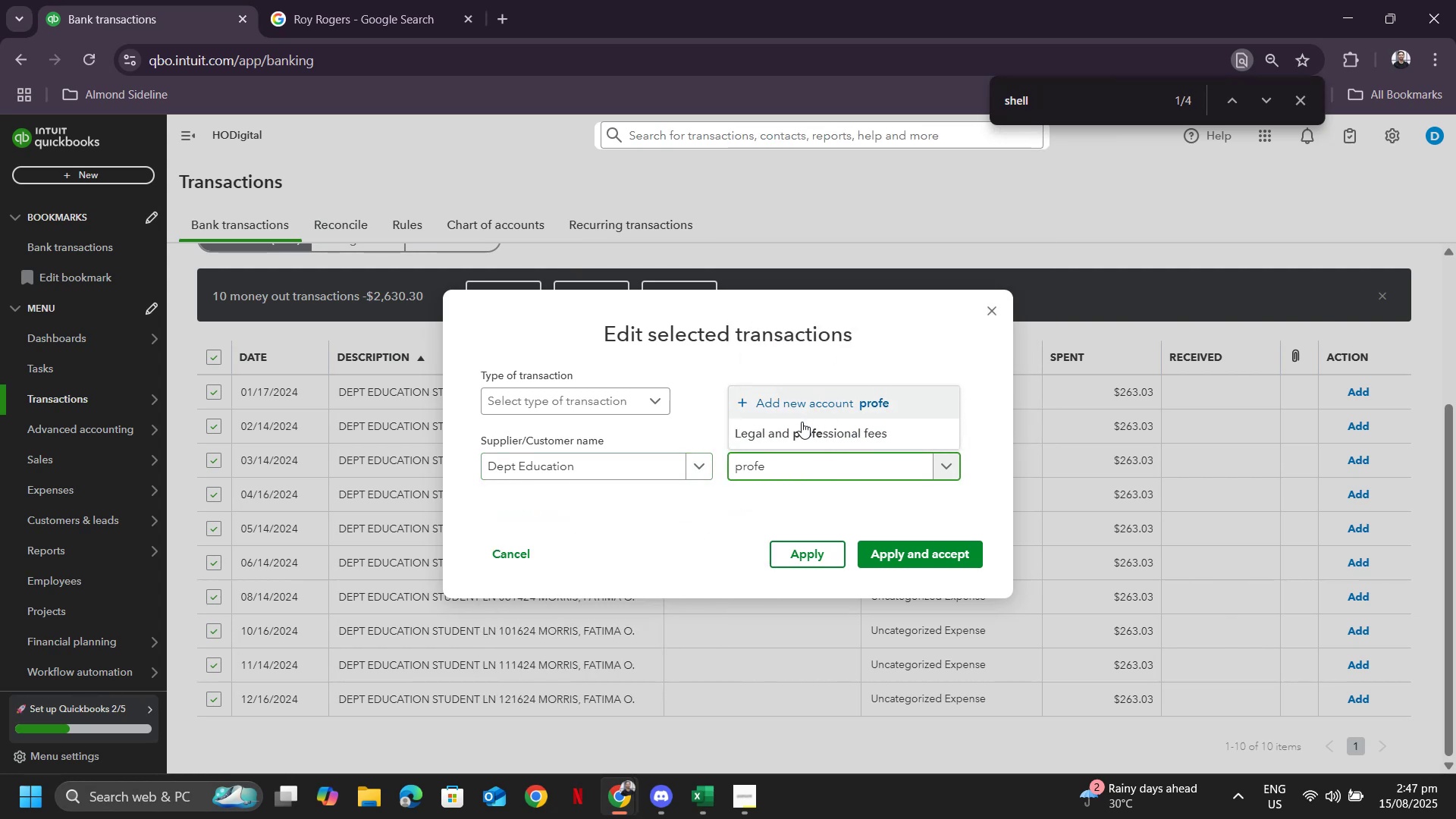 
left_click([798, 428])
 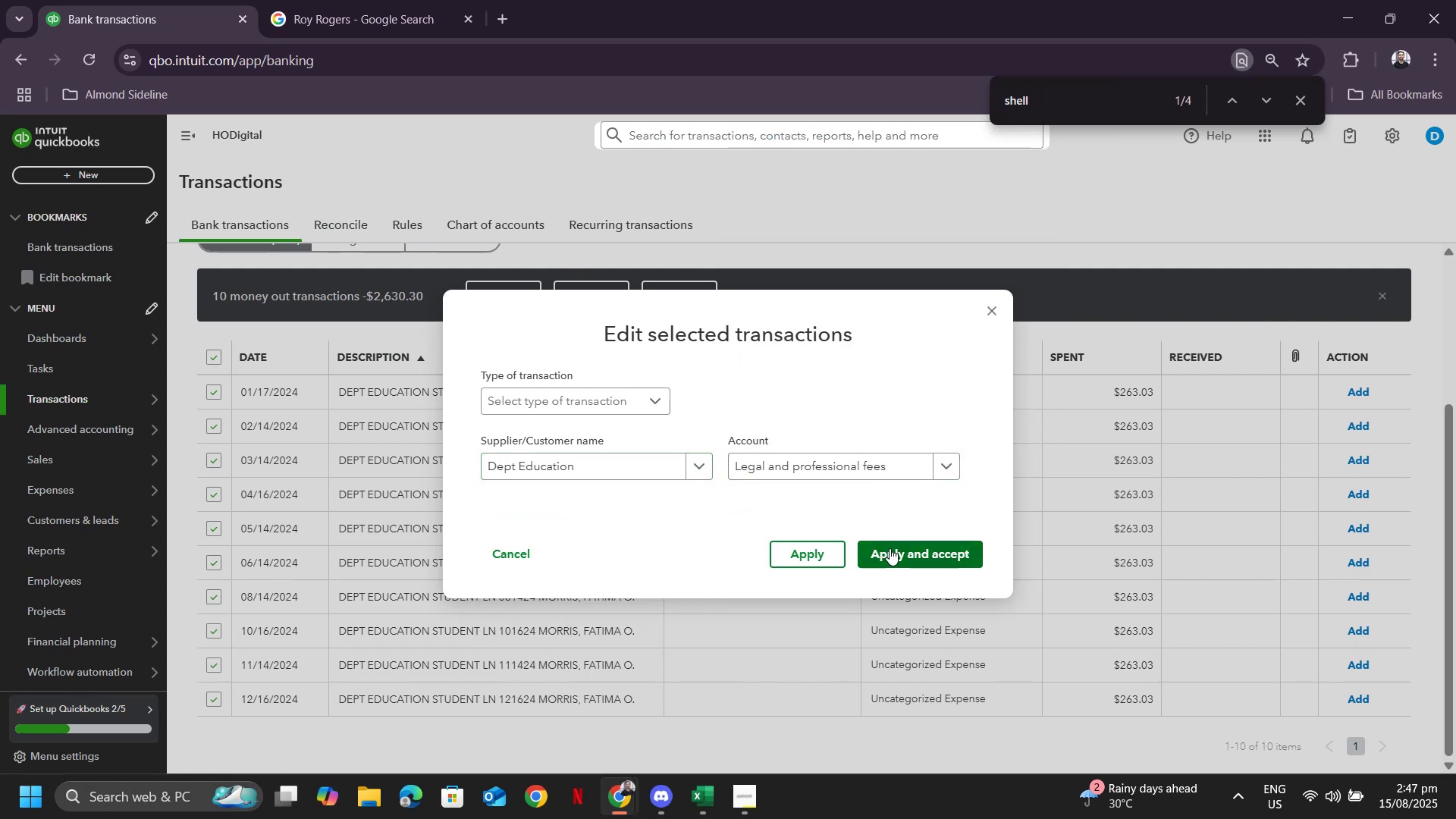 
left_click([890, 548])
 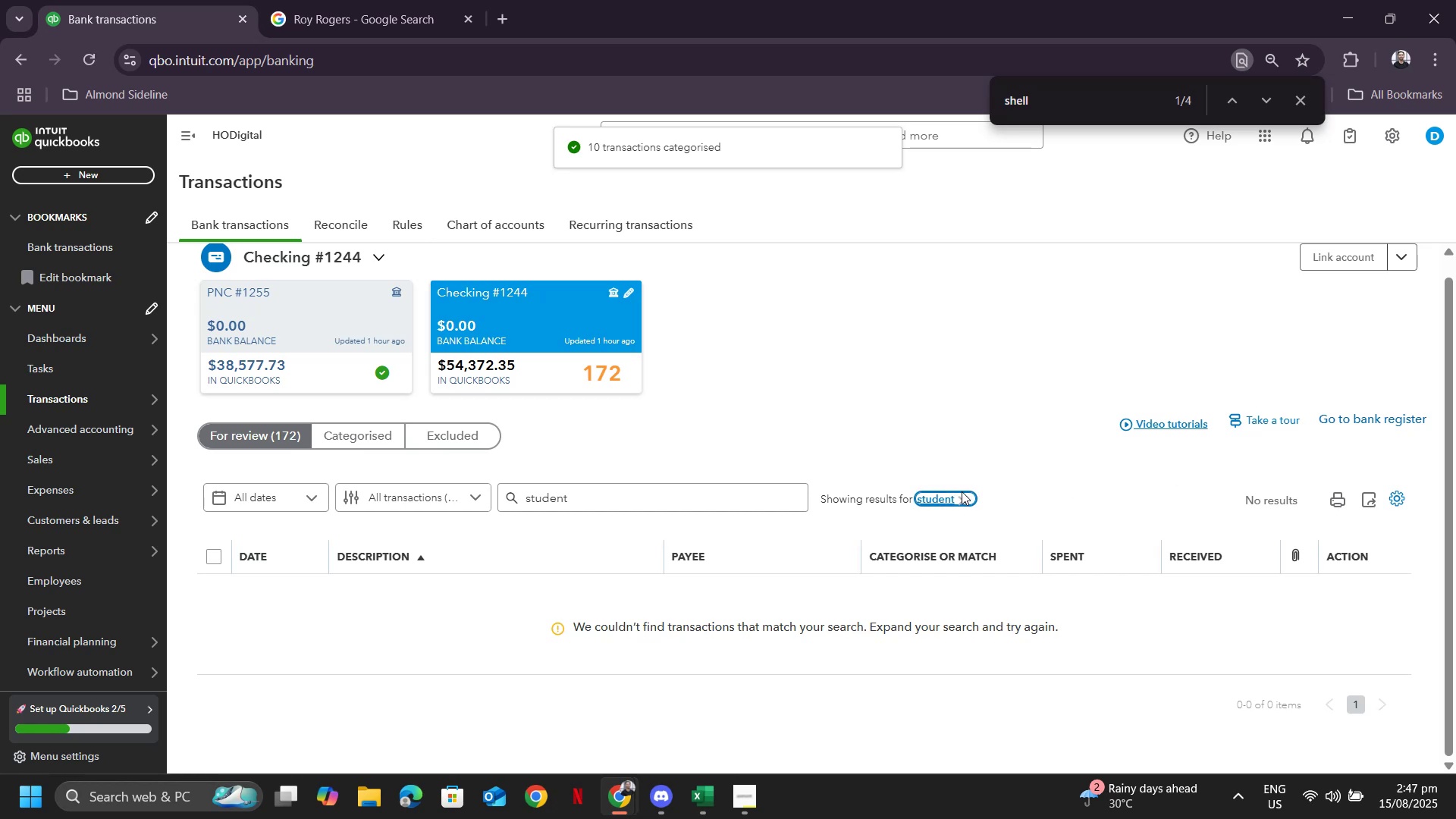 
wait(5.81)
 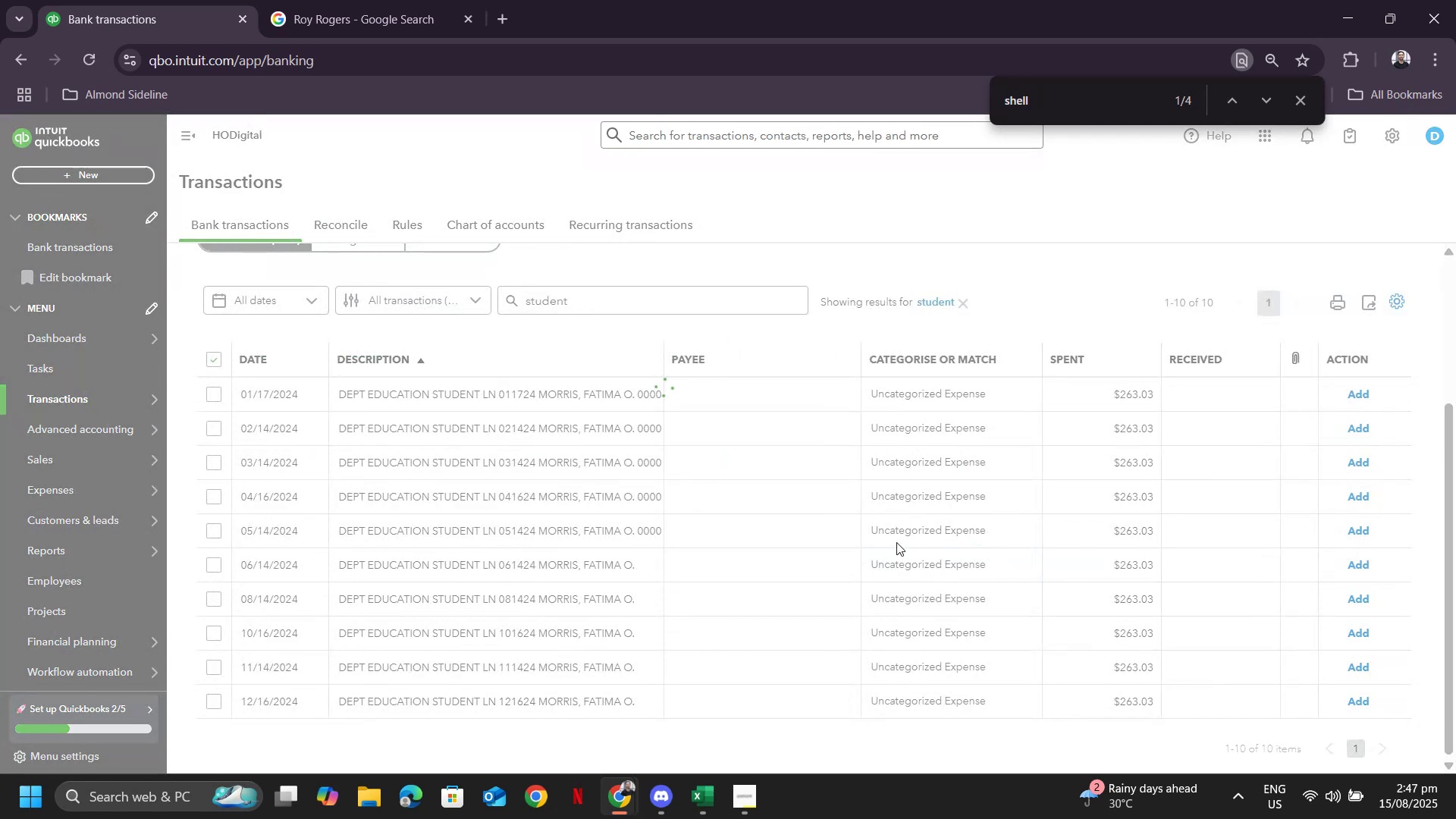 
left_click([955, 500])
 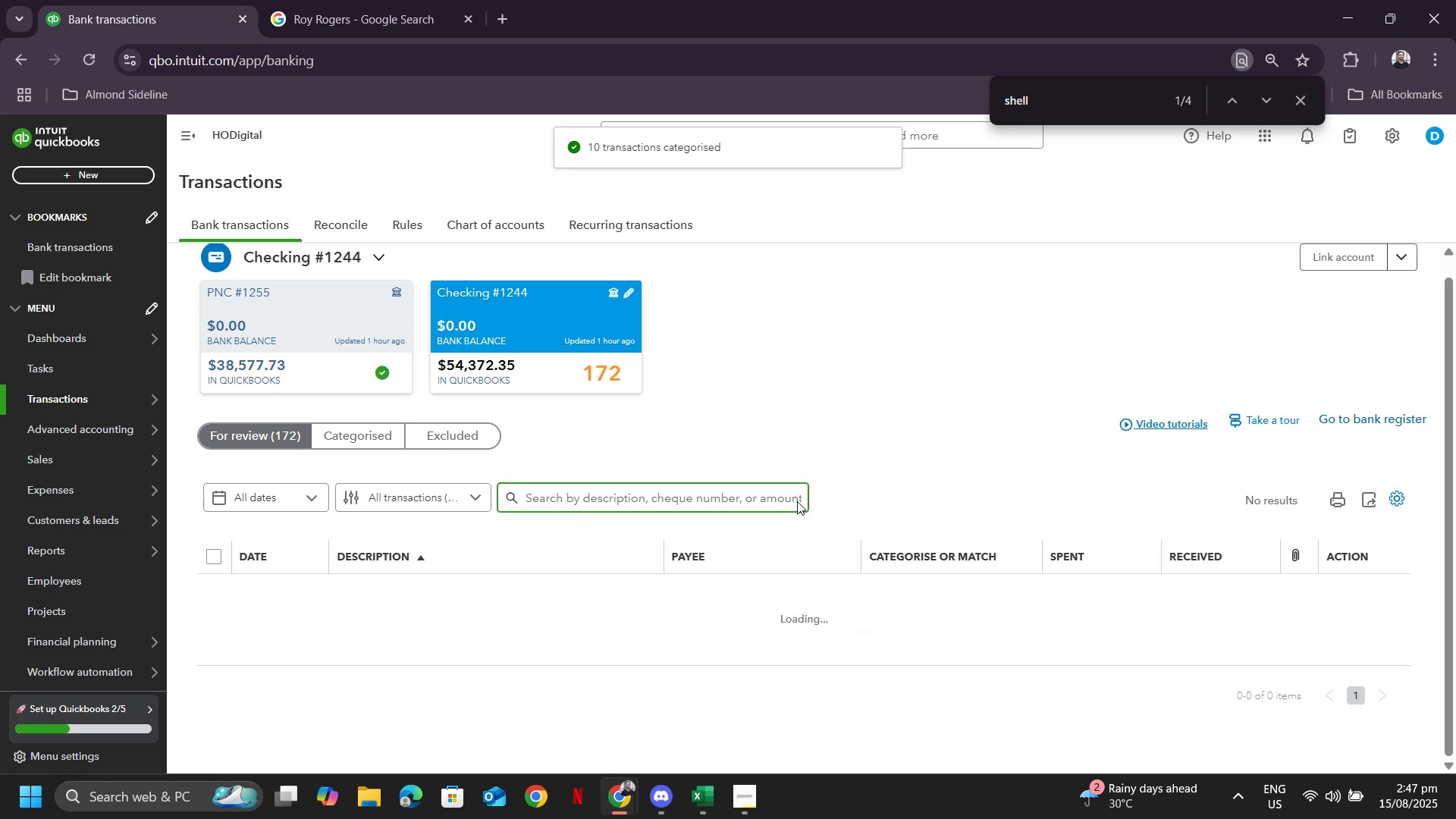 
scroll: coordinate [802, 494], scroll_direction: down, amount: 16.0
 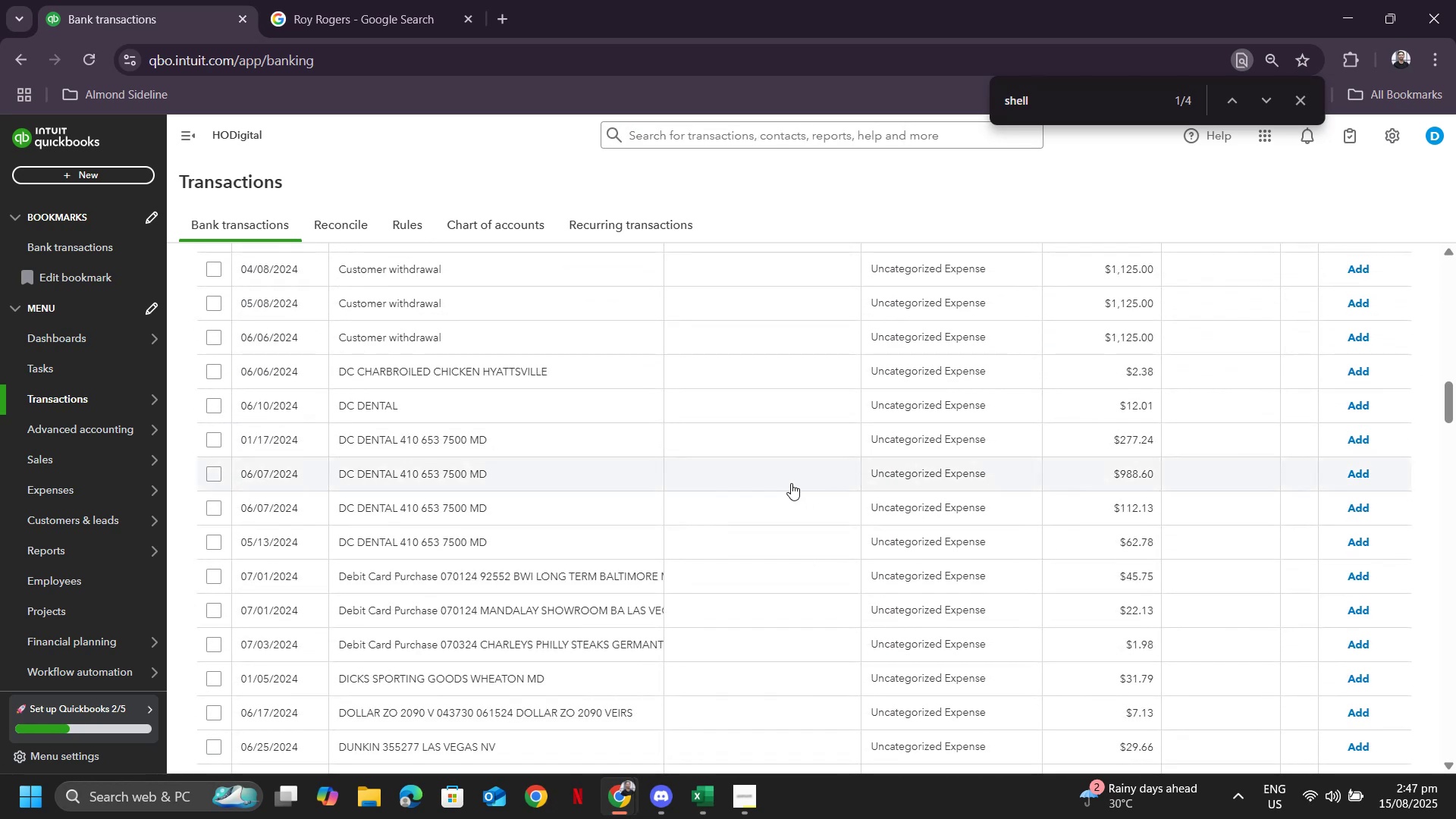 
scroll: coordinate [748, 462], scroll_direction: up, amount: 18.0
 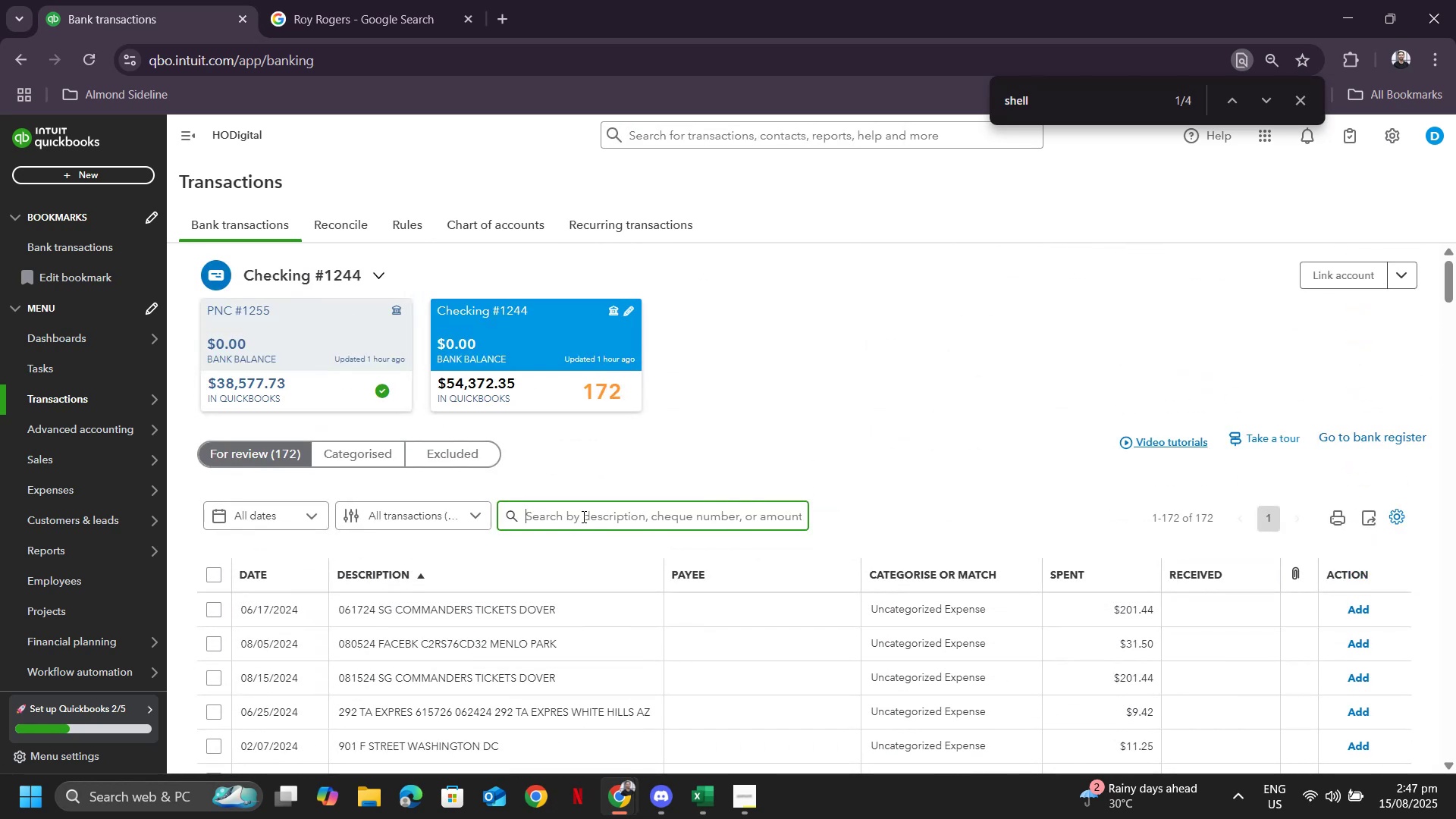 
type(customer withdrawal)
 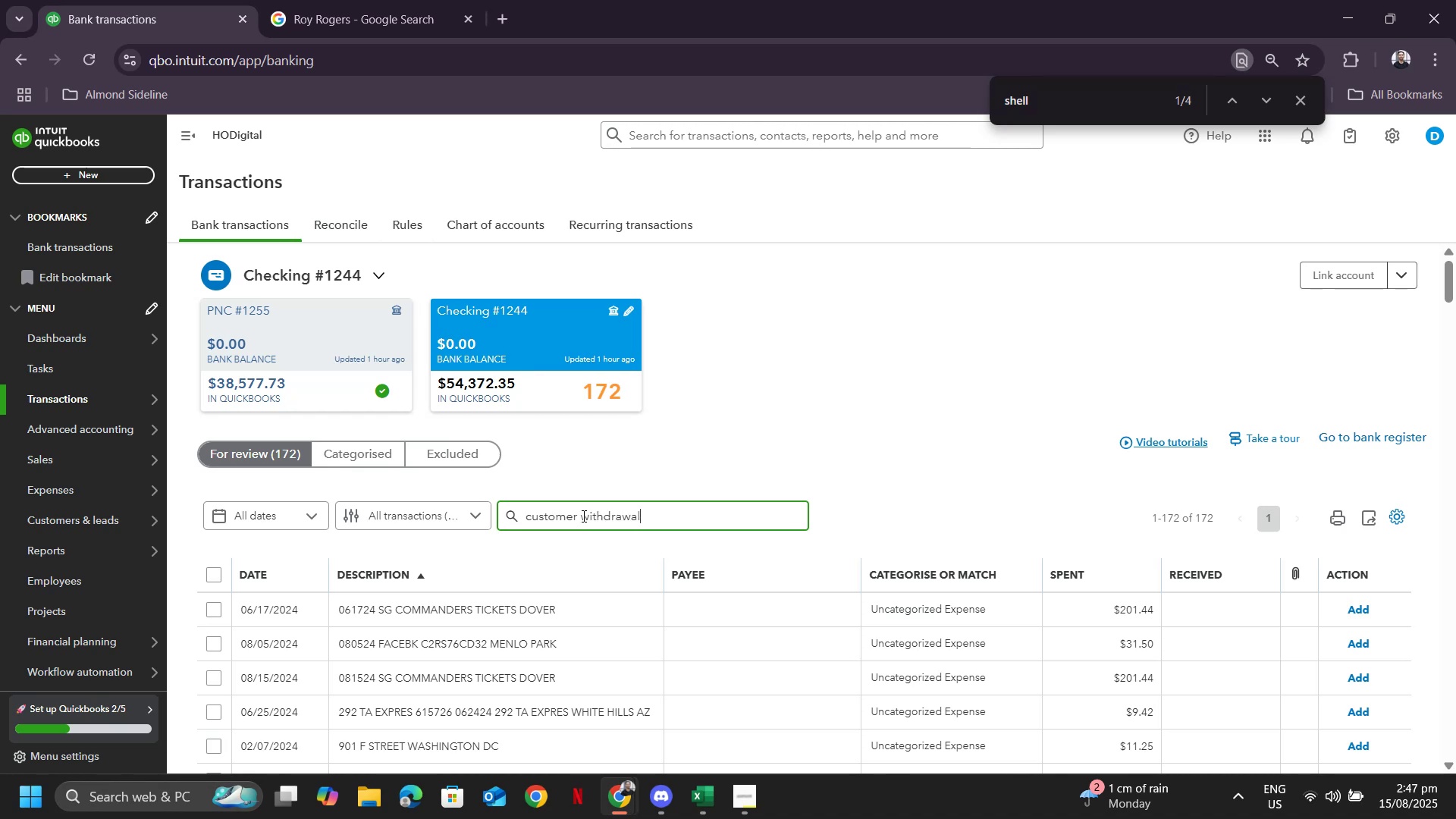 
key(Enter)
 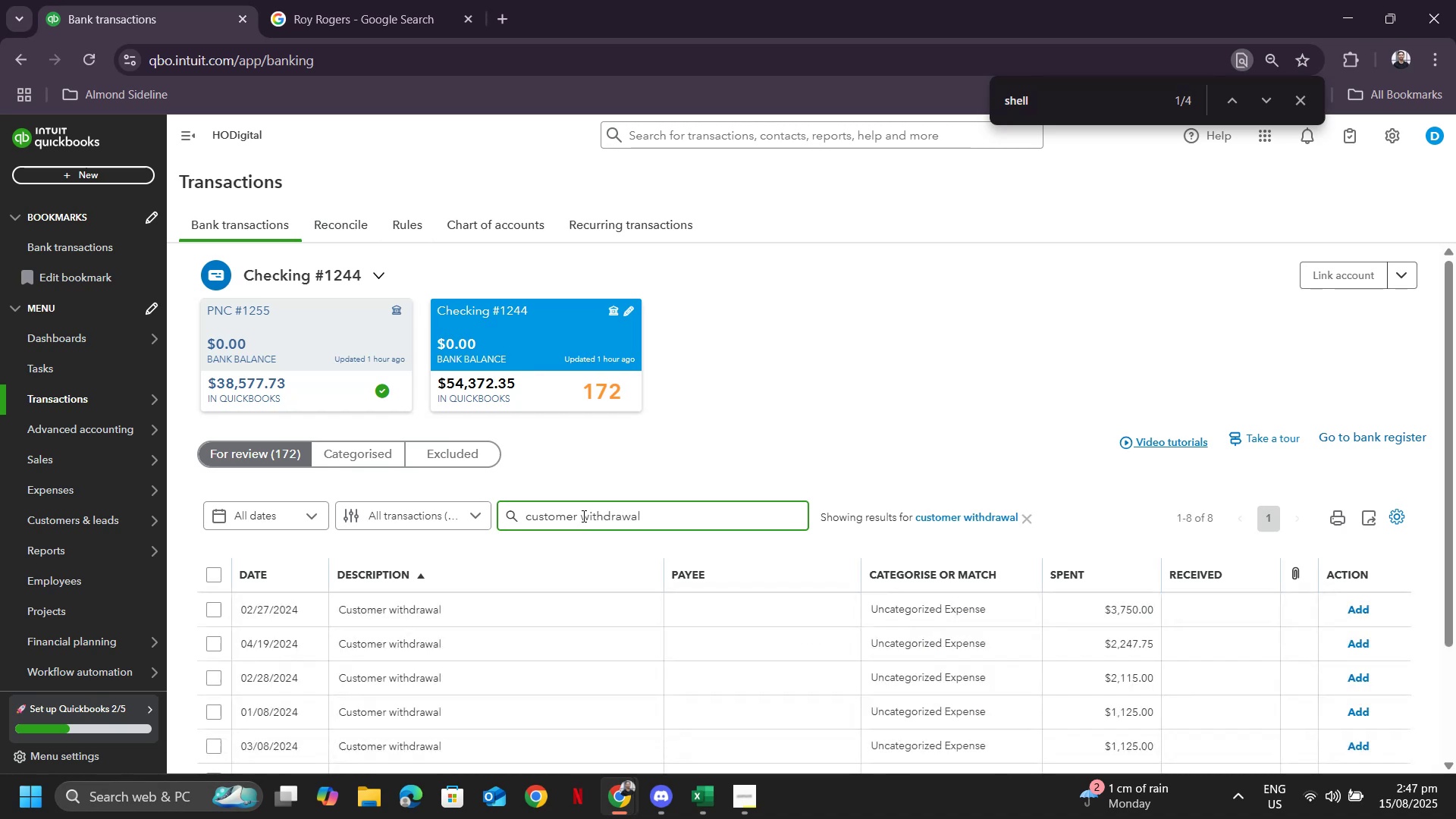 
scroll: coordinate [674, 571], scroll_direction: down, amount: 3.0
 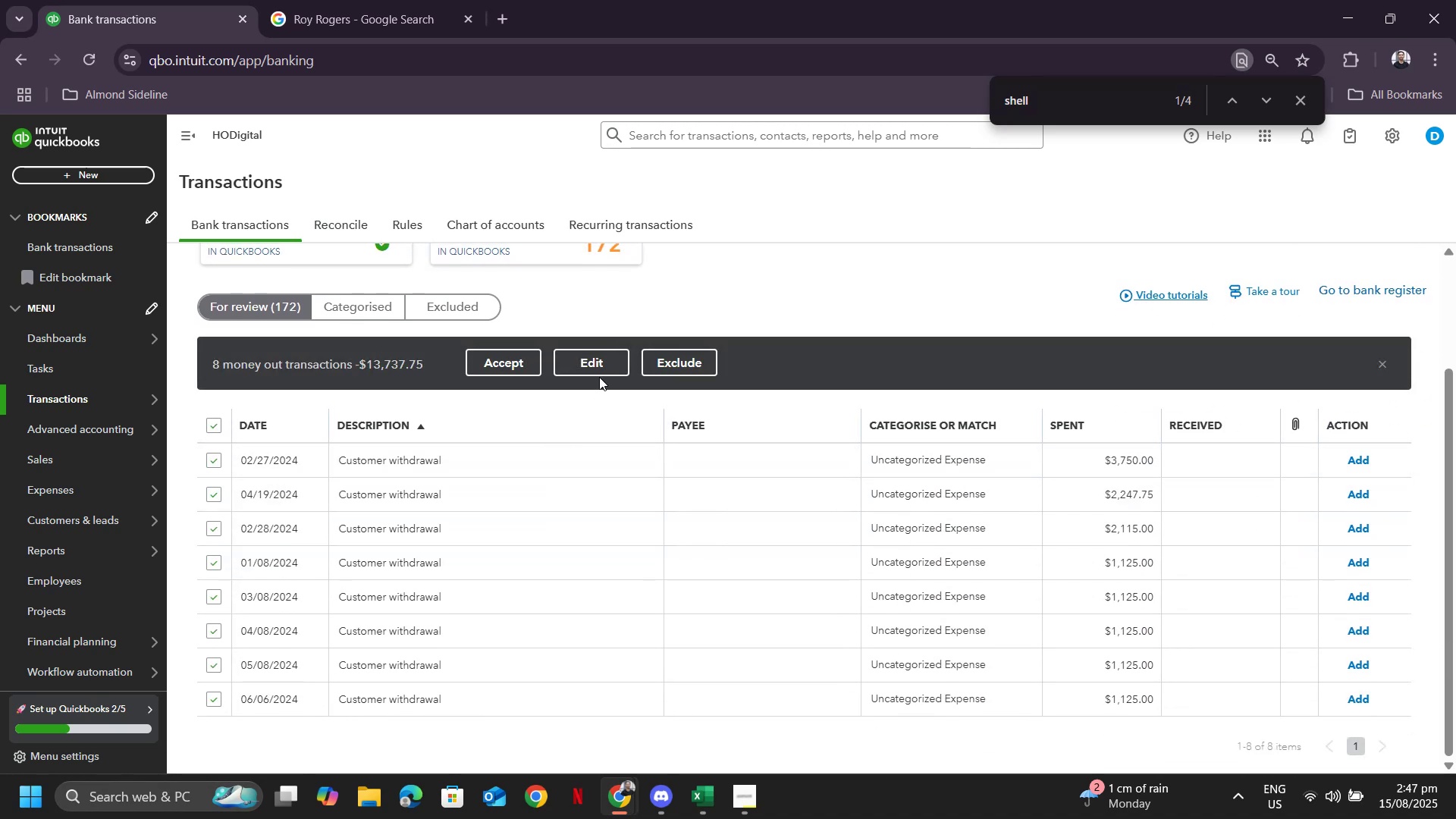 
left_click([600, 359])
 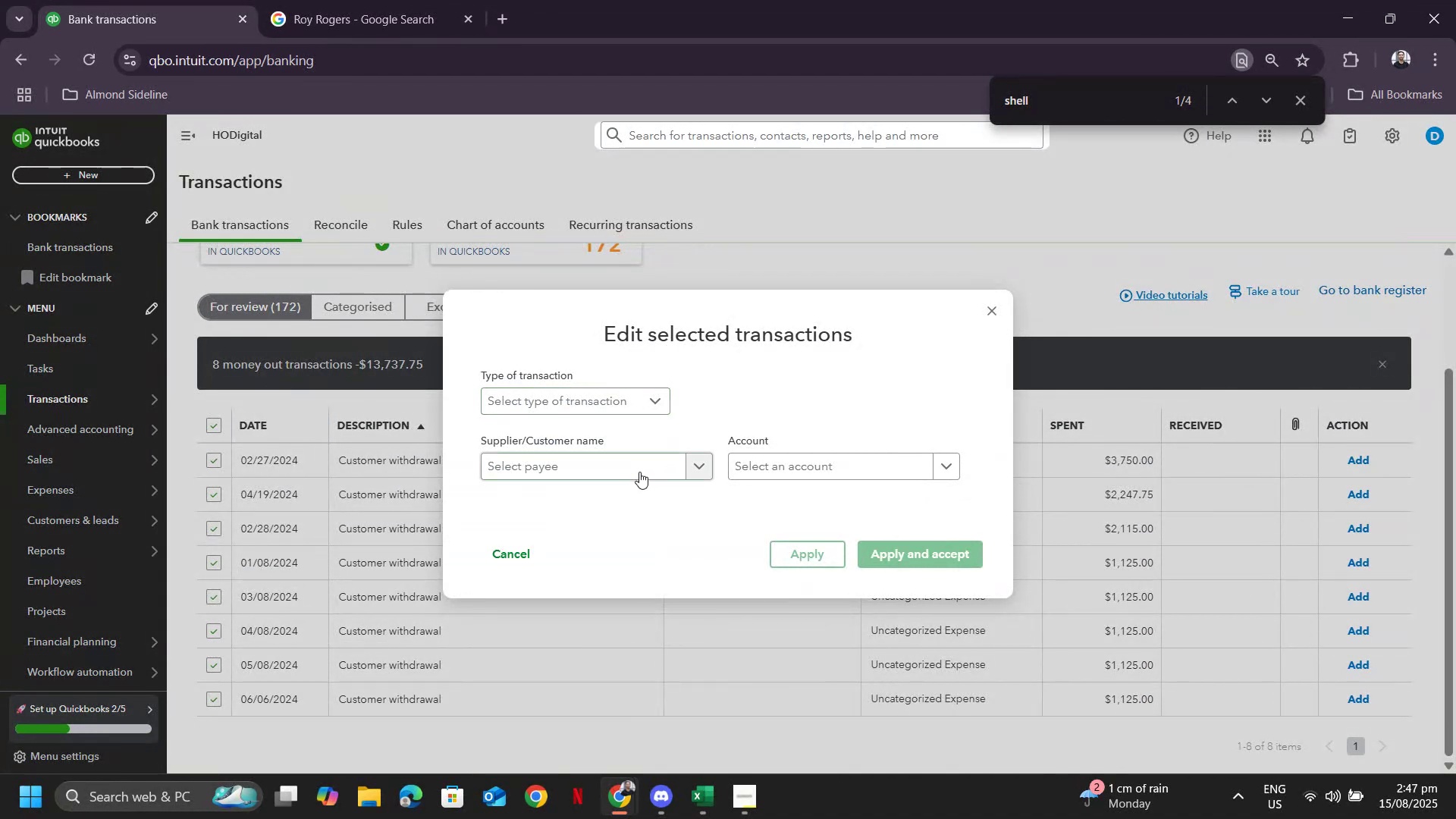 
left_click([639, 472])
 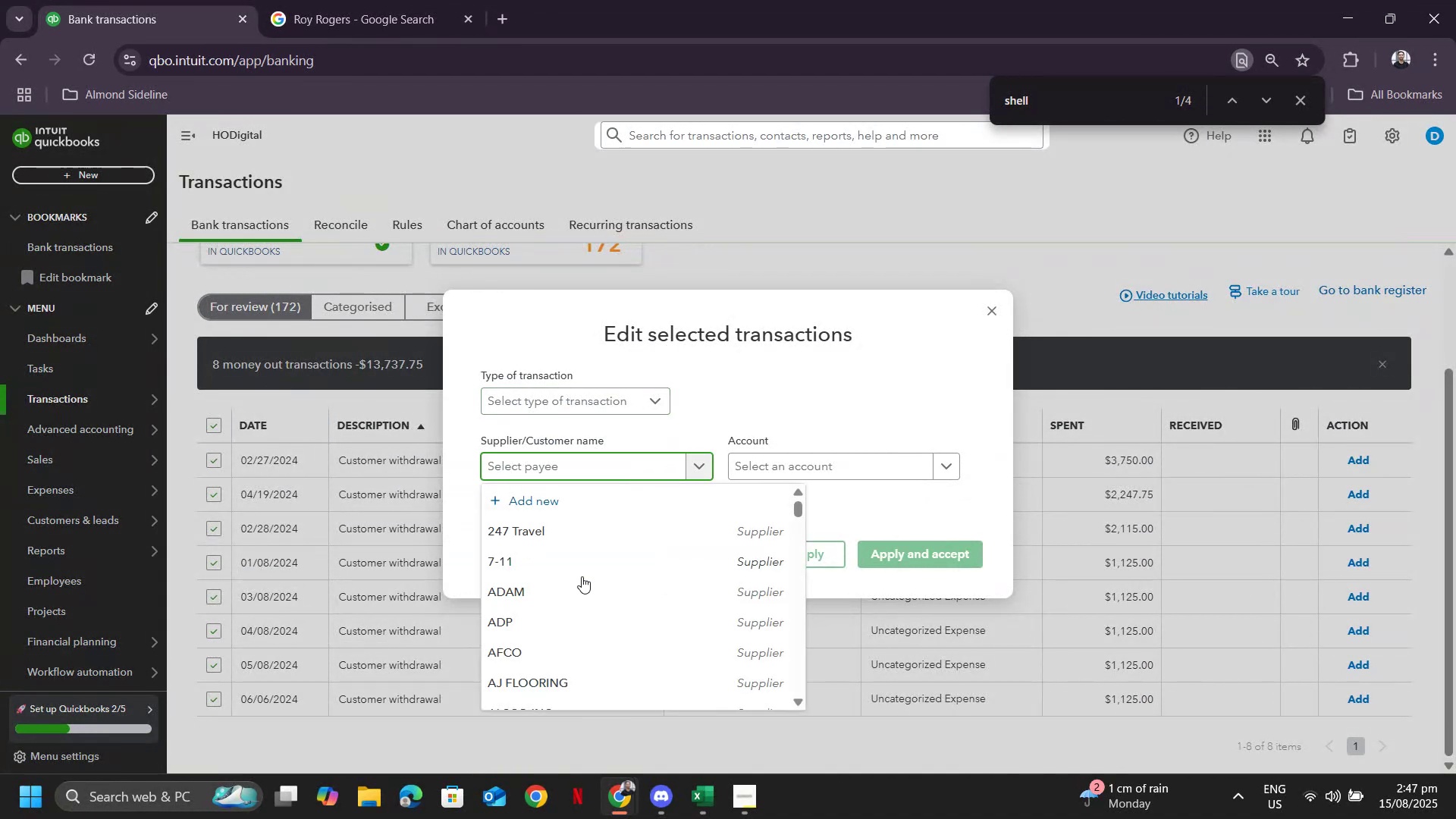 
scroll: coordinate [576, 617], scroll_direction: down, amount: 15.0
 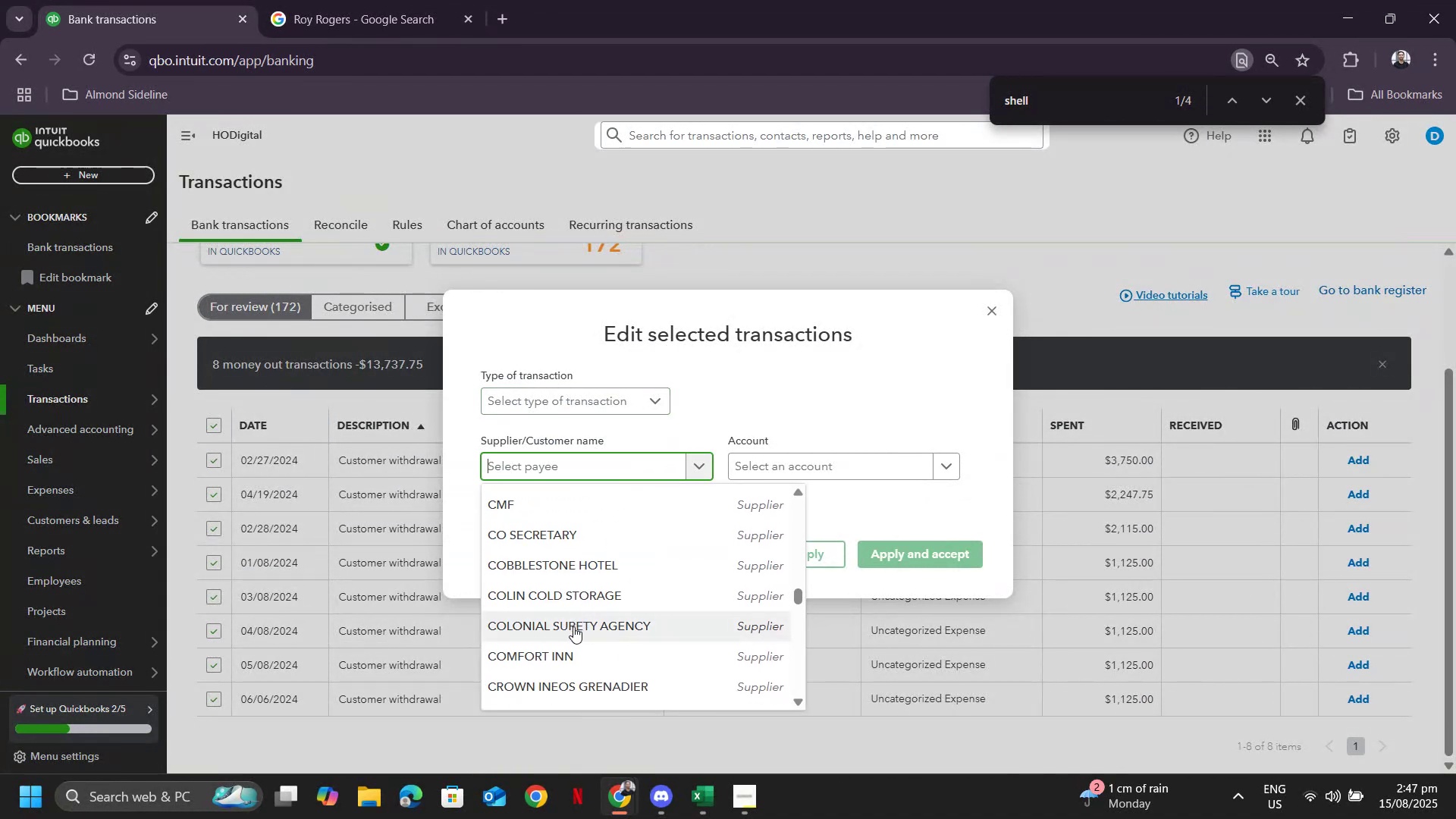 
left_click([573, 626])
 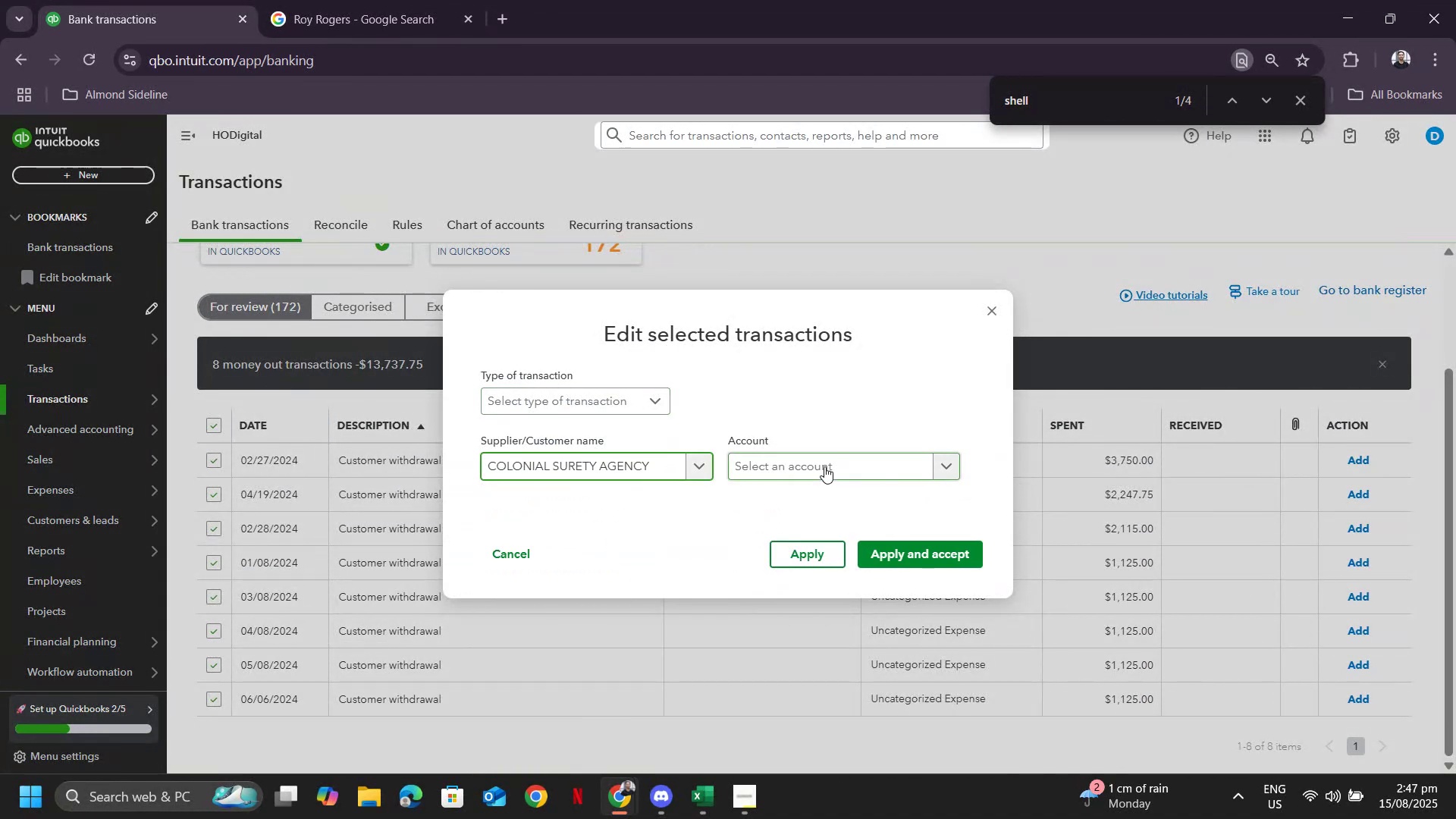 
left_click([824, 466])
 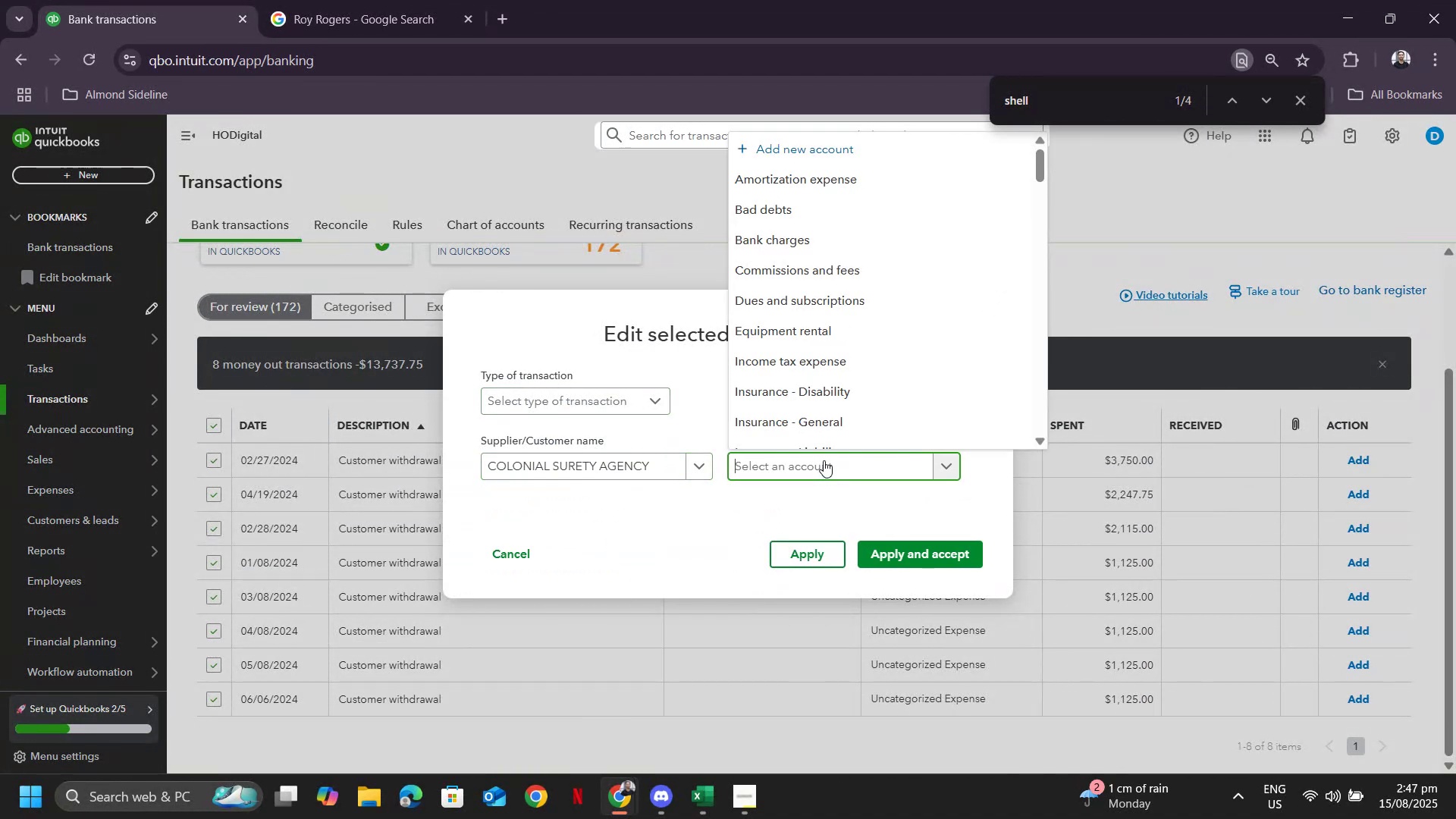 
scroll: coordinate [785, 396], scroll_direction: down, amount: 12.0
 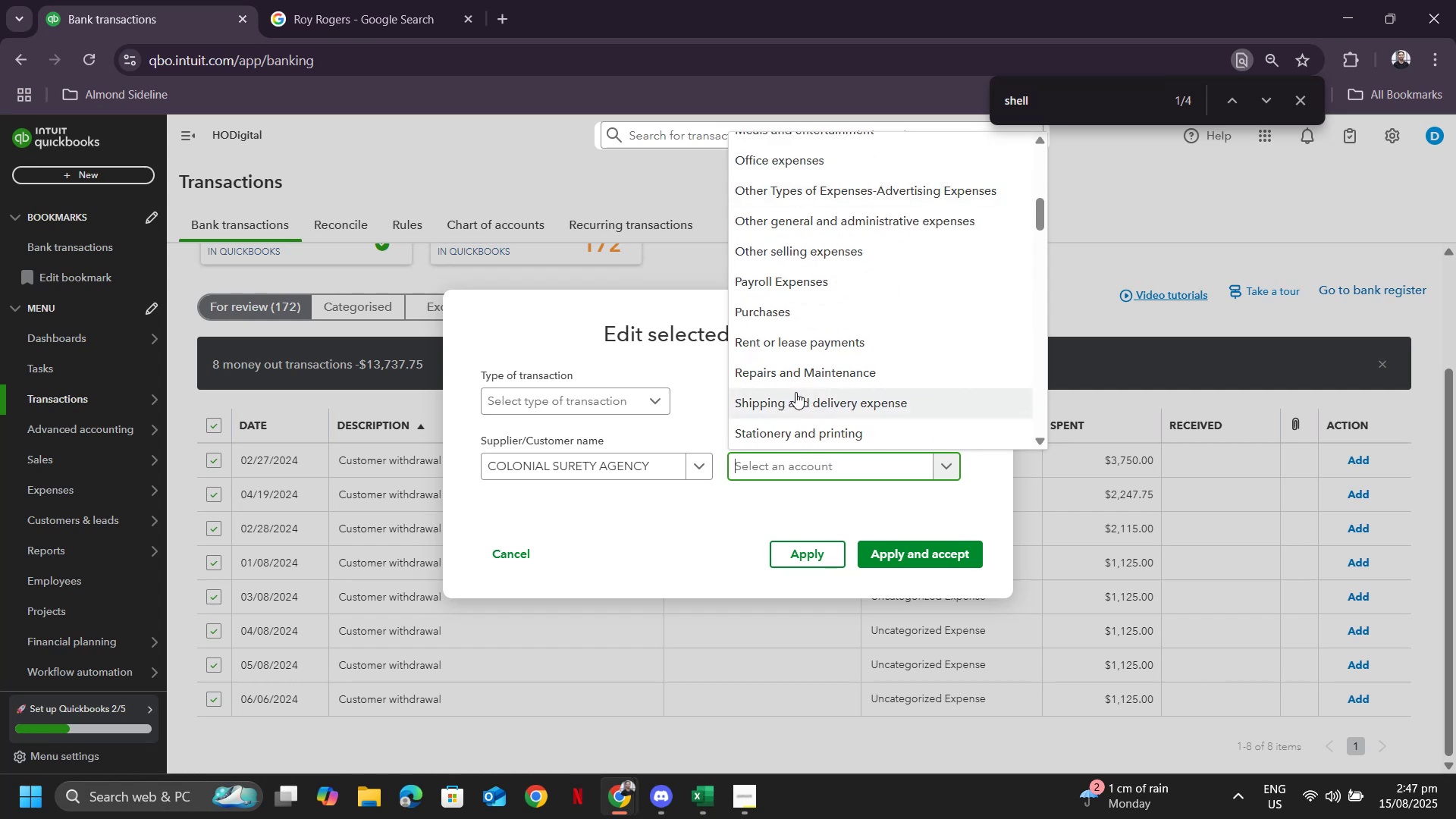 
type(custom)
 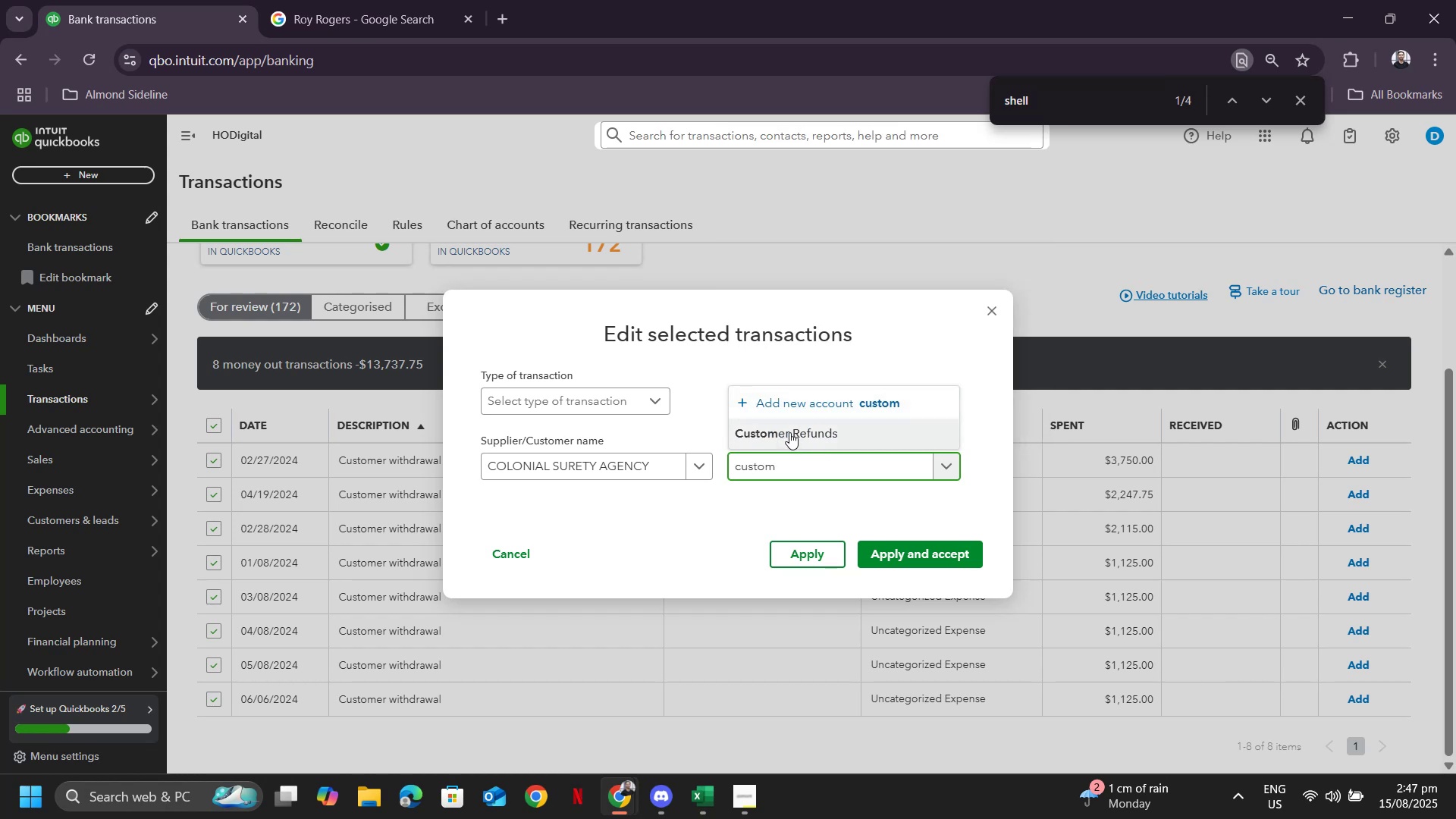 
left_click([789, 432])
 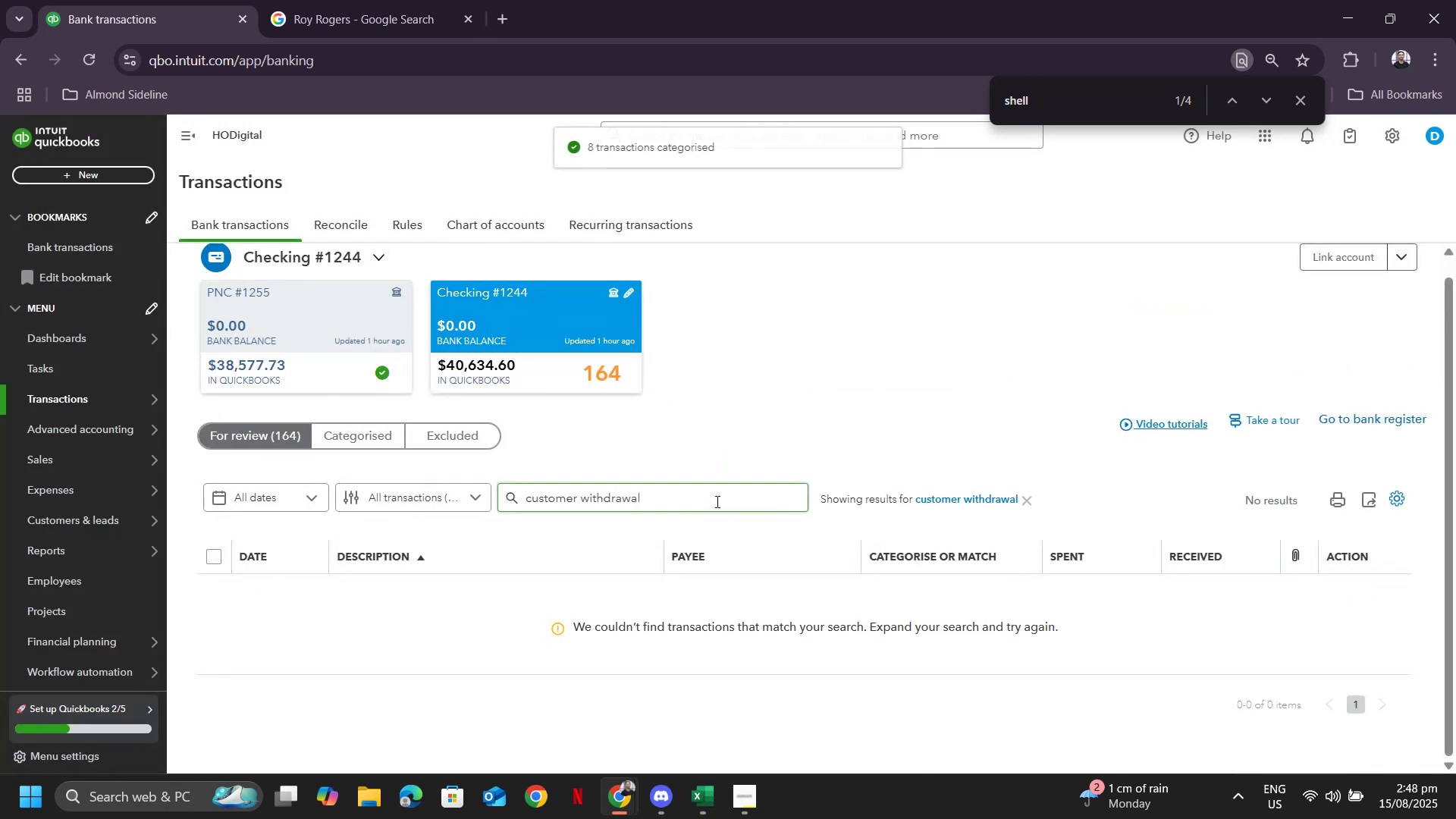 
left_click([1006, 496])
 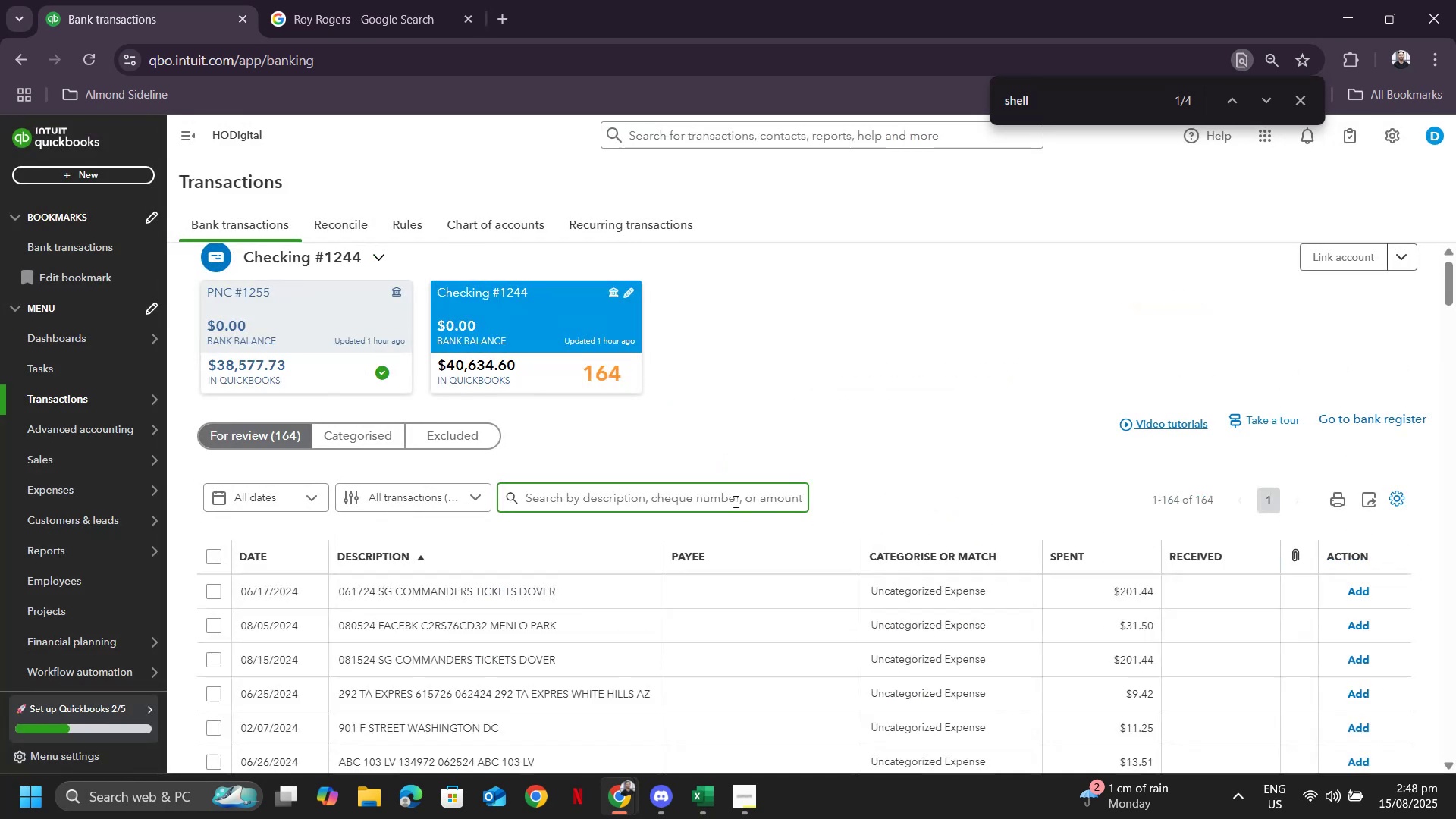 
scroll: coordinate [717, 468], scroll_direction: down, amount: 15.0
 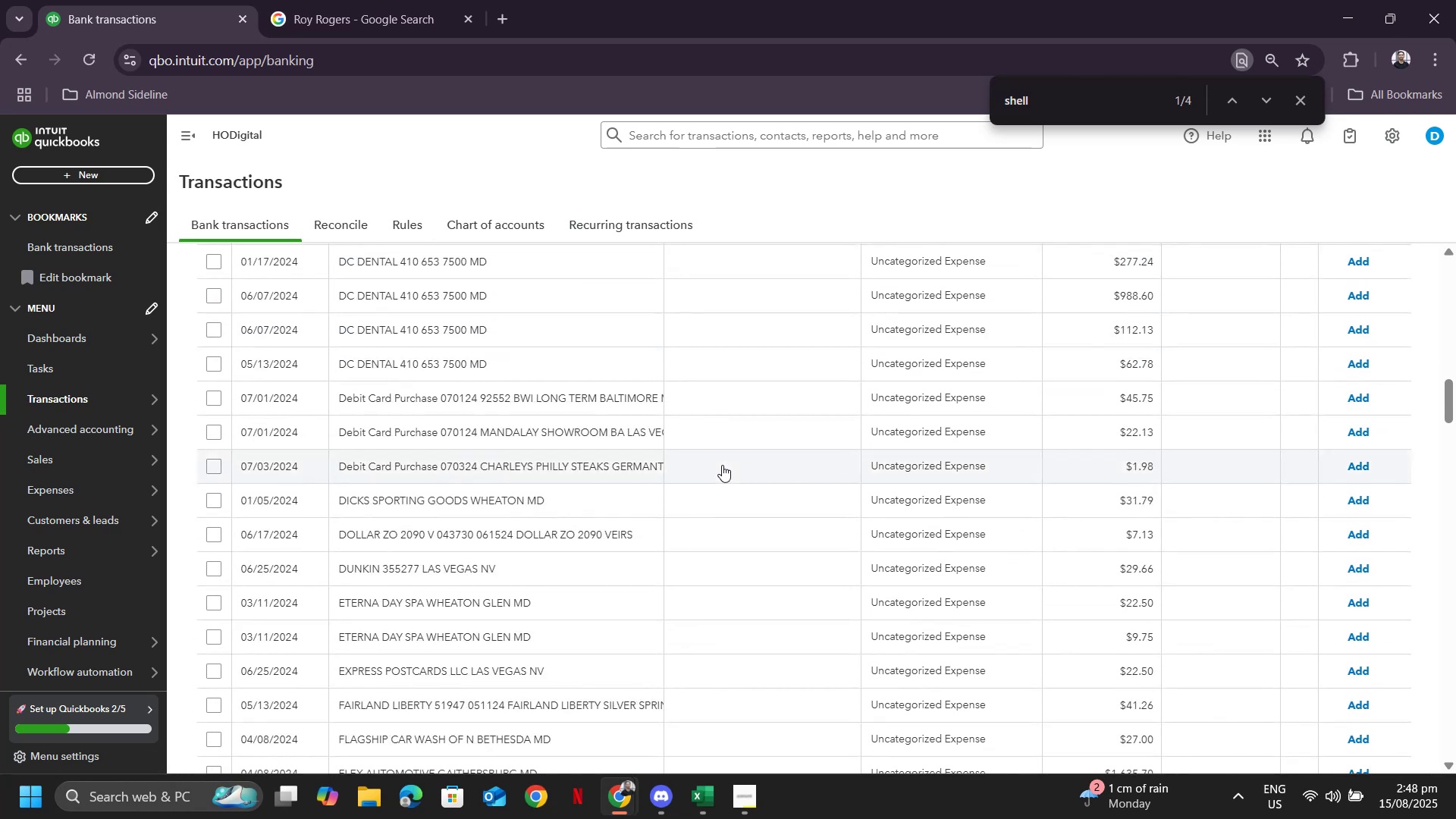 
scroll: coordinate [705, 471], scroll_direction: up, amount: 5.0
 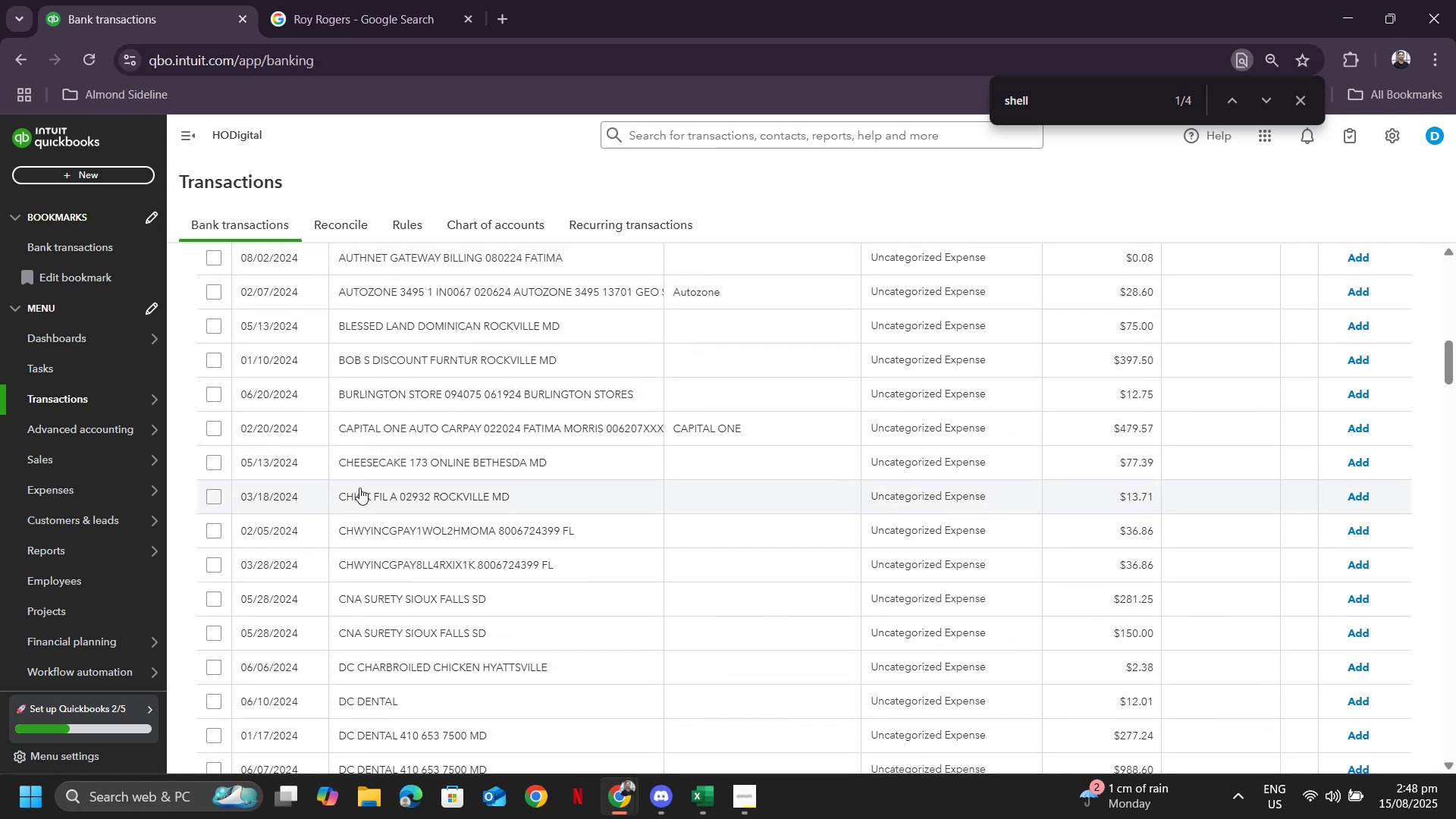 
left_click([358, 491])
 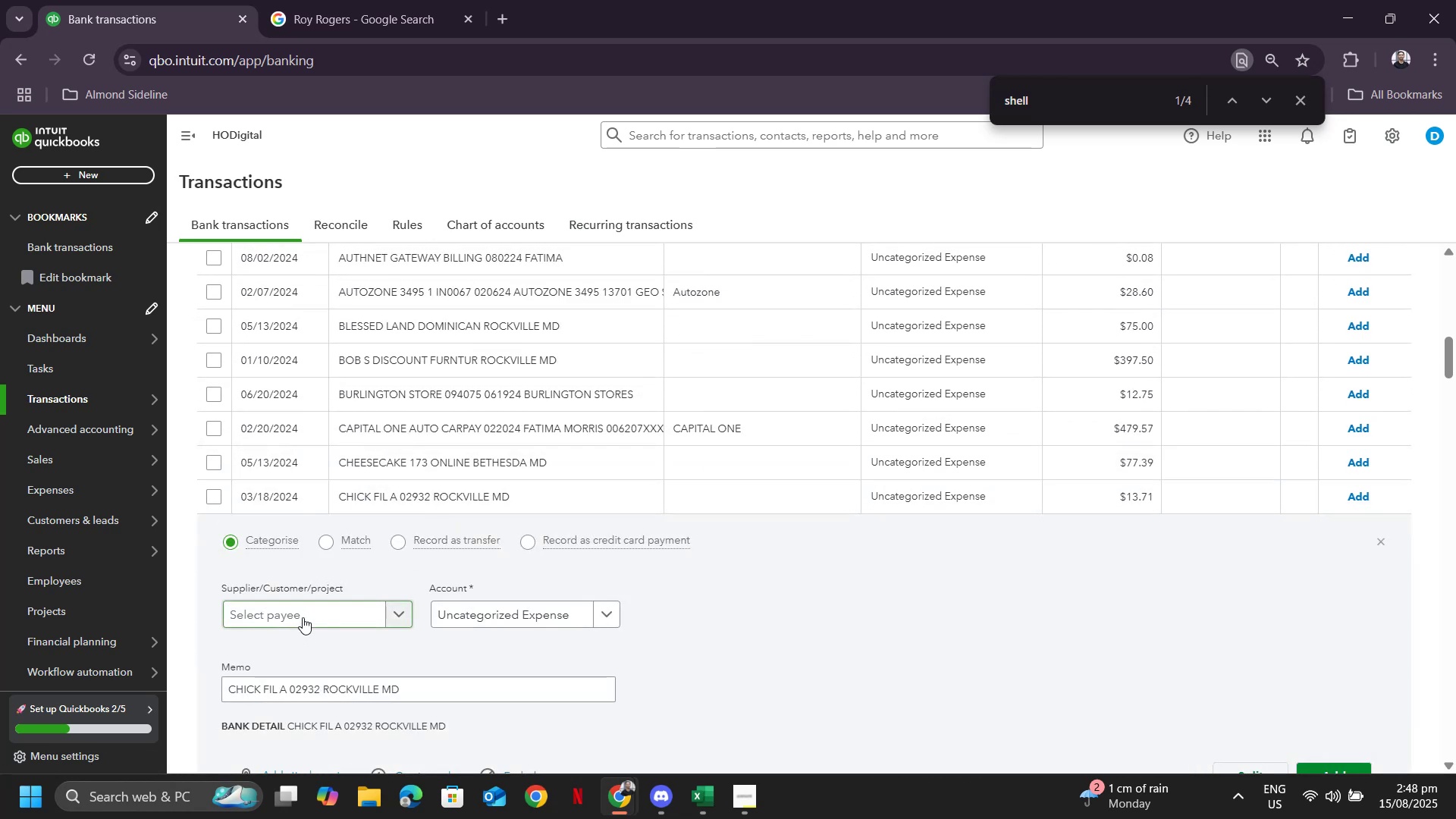 
type(chic)
 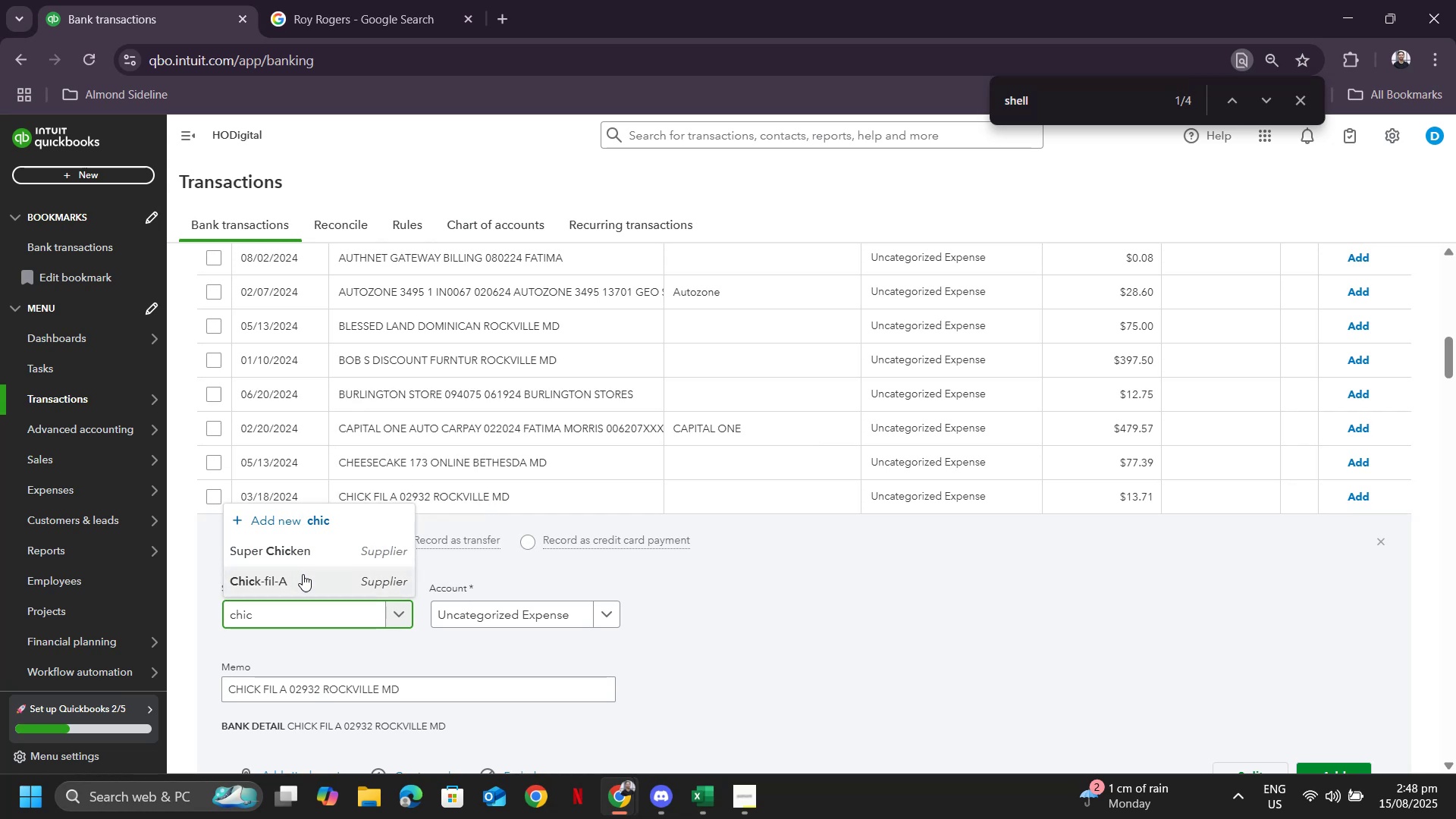 
left_click([302, 574])
 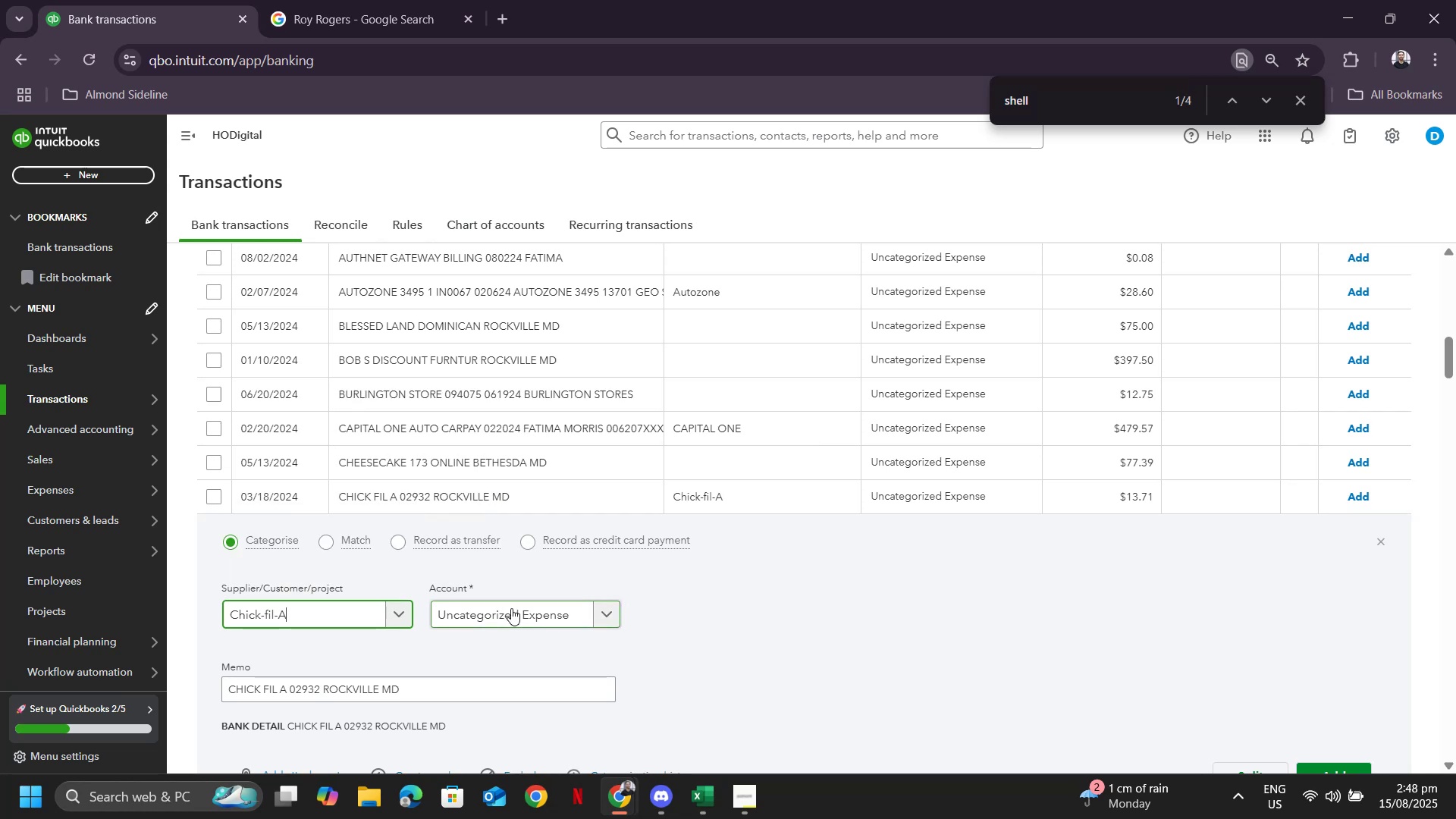 
left_click([511, 608])
 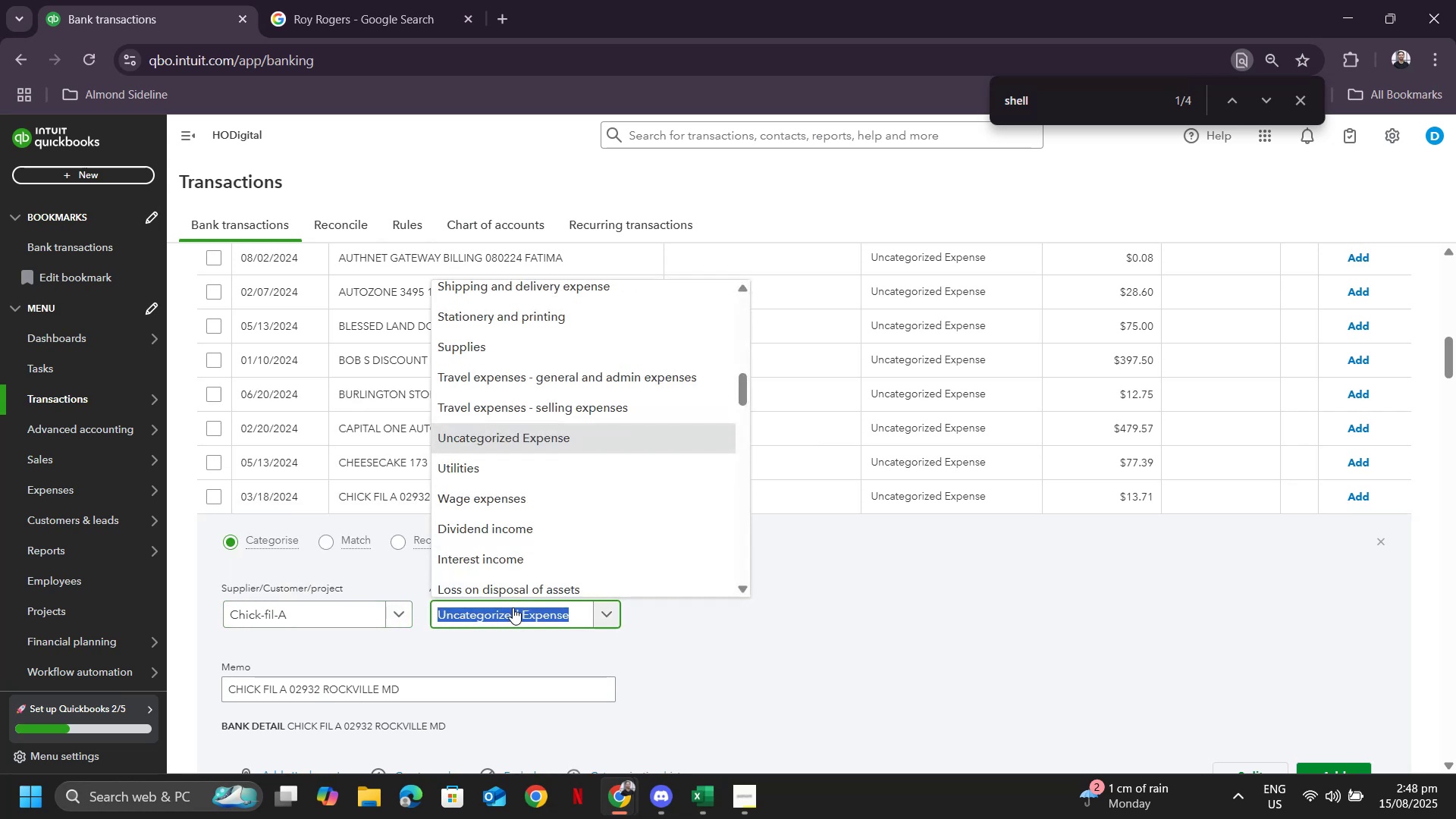 
type(meals)
 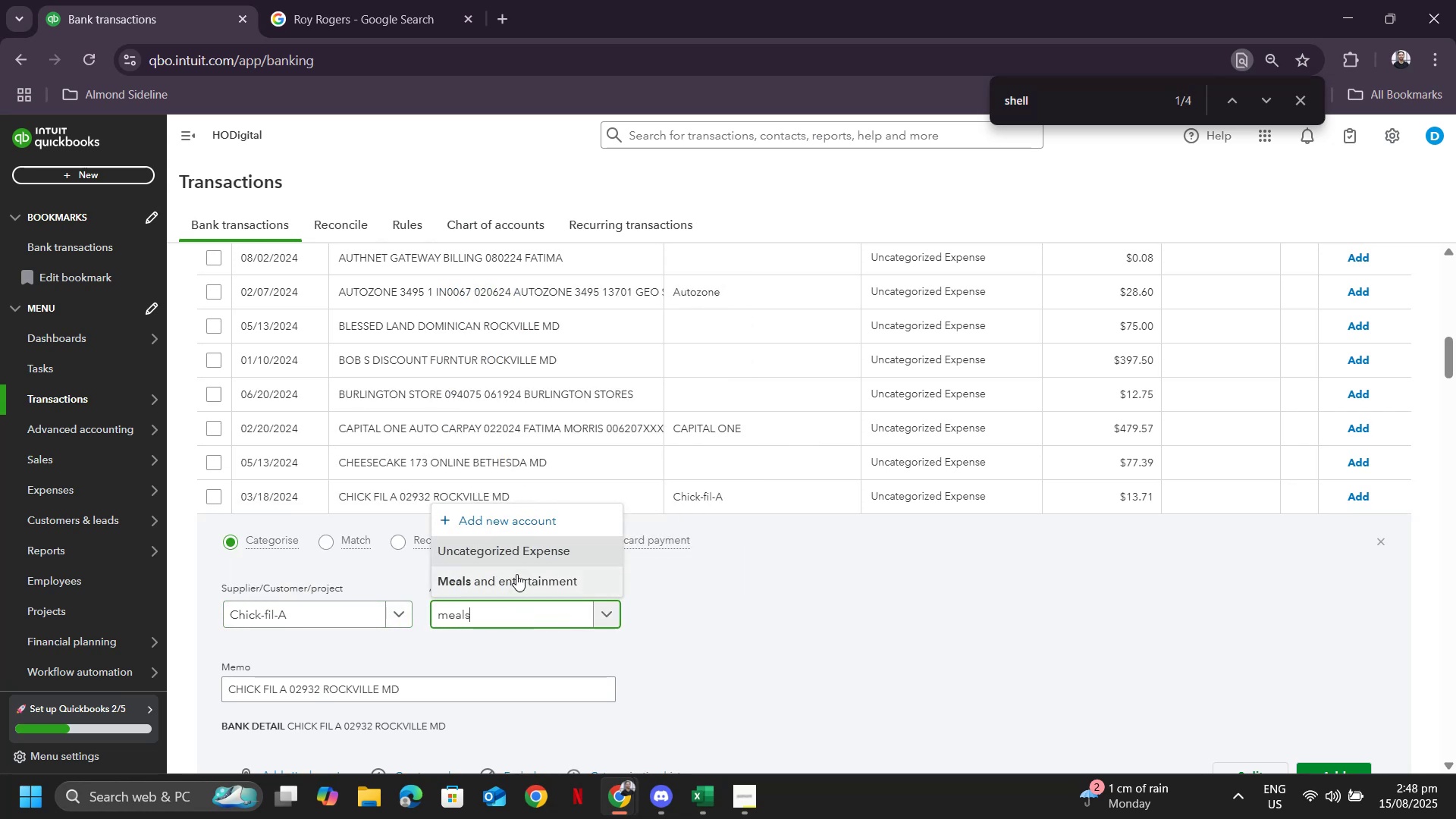 
left_click([516, 574])
 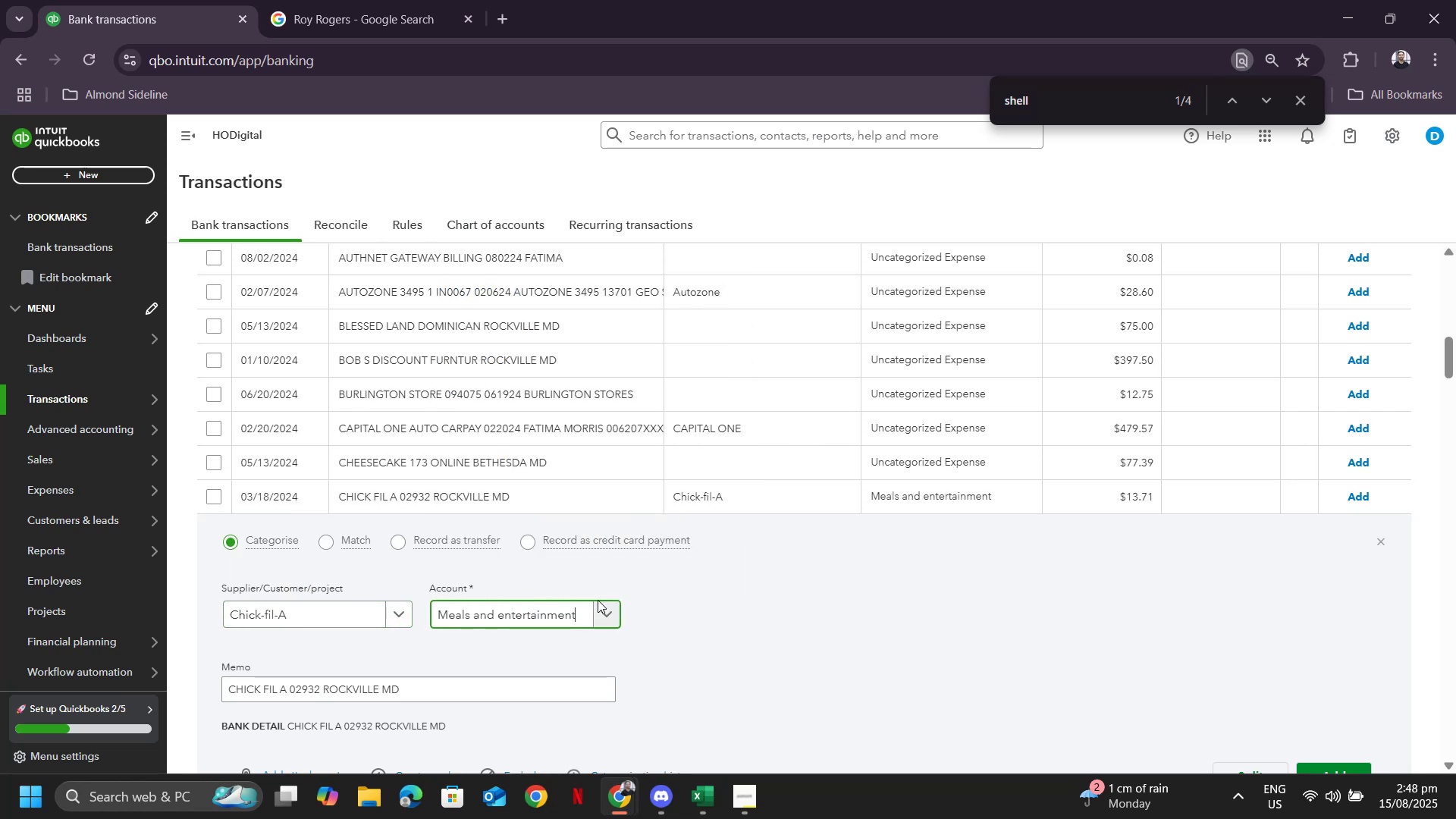 
scroll: coordinate [952, 567], scroll_direction: down, amount: 4.0
 